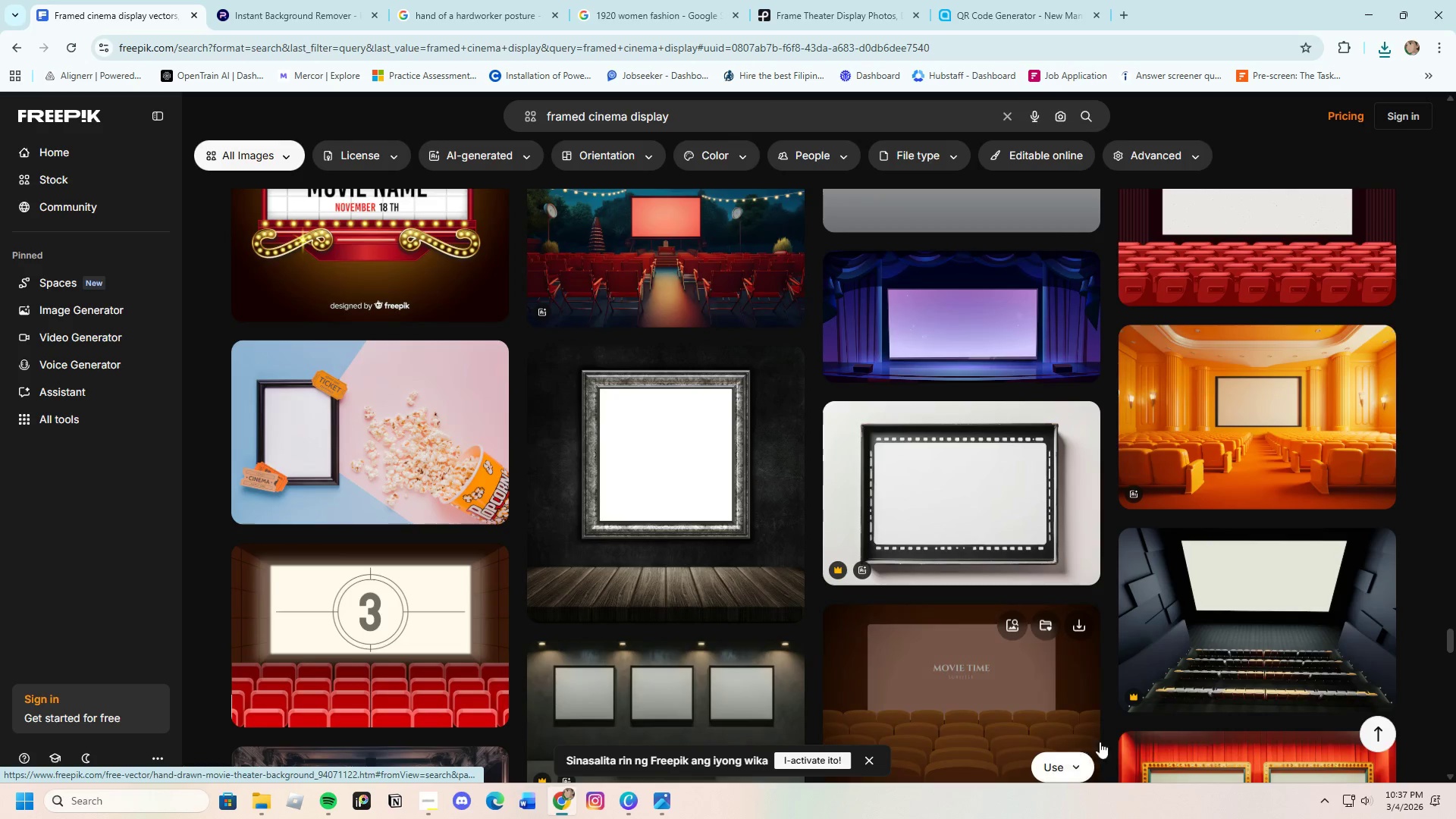 
scroll: coordinate [988, 693], scroll_direction: up, amount: 1.0
 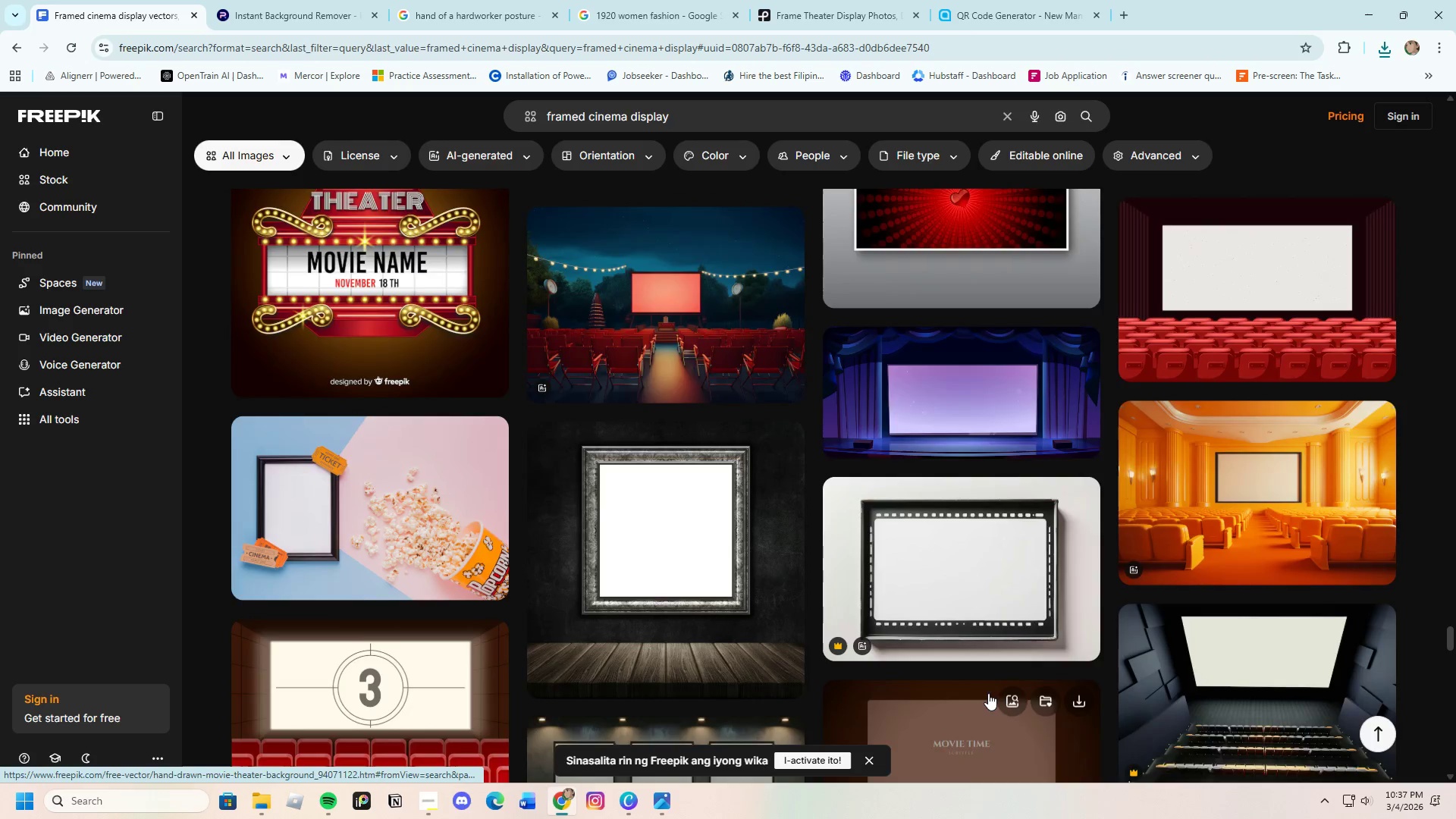 
scroll: coordinate [825, 679], scroll_direction: down, amount: 15.0
 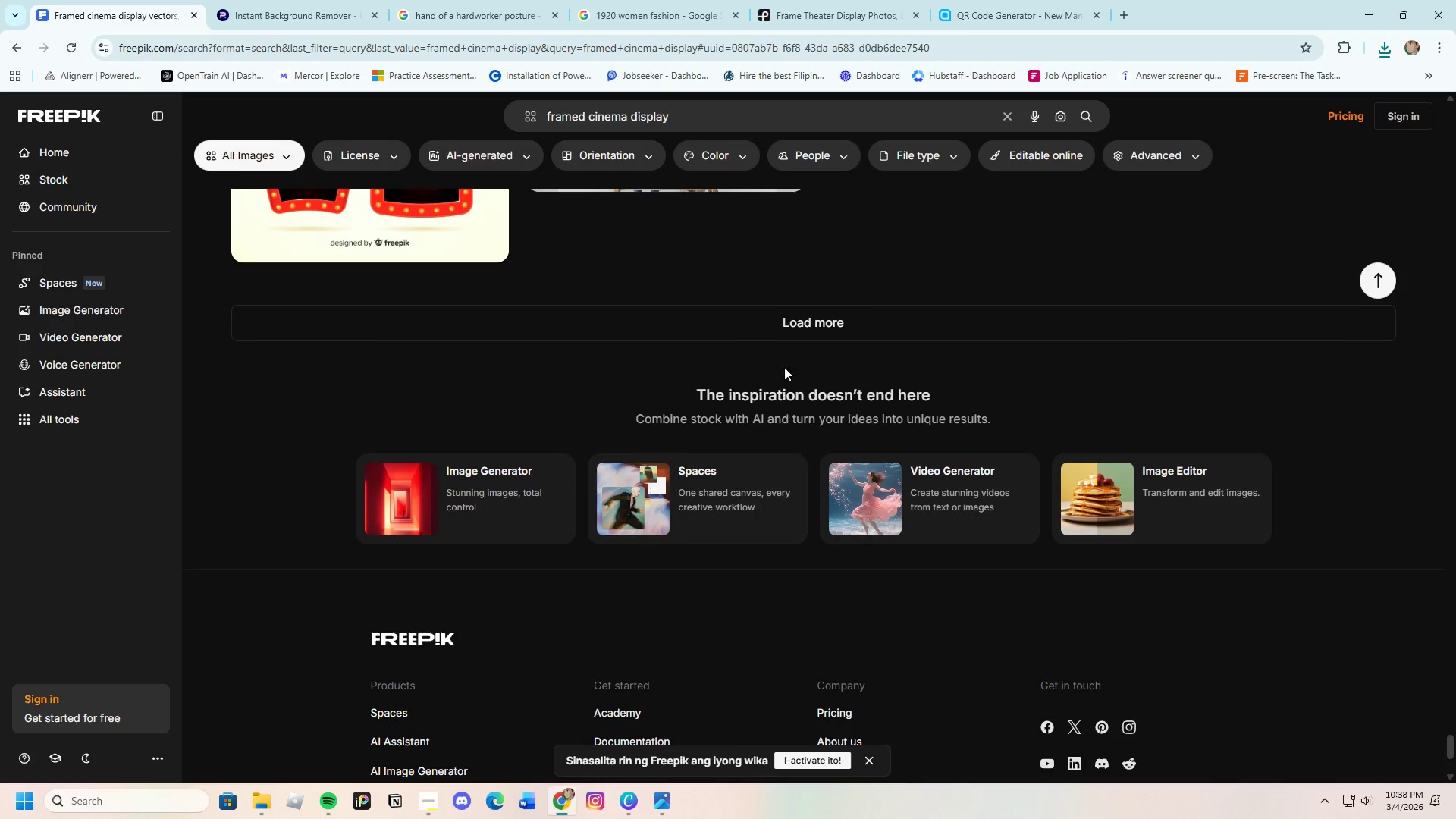 
left_click([772, 333])
 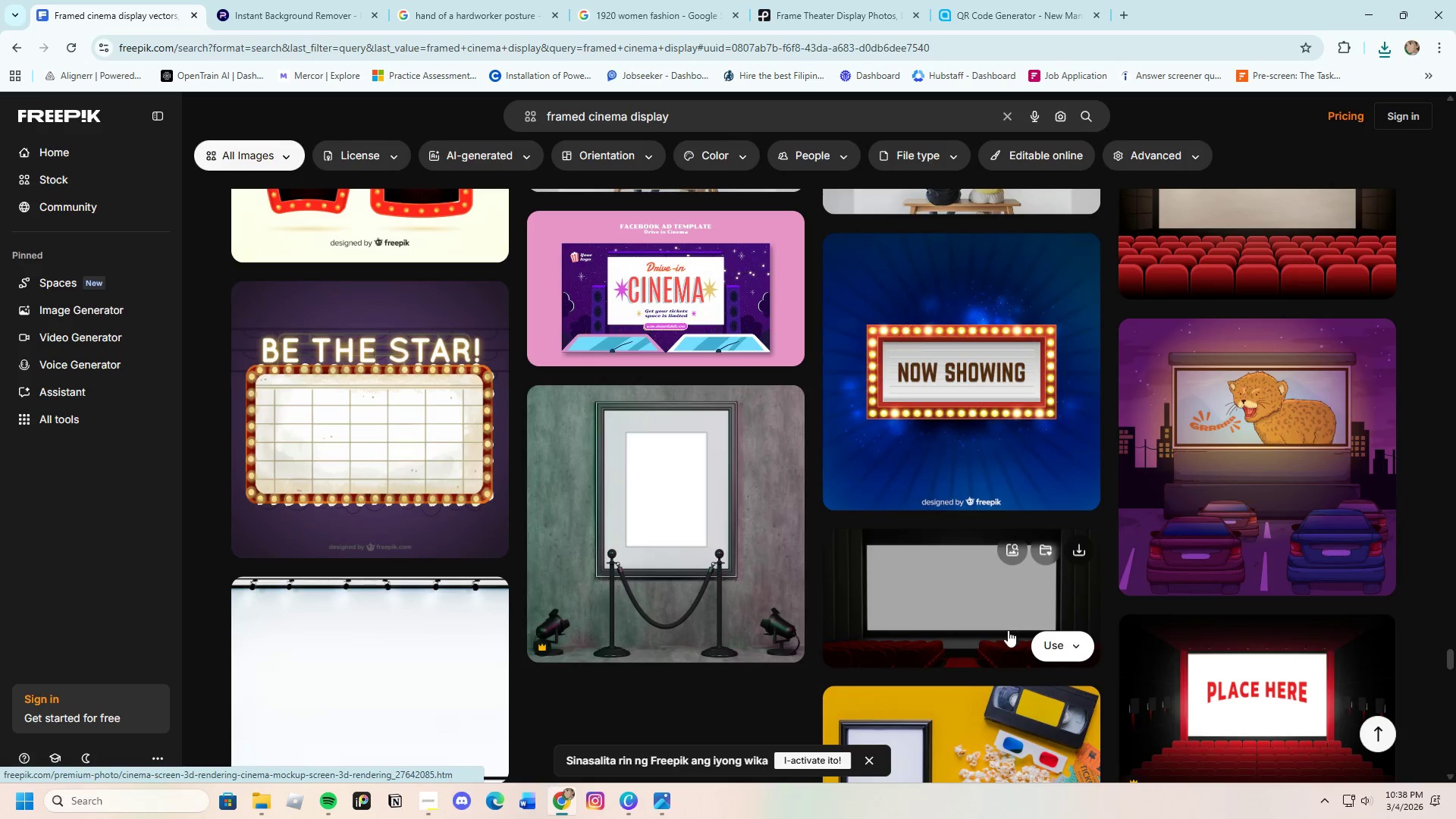 
scroll: coordinate [1003, 635], scroll_direction: down, amount: 8.0
 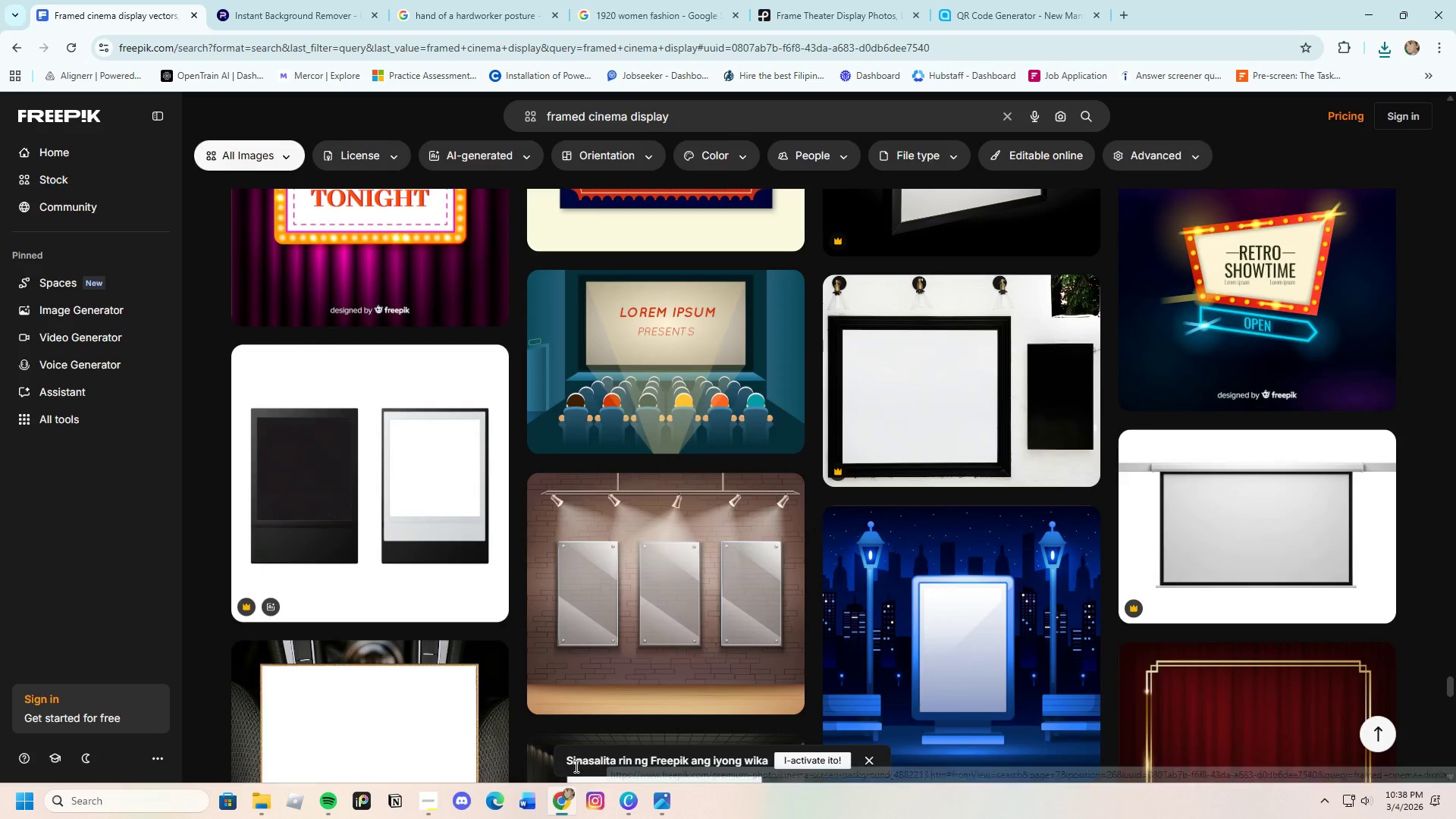 
left_click([626, 811])
 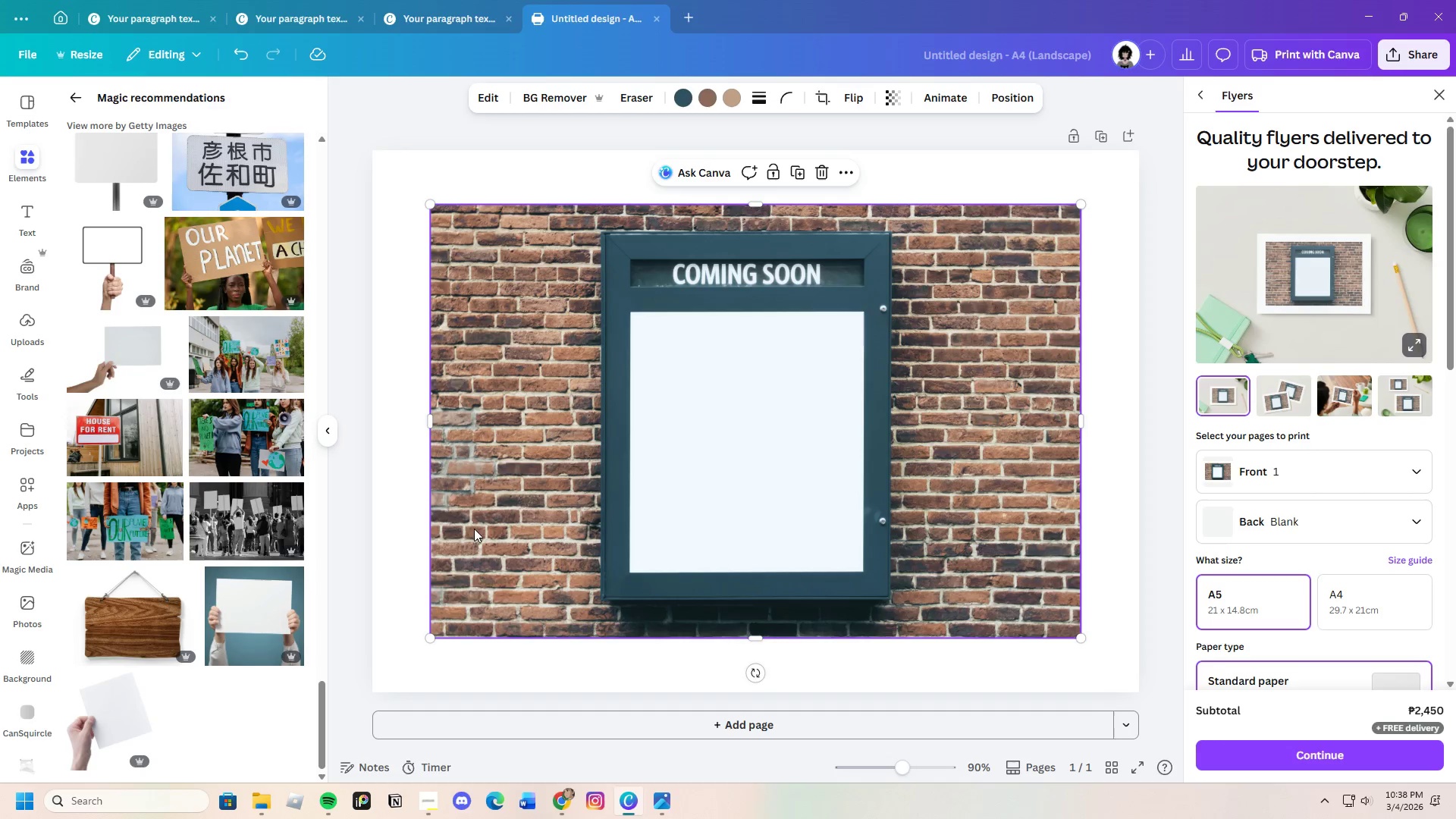 
left_click([586, 434])
 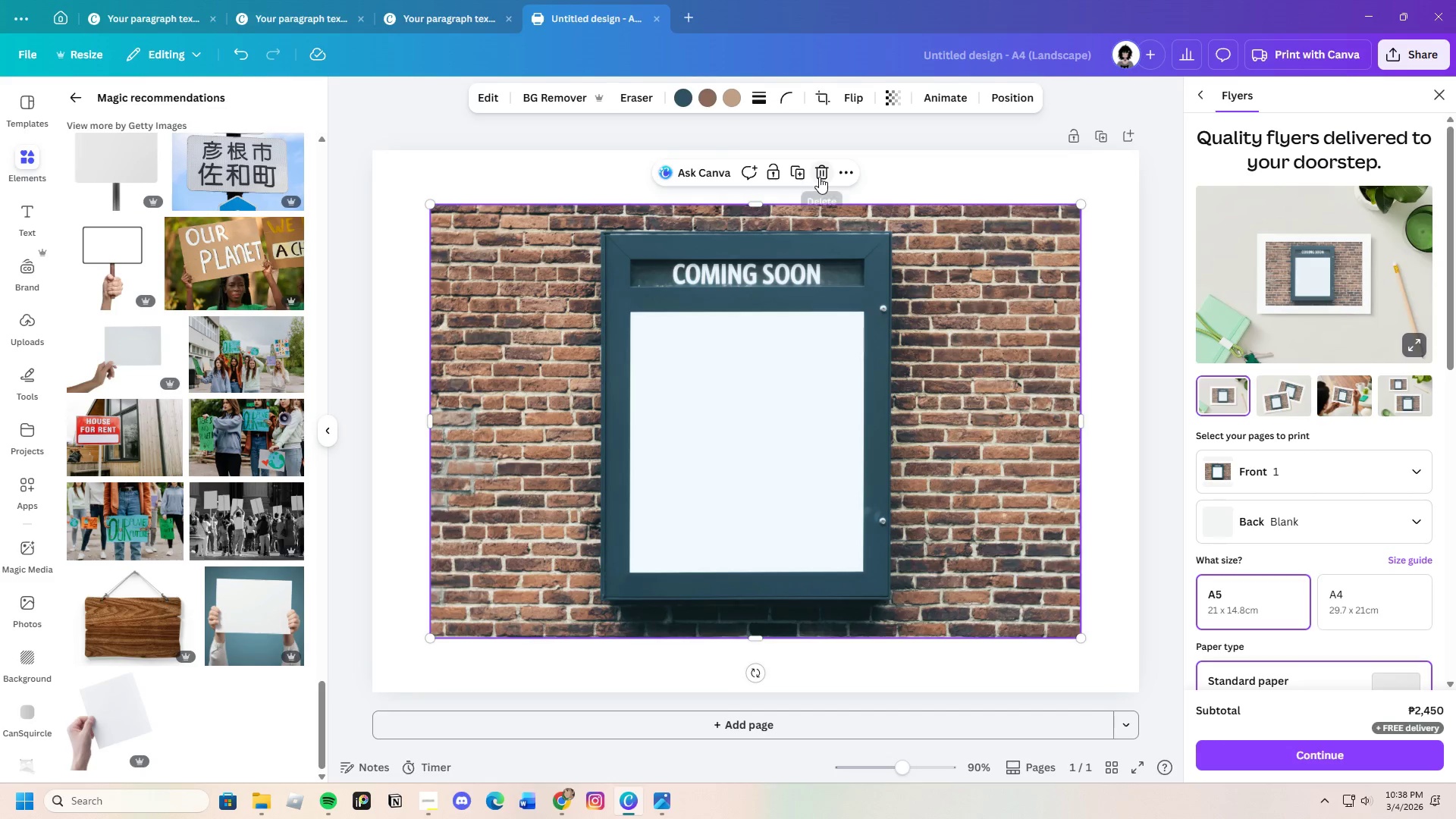 
left_click([819, 177])
 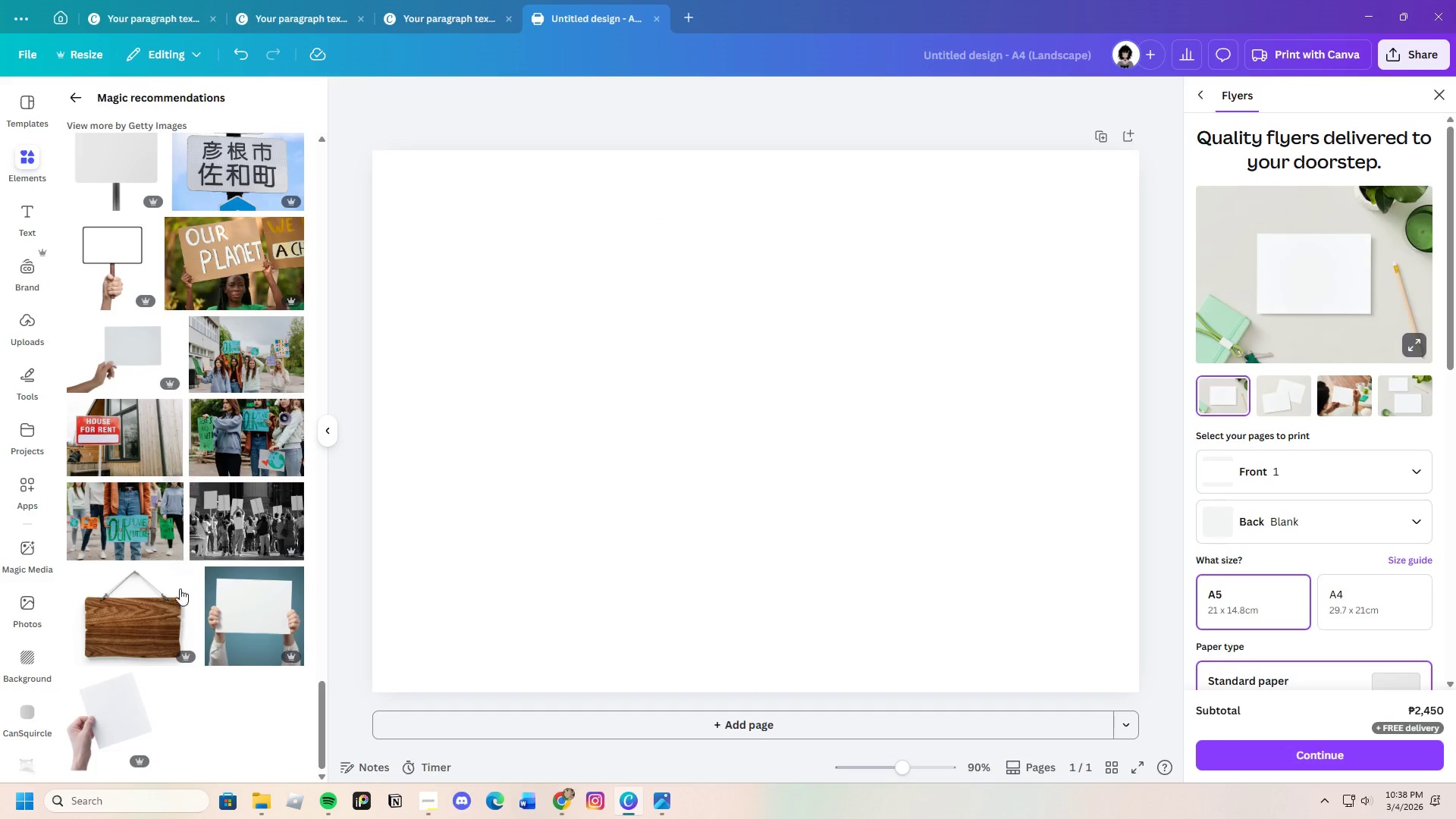 
scroll: coordinate [268, 596], scroll_direction: down, amount: 13.0
 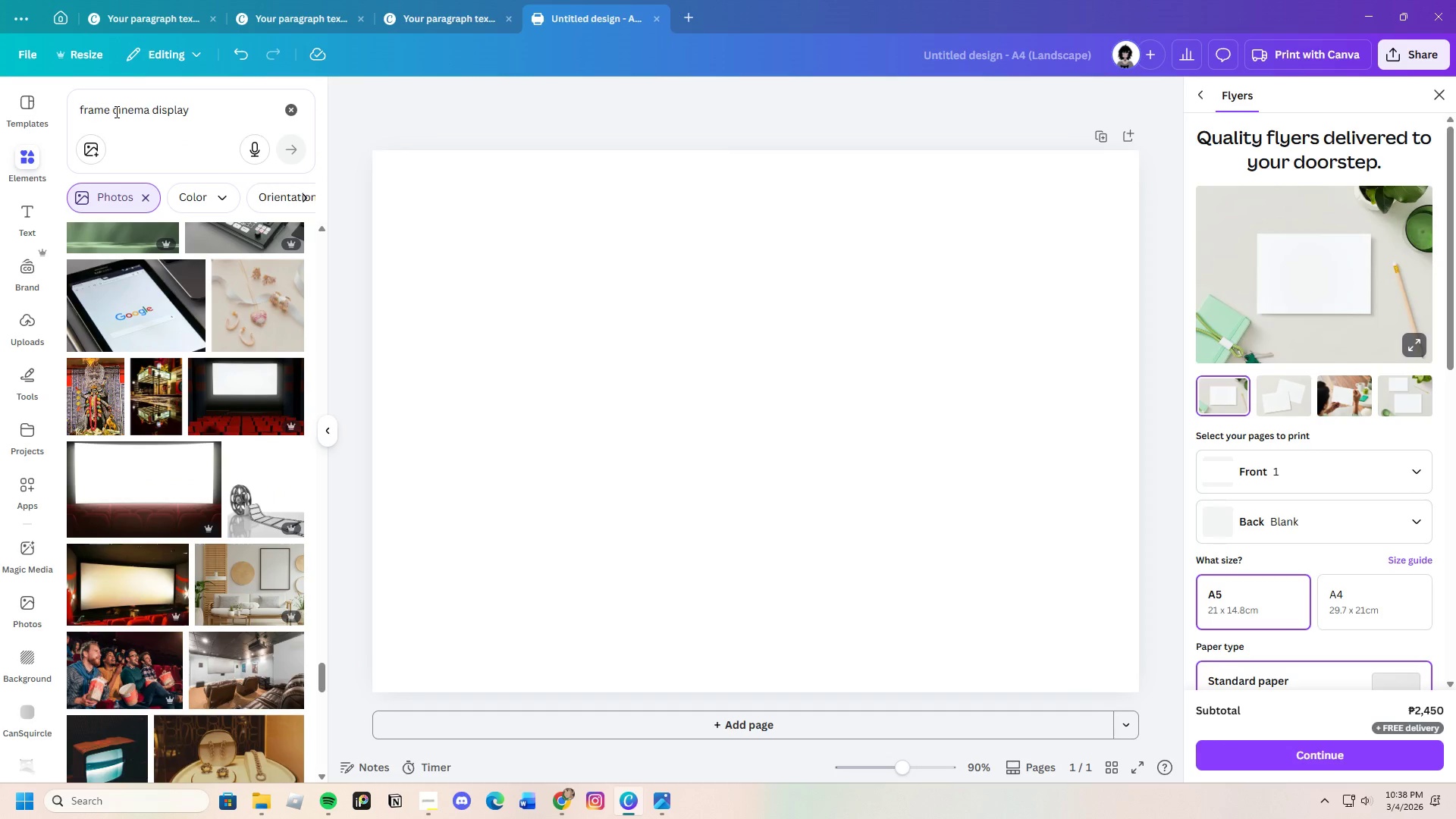 
left_click_drag(start_coordinate=[111, 110], to_coordinate=[32, 116])
 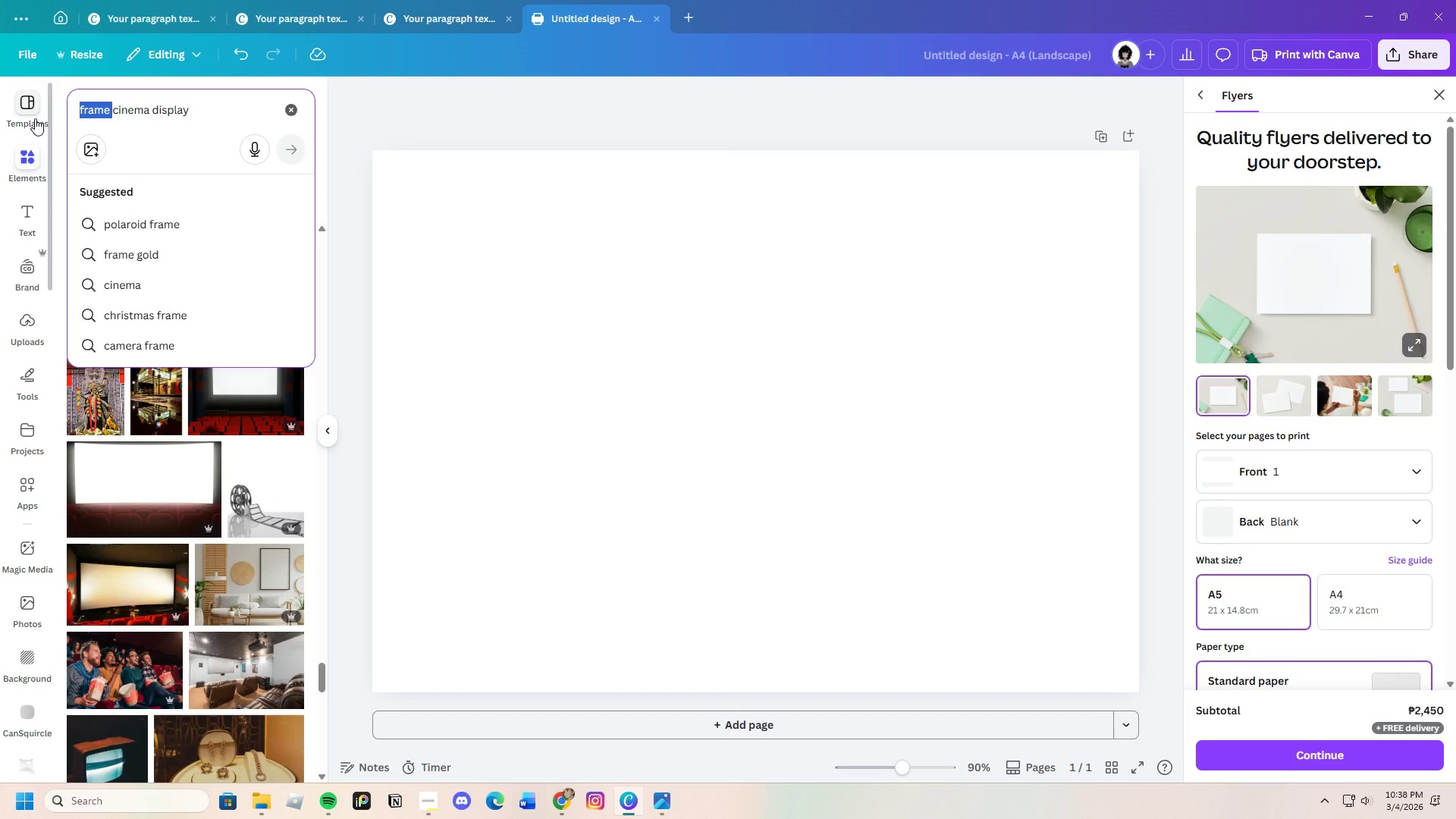 
key(Backspace)
 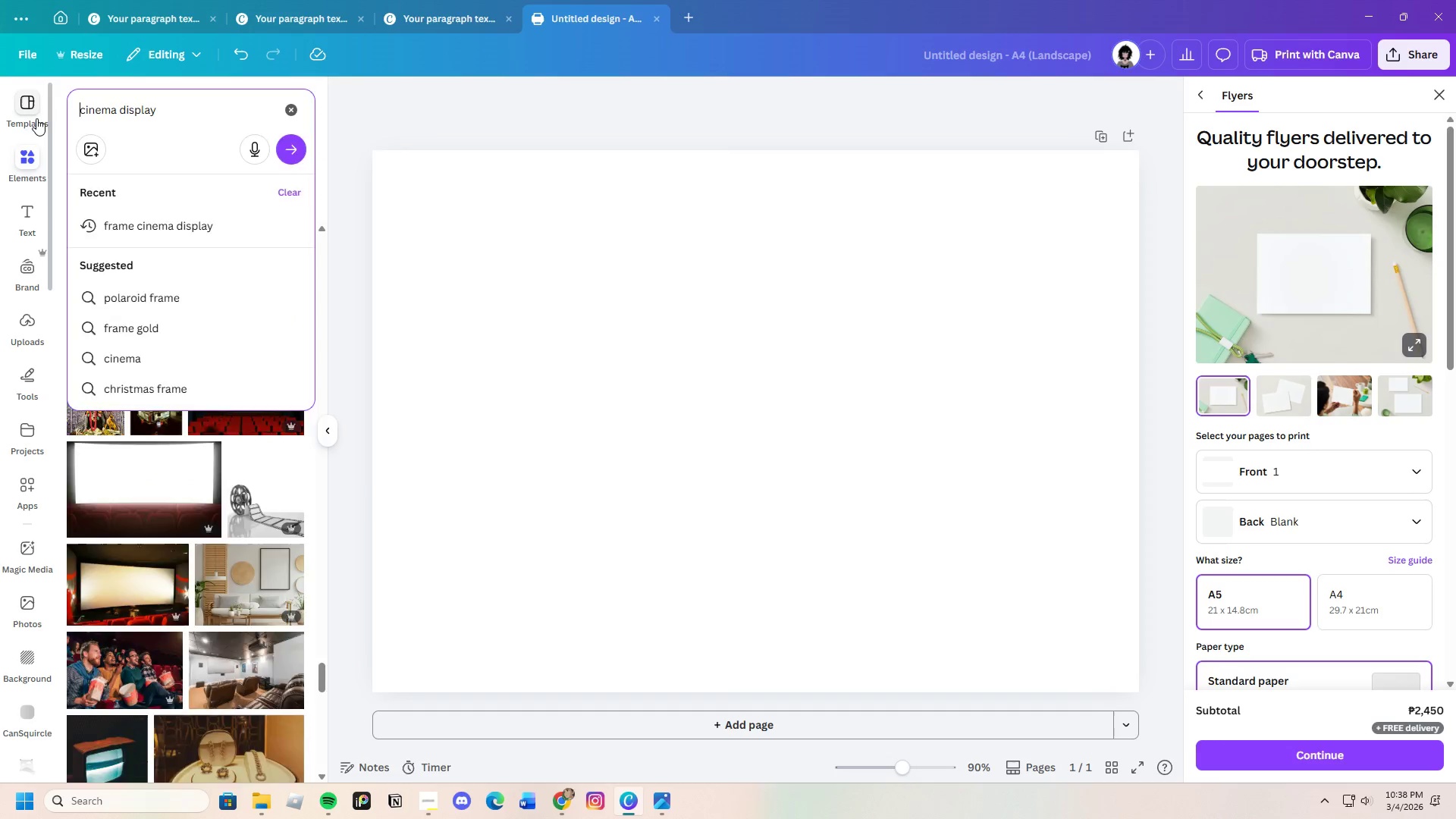 
key(Enter)
 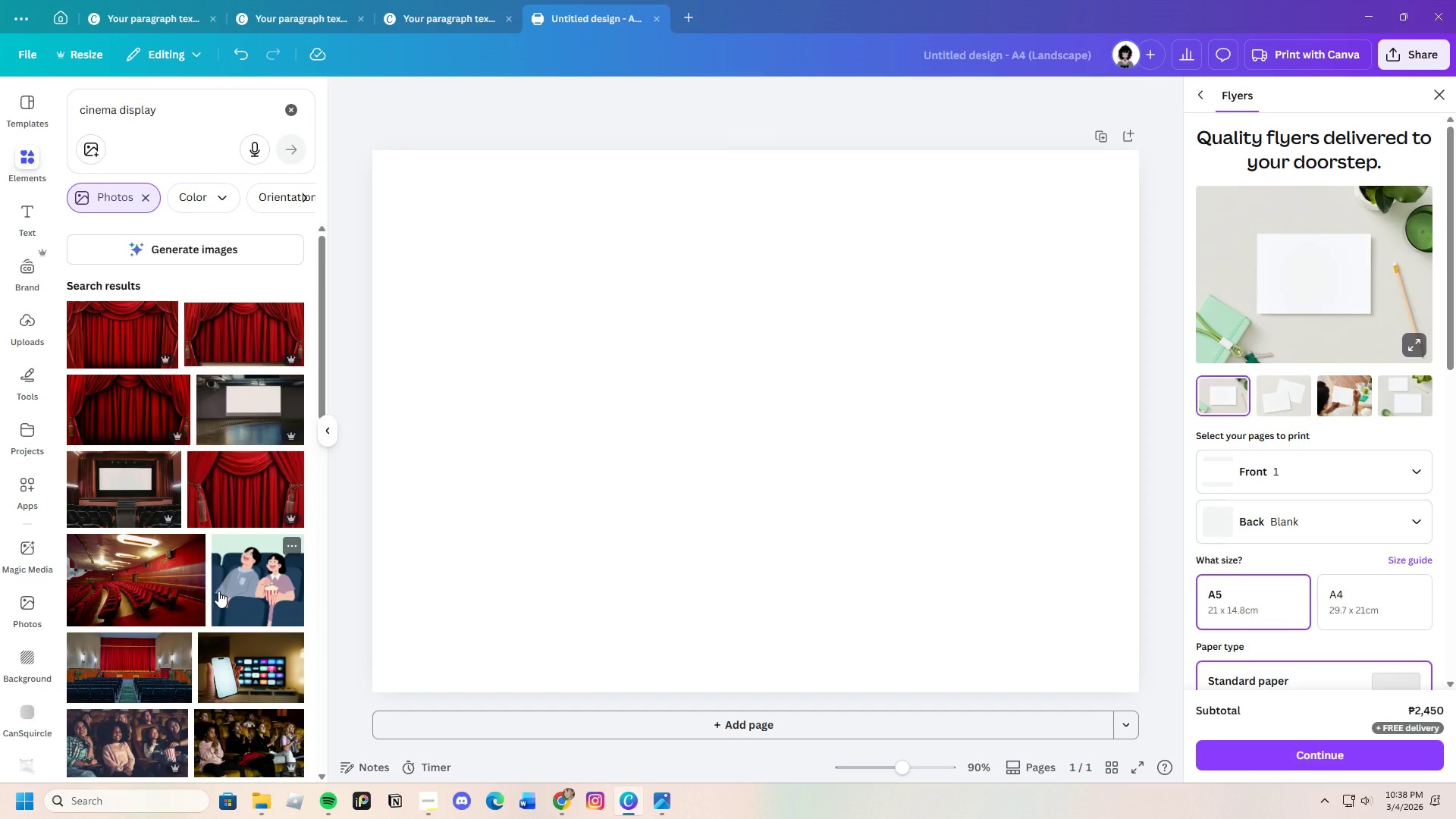 
scroll: coordinate [243, 671], scroll_direction: down, amount: 17.0
 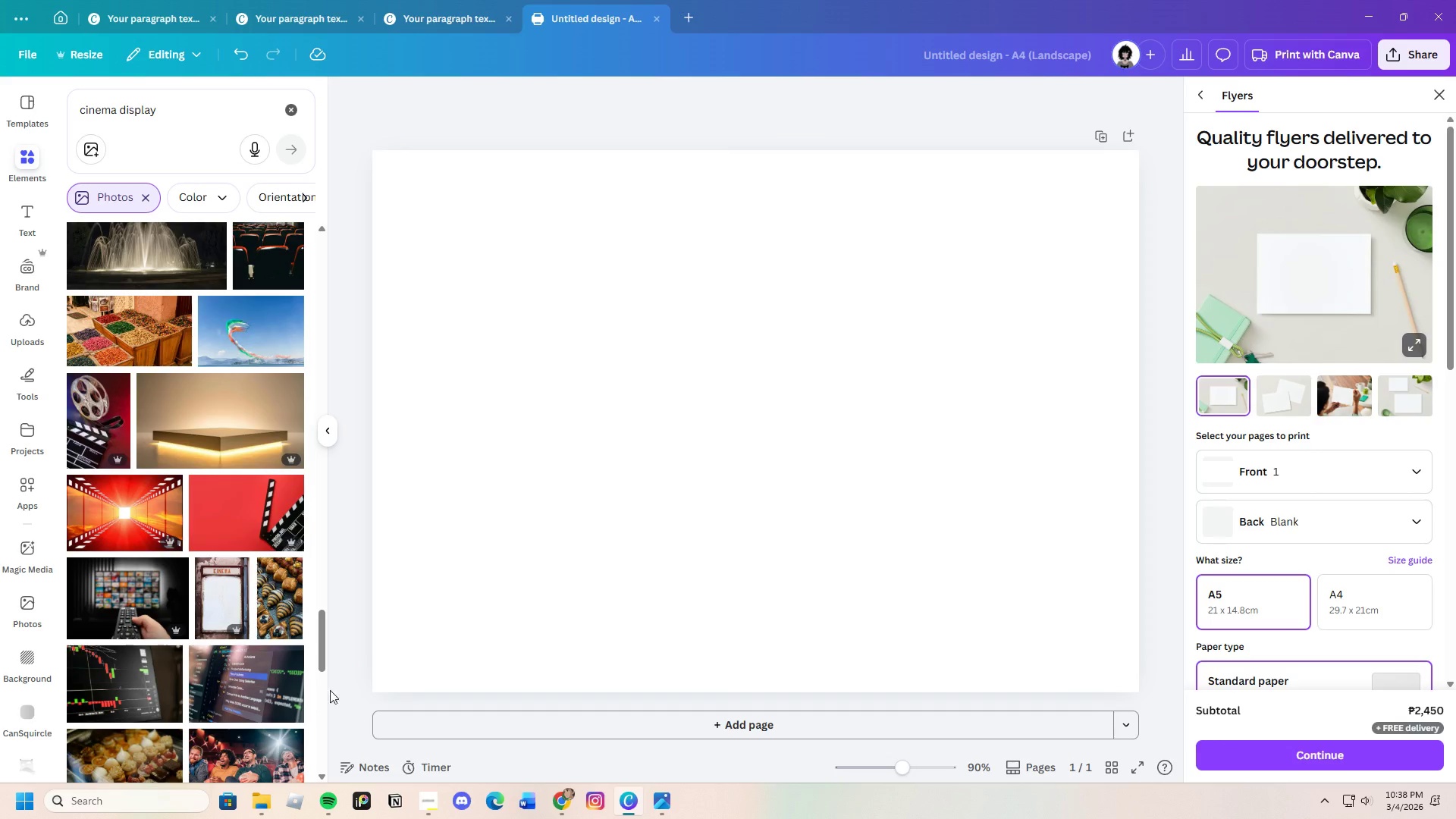 
left_click([231, 596])
 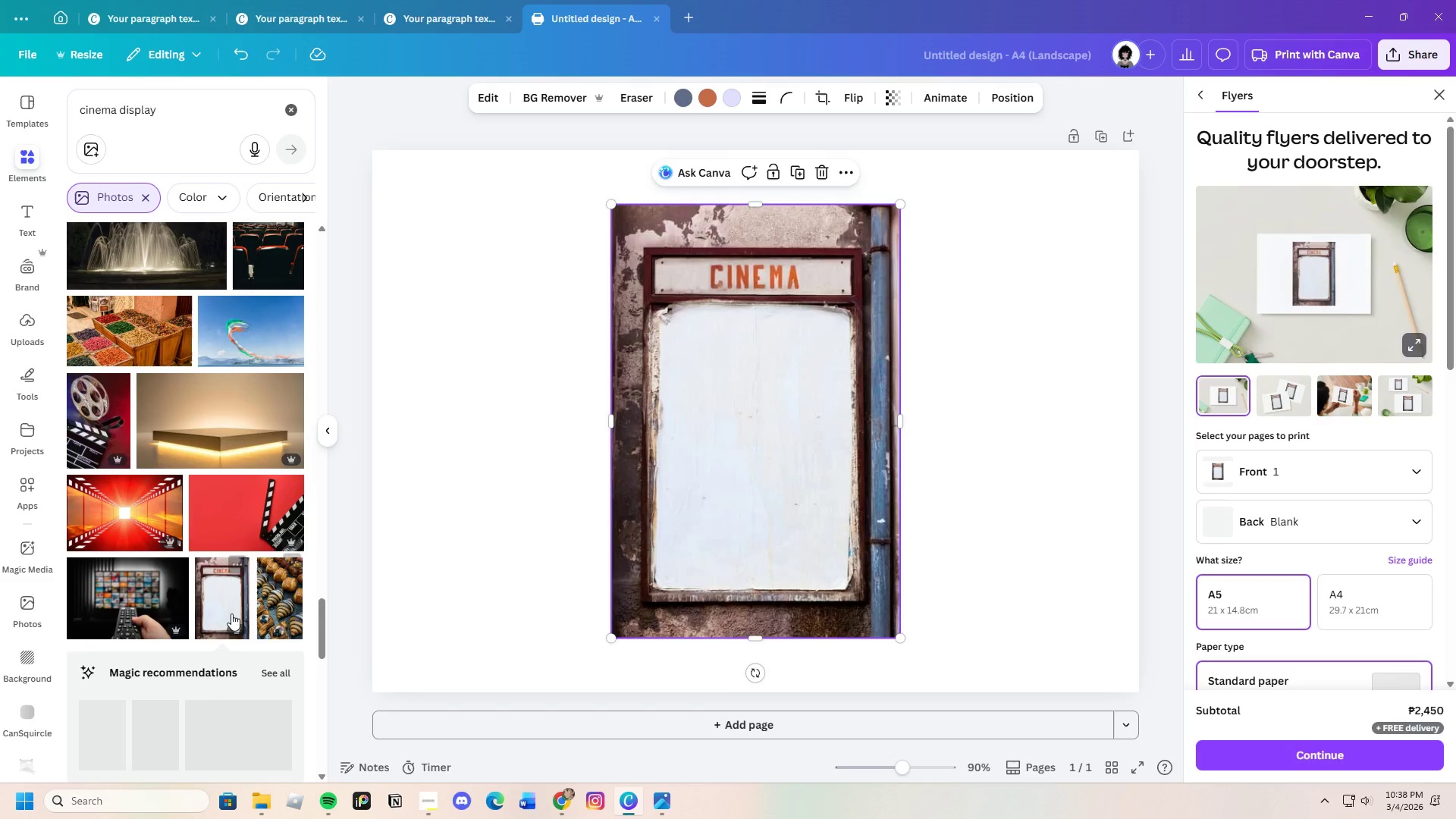 
scroll: coordinate [228, 619], scroll_direction: down, amount: 3.0
 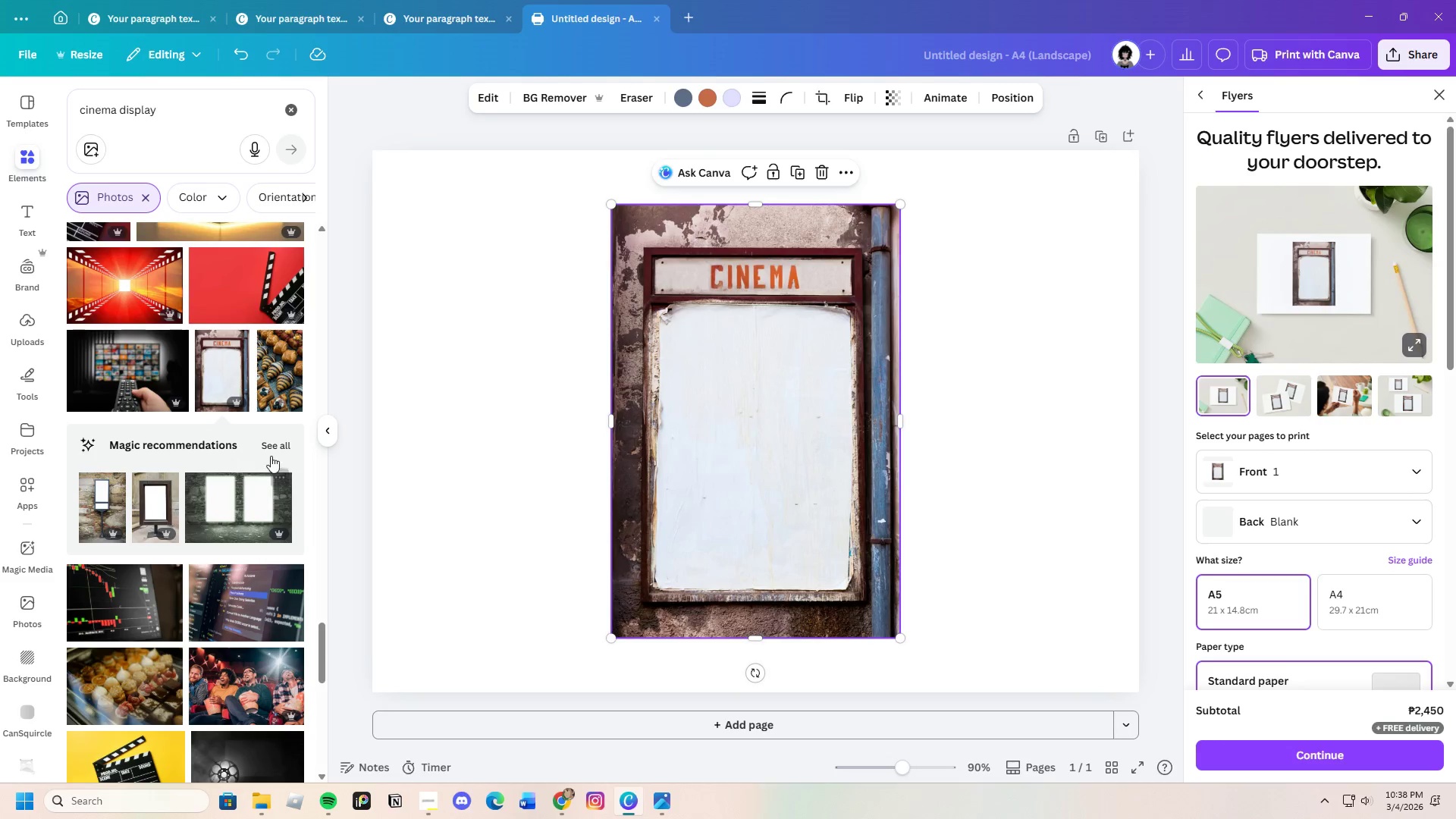 
left_click([271, 439])
 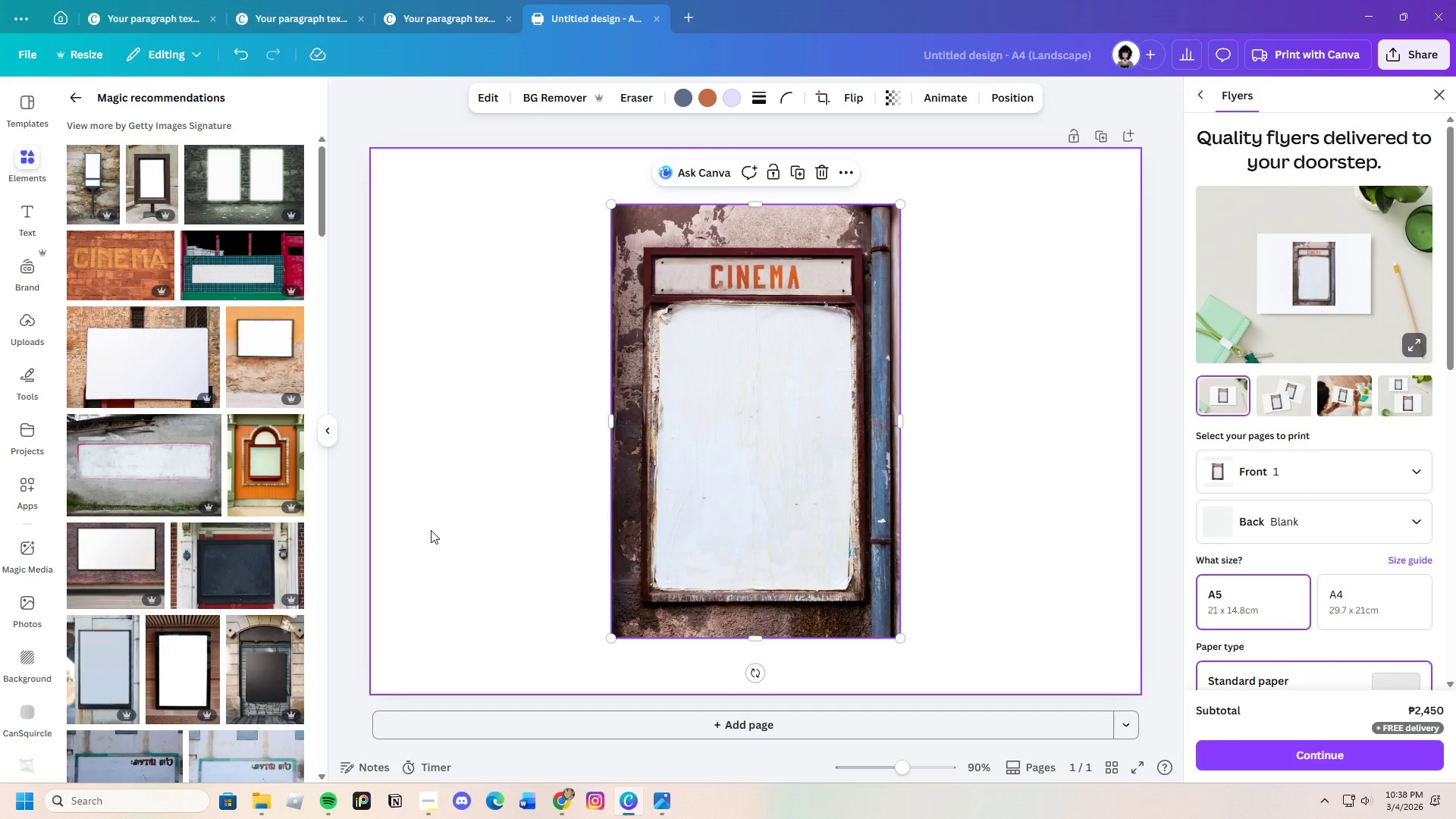 
wait(5.36)
 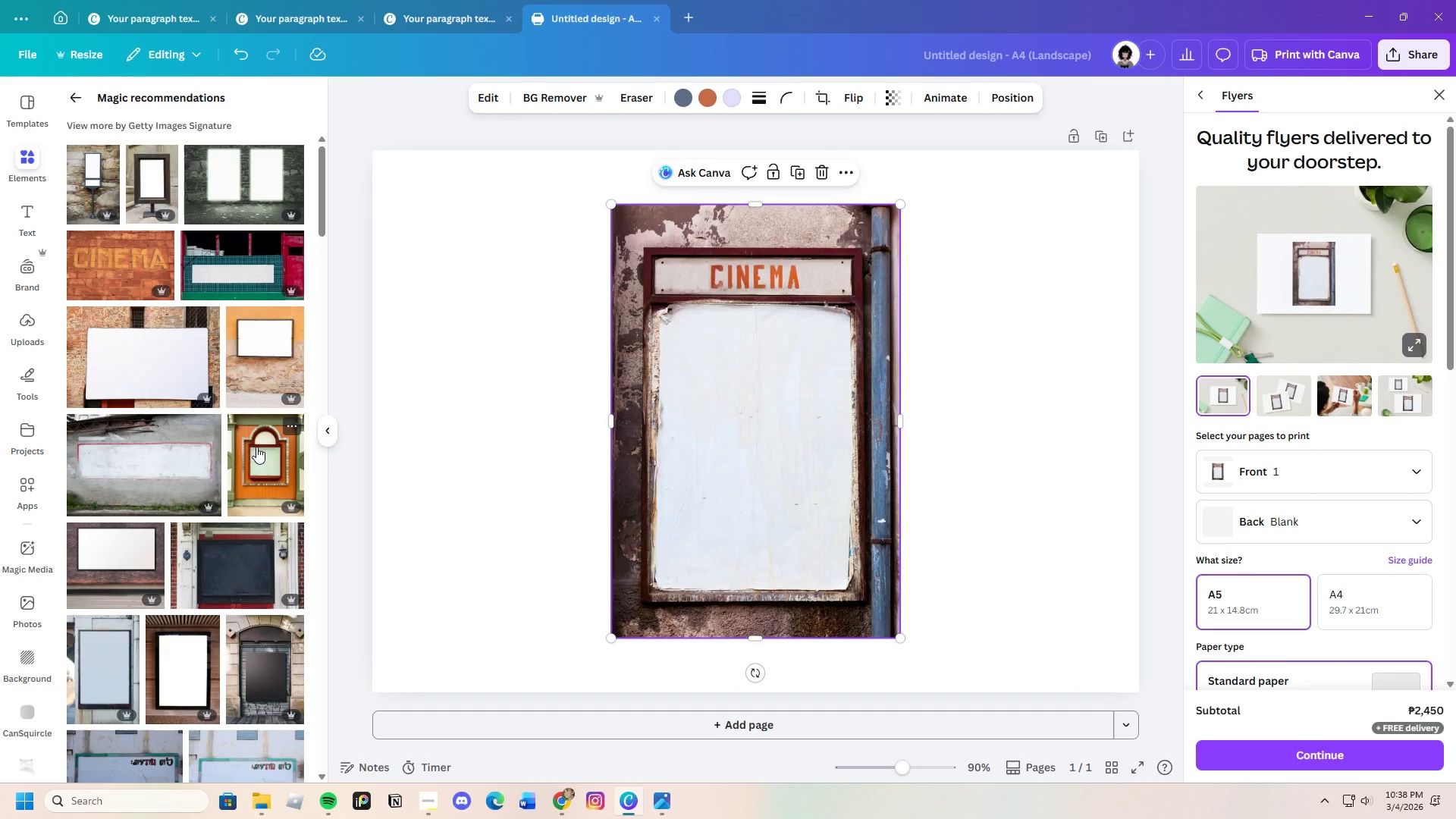 
left_click([825, 169])
 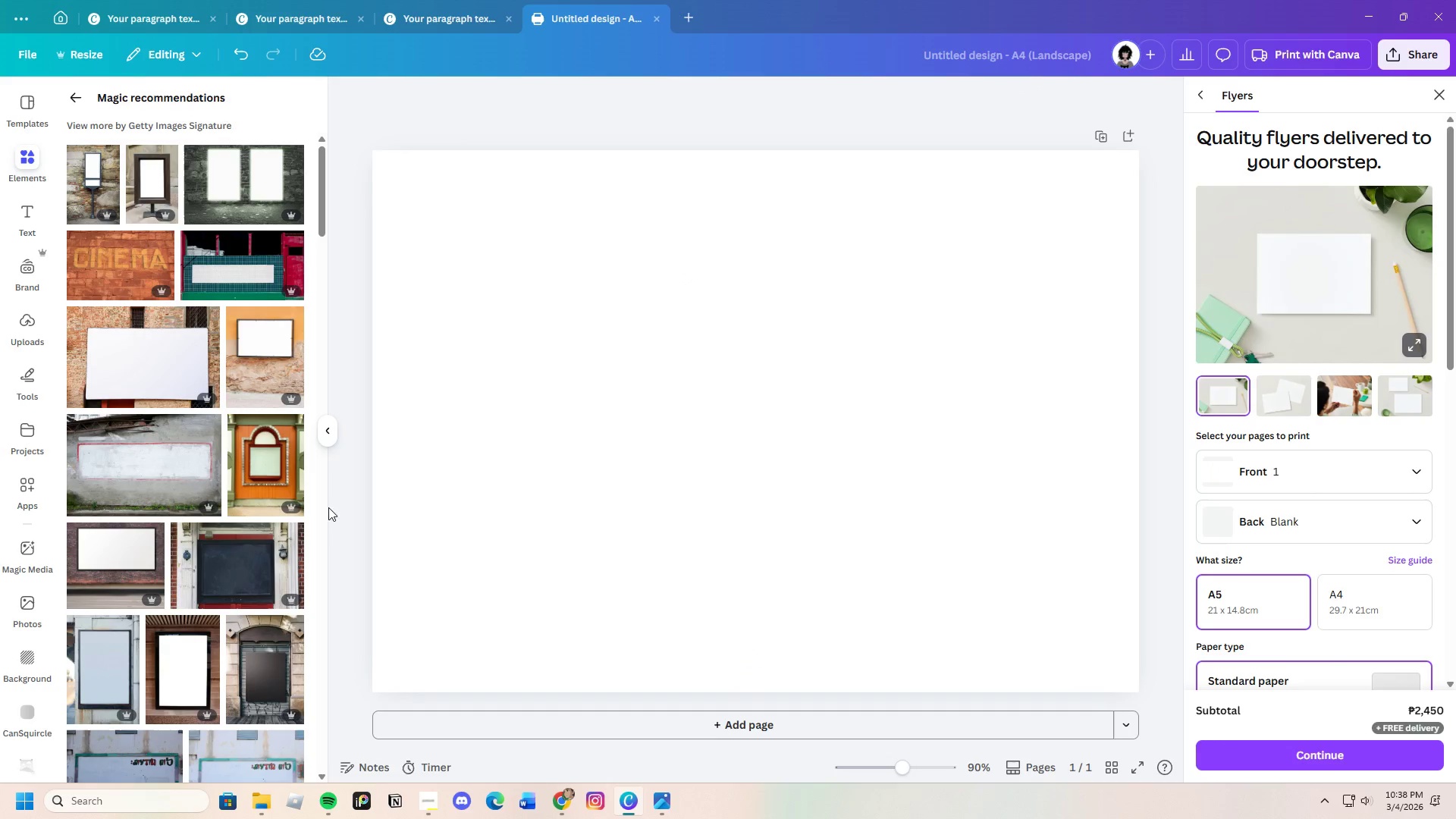 
left_click([257, 463])
 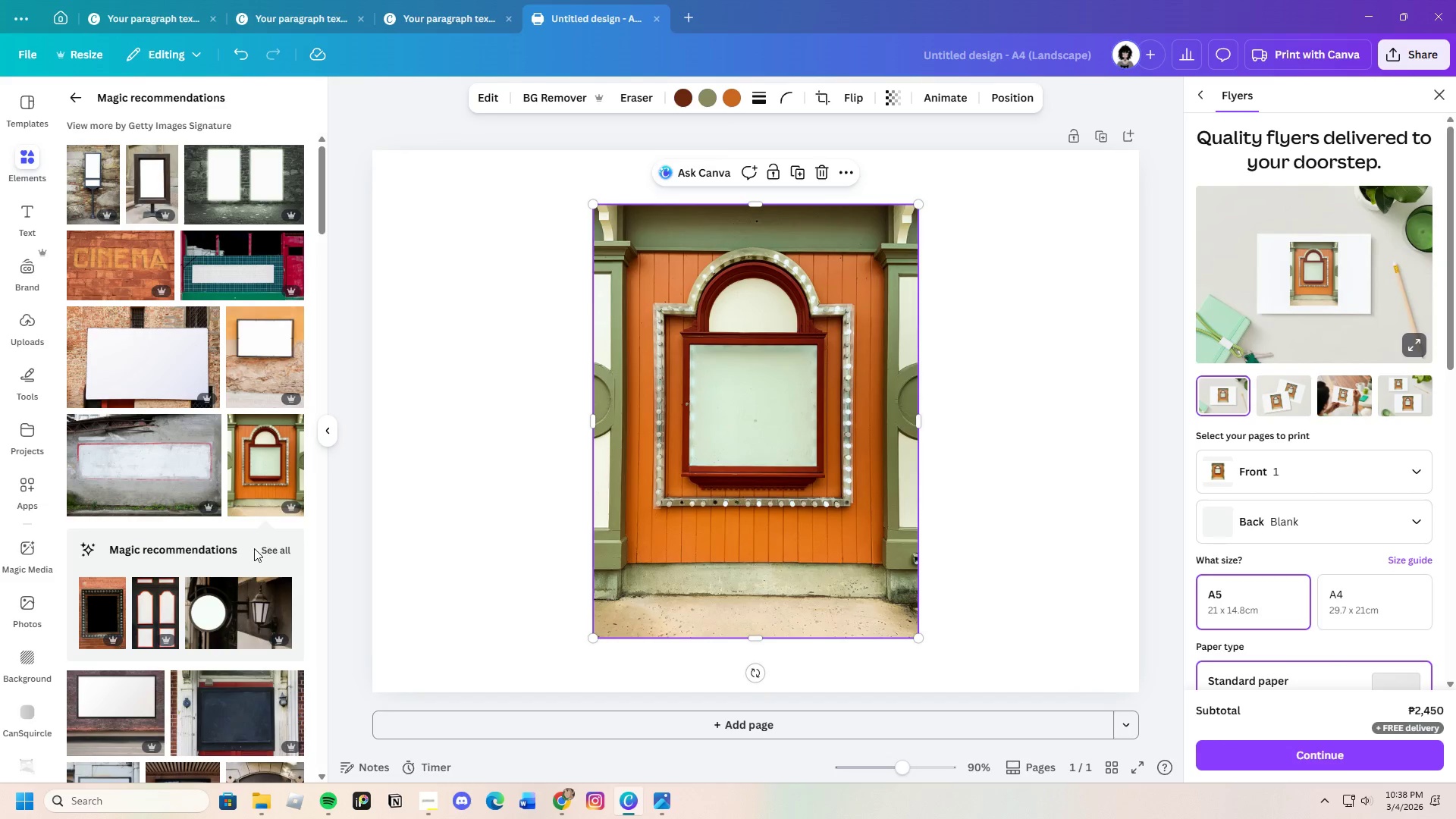 
scroll: coordinate [257, 553], scroll_direction: up, amount: 1.0
 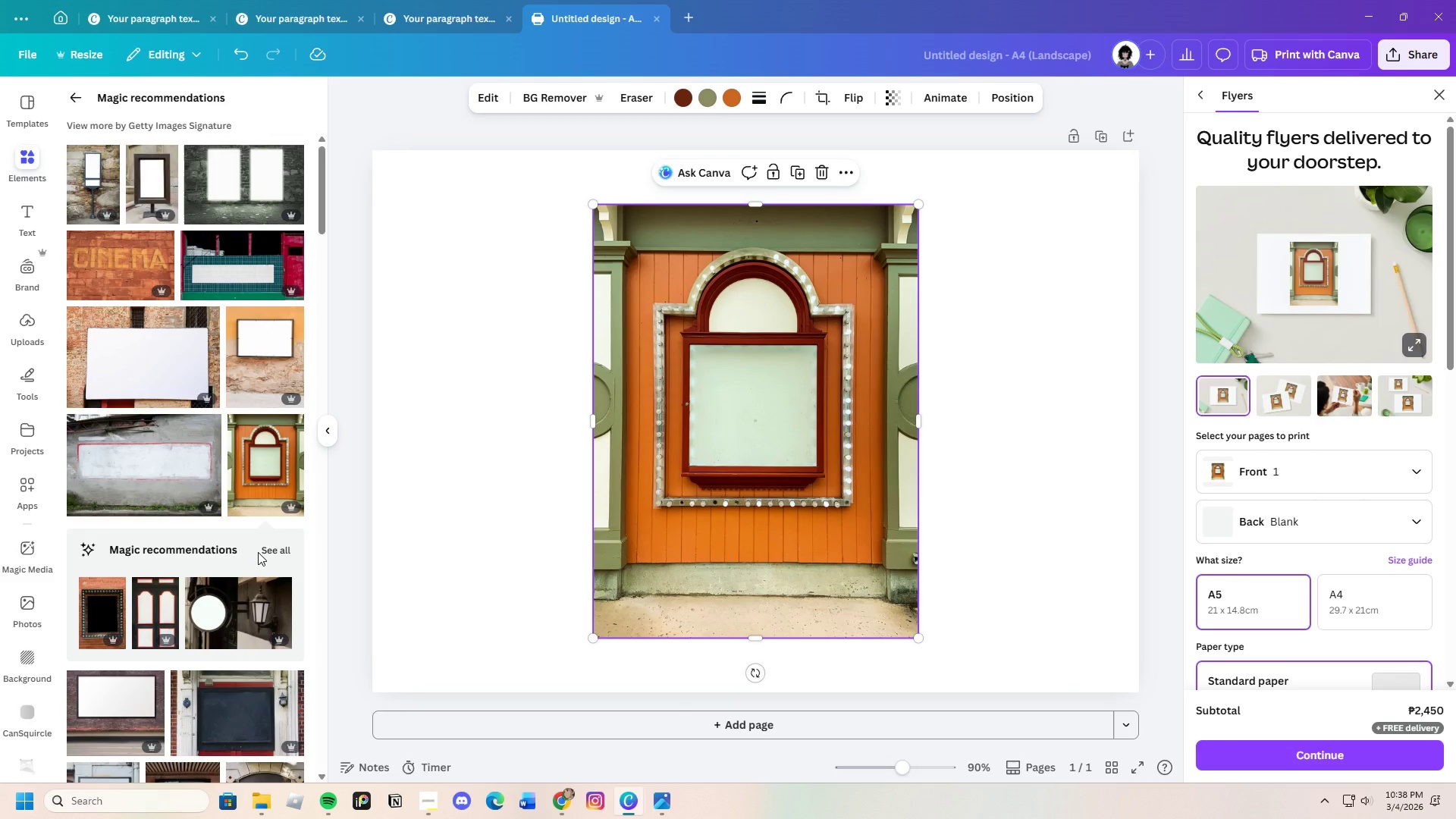 
scroll: coordinate [259, 551], scroll_direction: down, amount: 5.0
 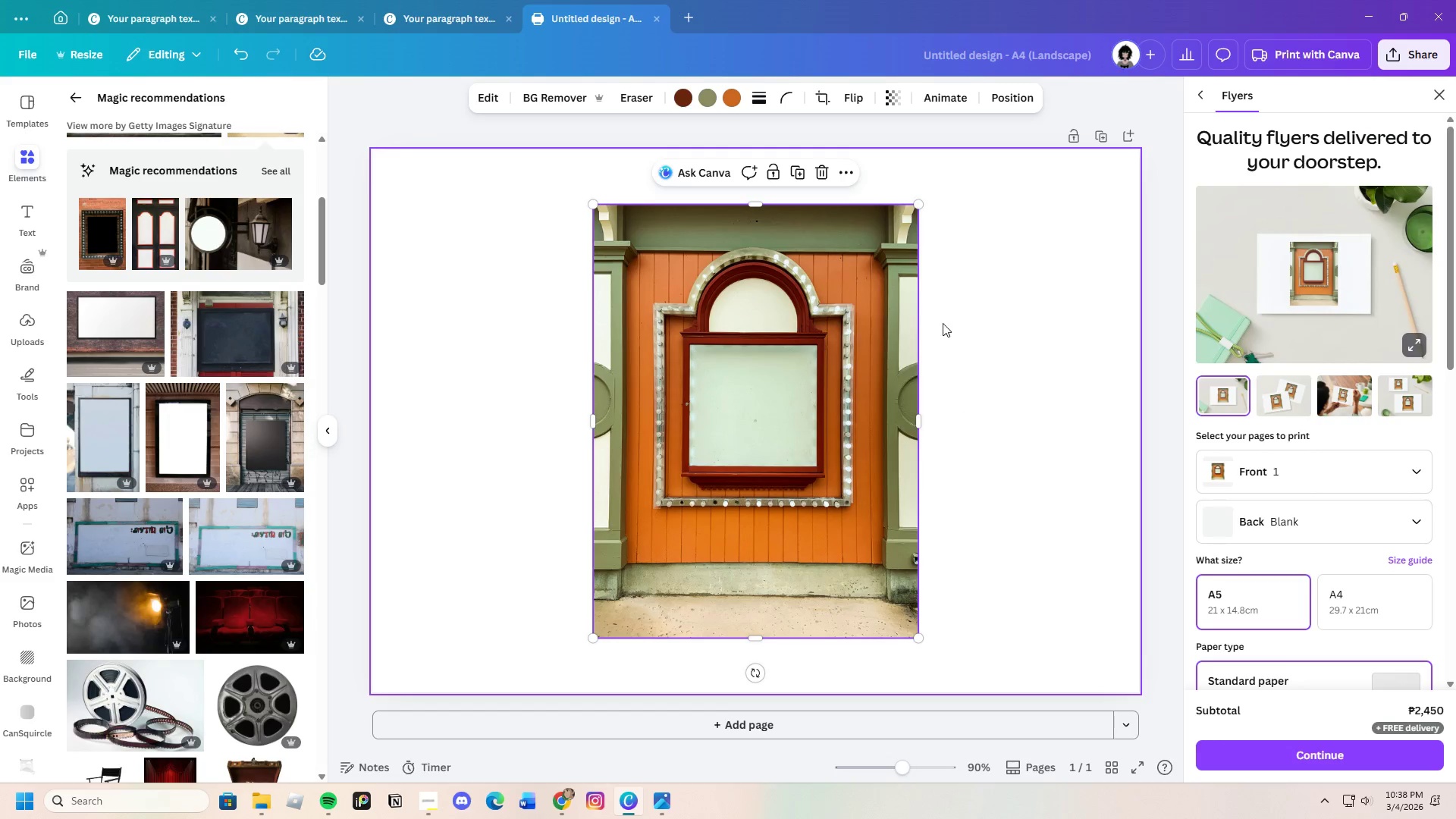 
left_click([780, 324])
 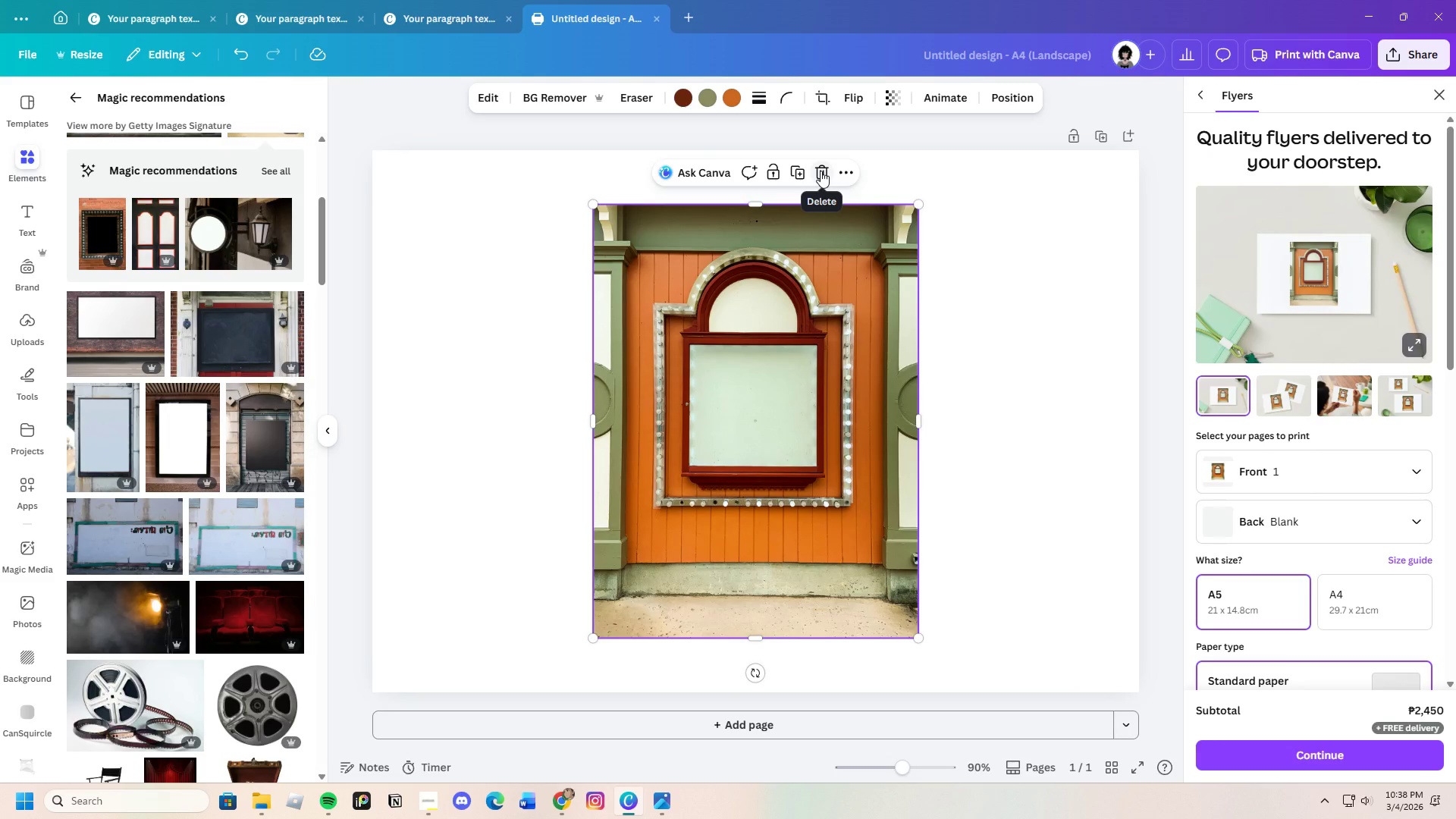 
left_click([821, 171])
 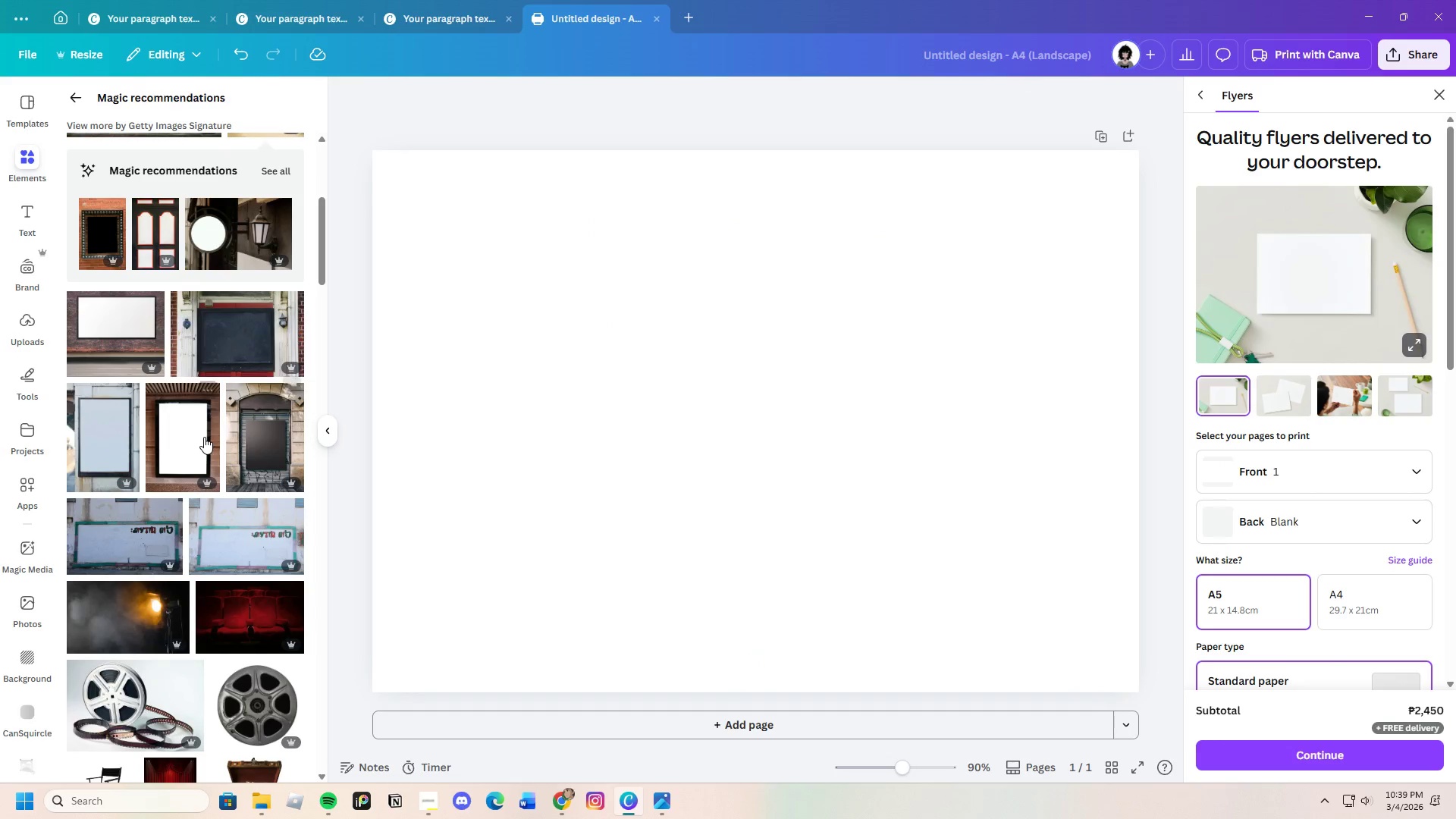 
left_click([204, 437])
 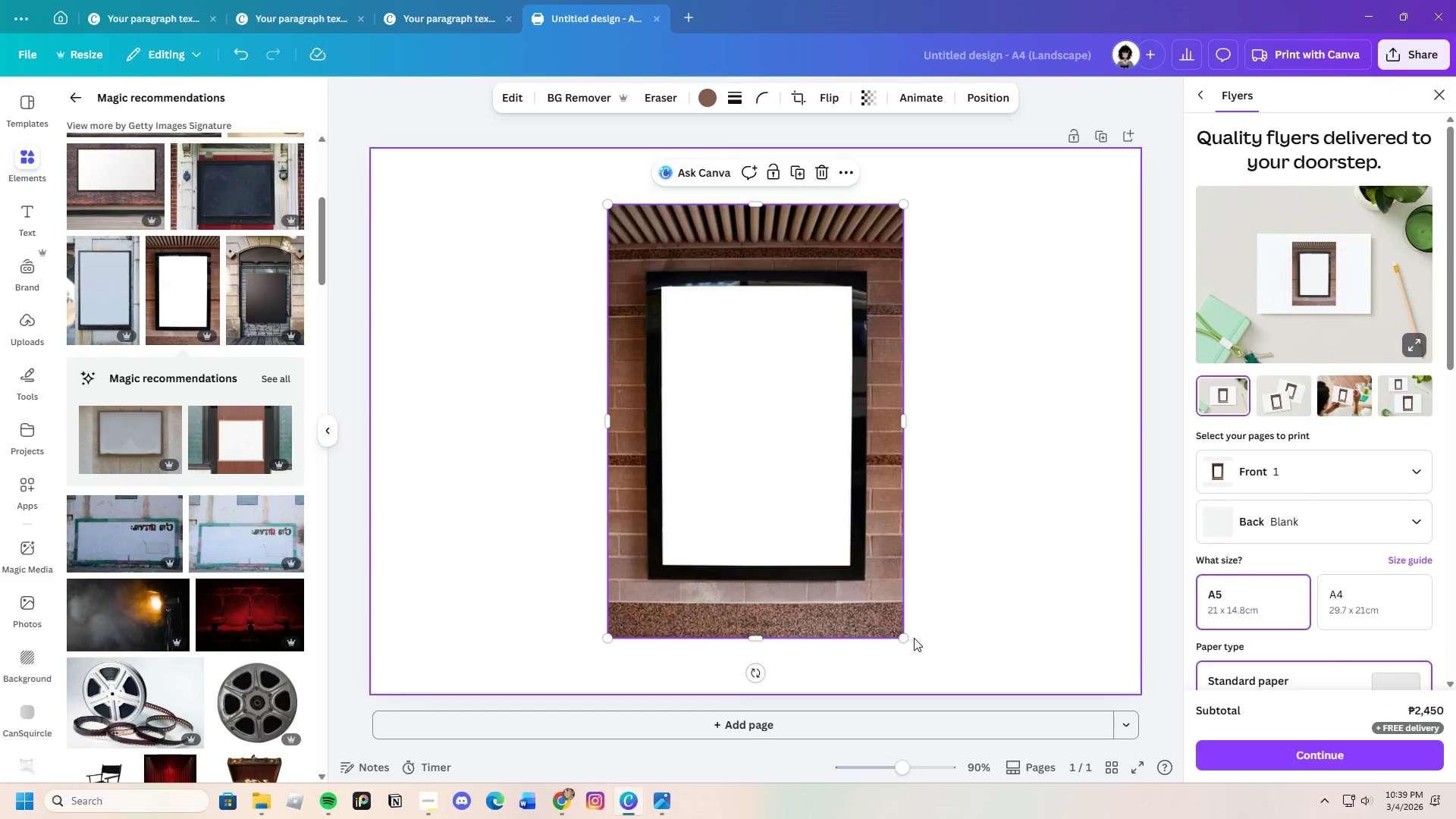 
left_click_drag(start_coordinate=[906, 637], to_coordinate=[1090, 772])
 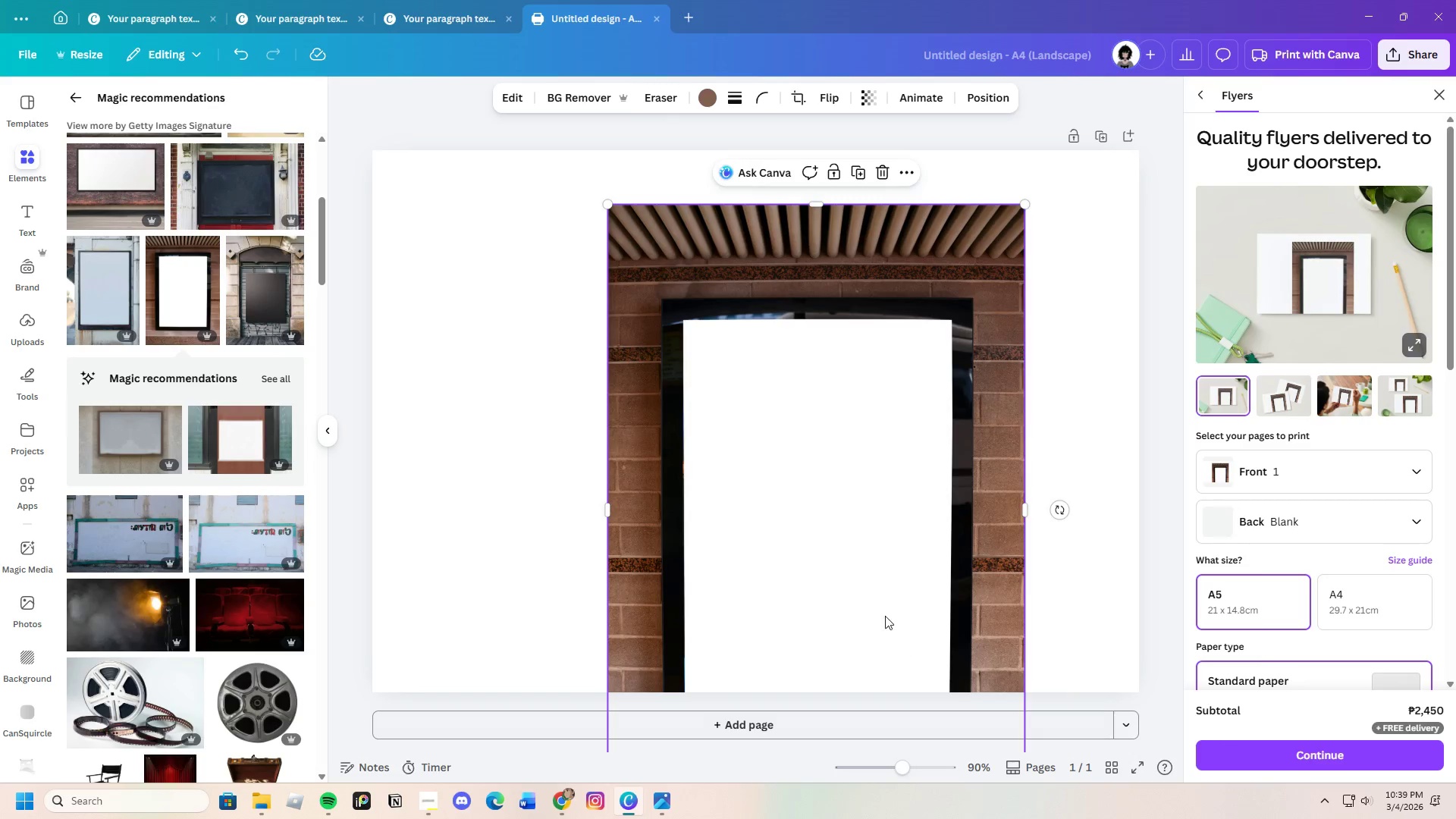 
scroll: coordinate [868, 591], scroll_direction: down, amount: 2.0
 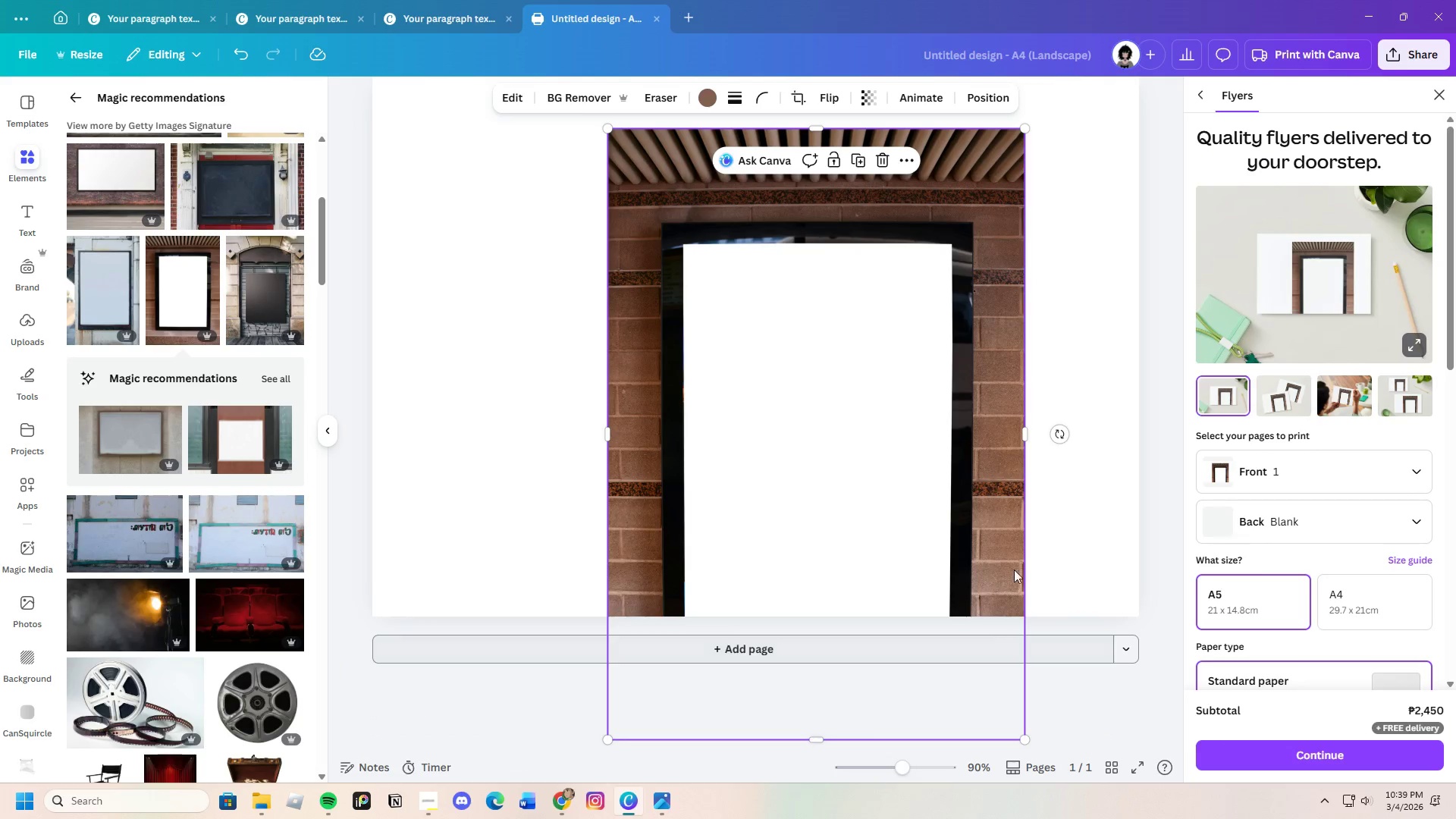 
left_click_drag(start_coordinate=[902, 550], to_coordinate=[852, 488])
 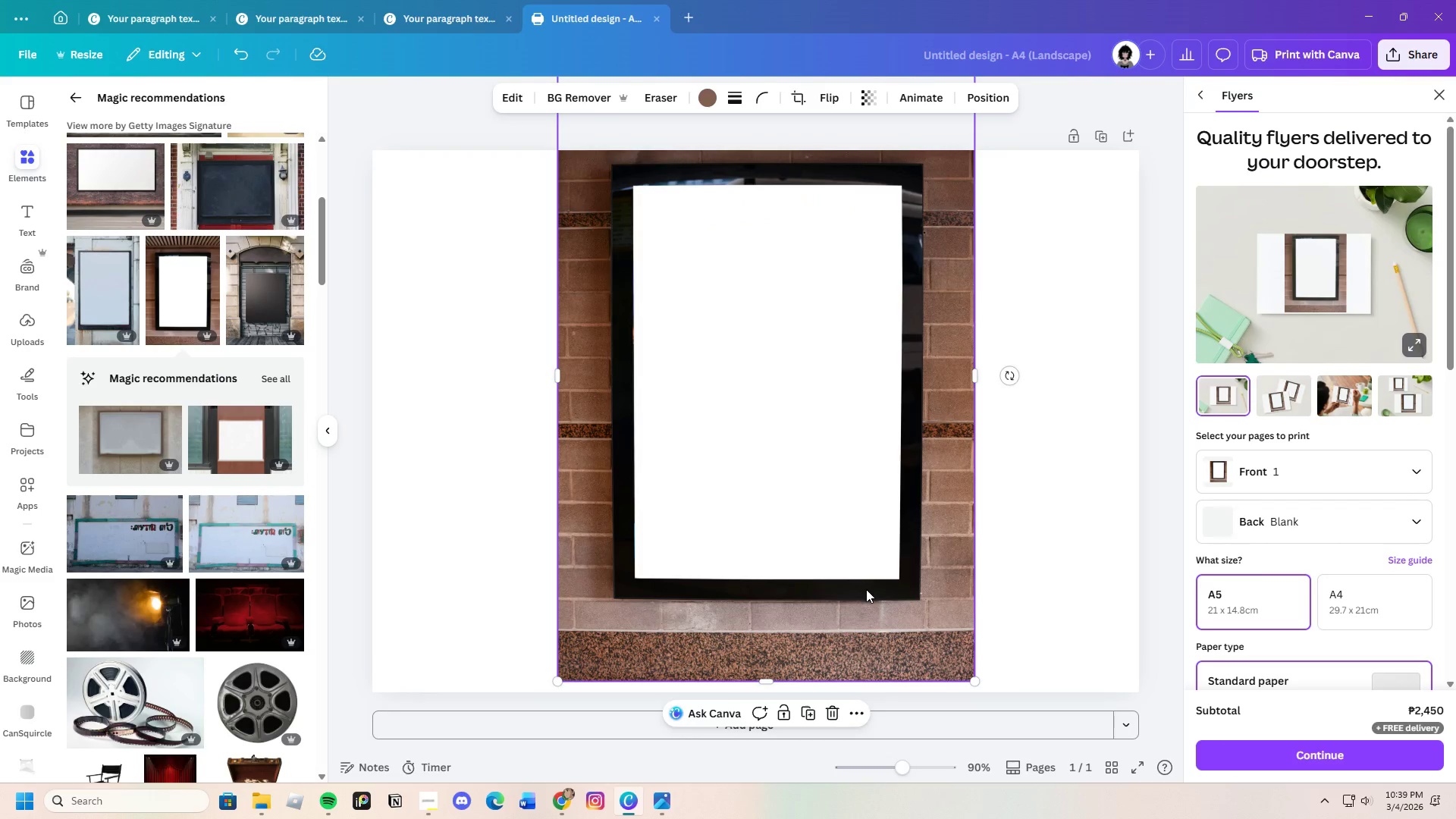 
scroll: coordinate [866, 589], scroll_direction: up, amount: 2.0
 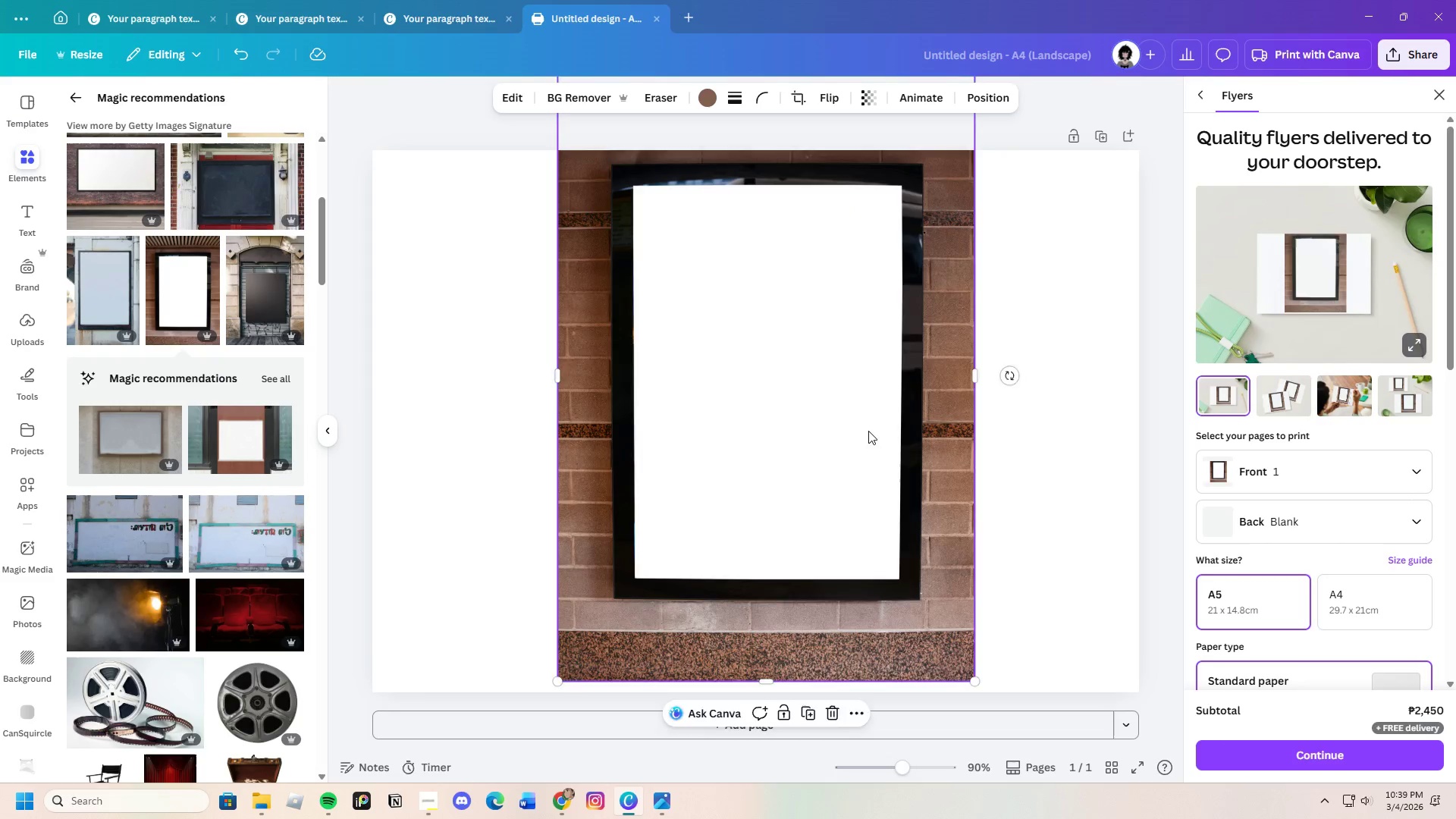 
left_click_drag(start_coordinate=[868, 431], to_coordinate=[884, 494])
 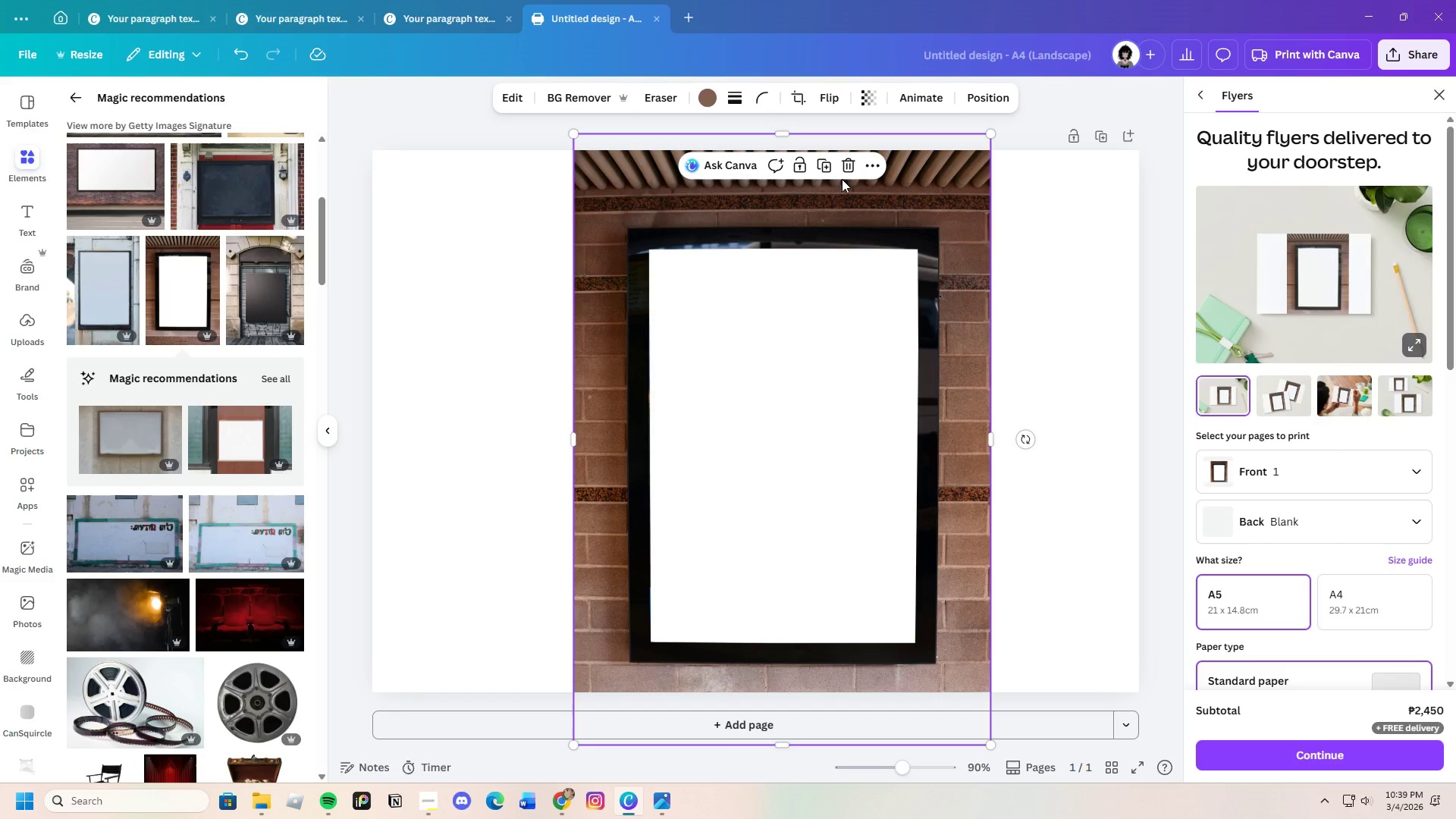 
left_click([857, 167])
 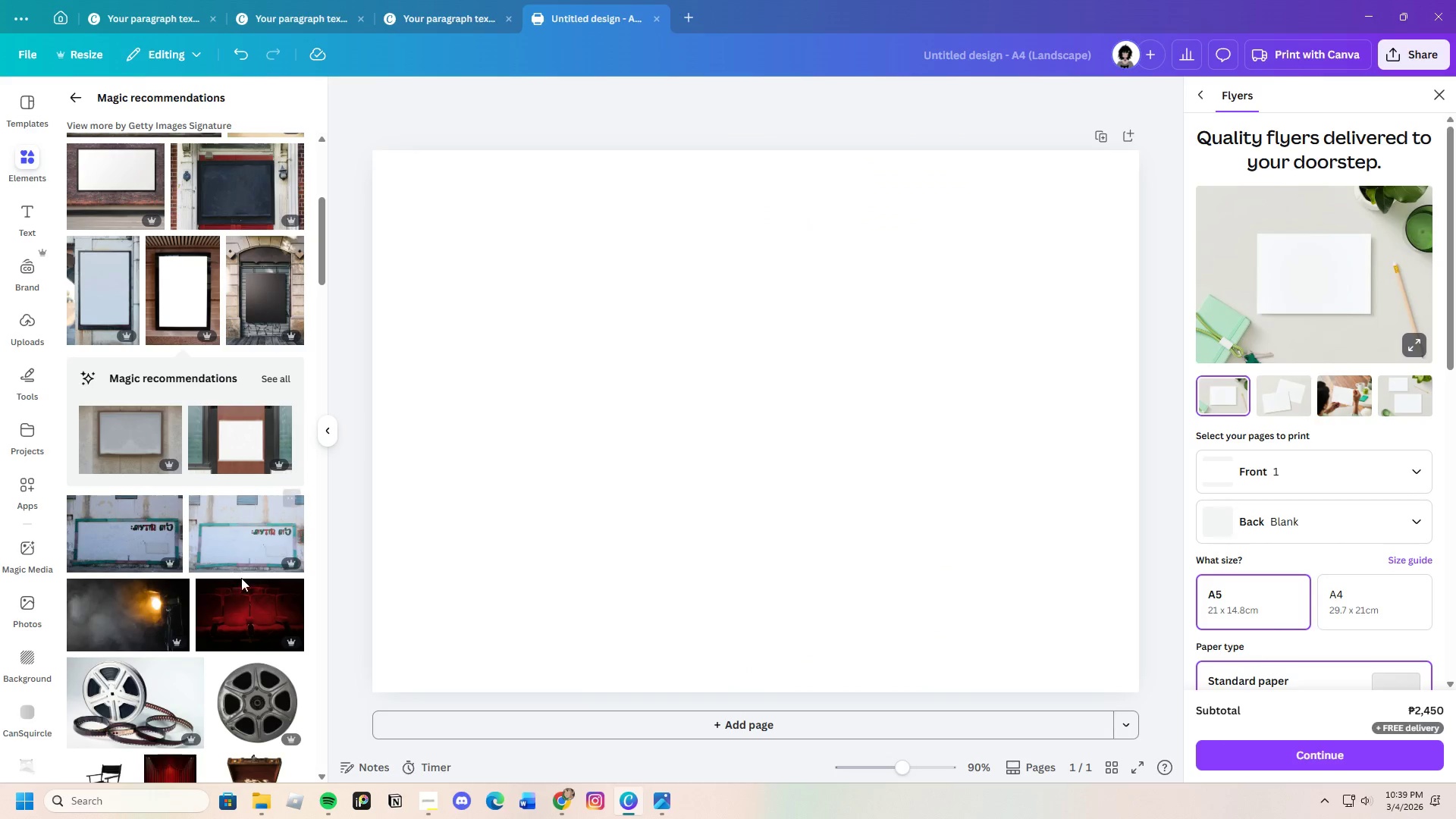 
scroll: coordinate [240, 590], scroll_direction: down, amount: 26.0
 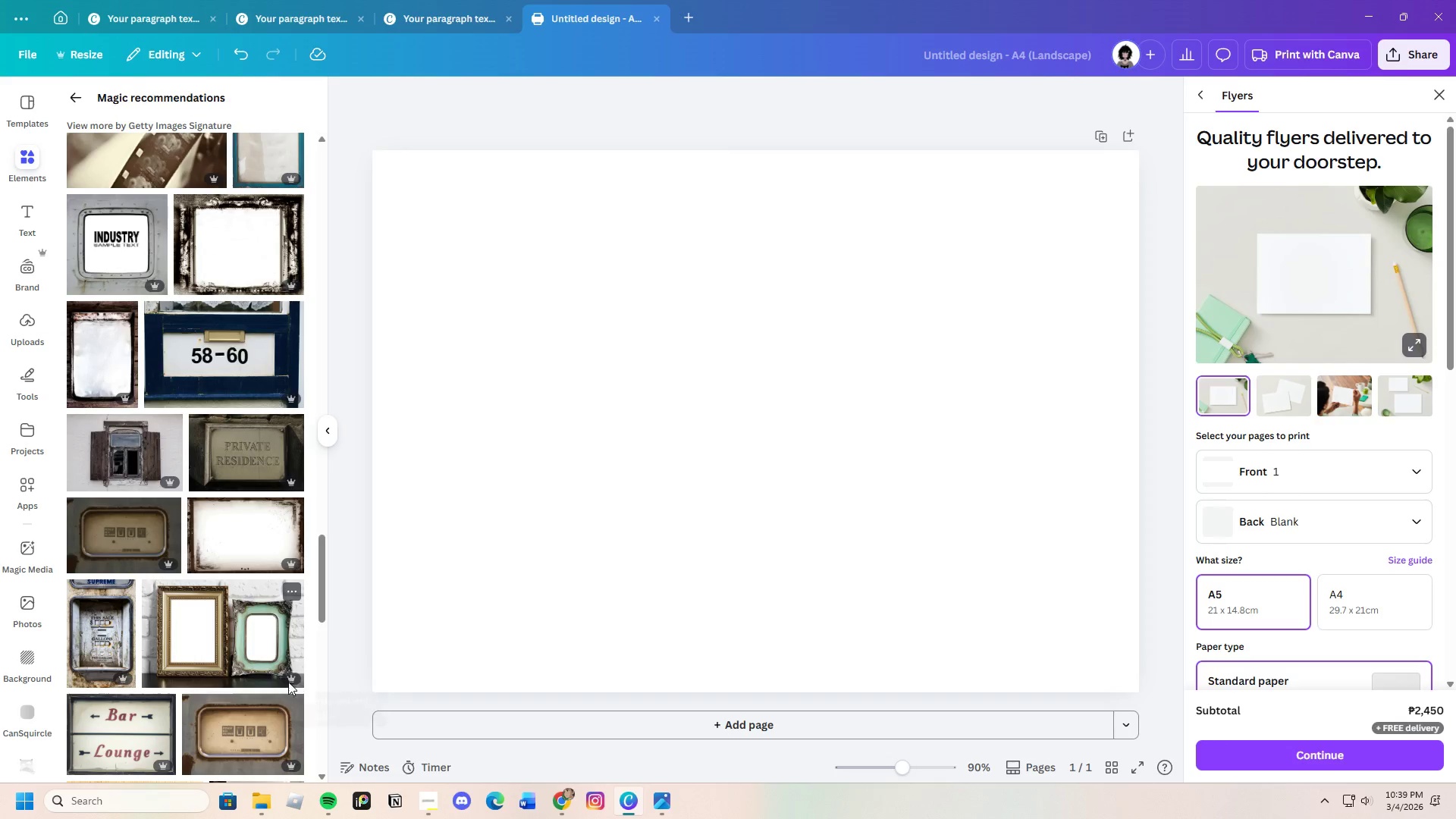 
scroll: coordinate [250, 637], scroll_direction: down, amount: 11.0
 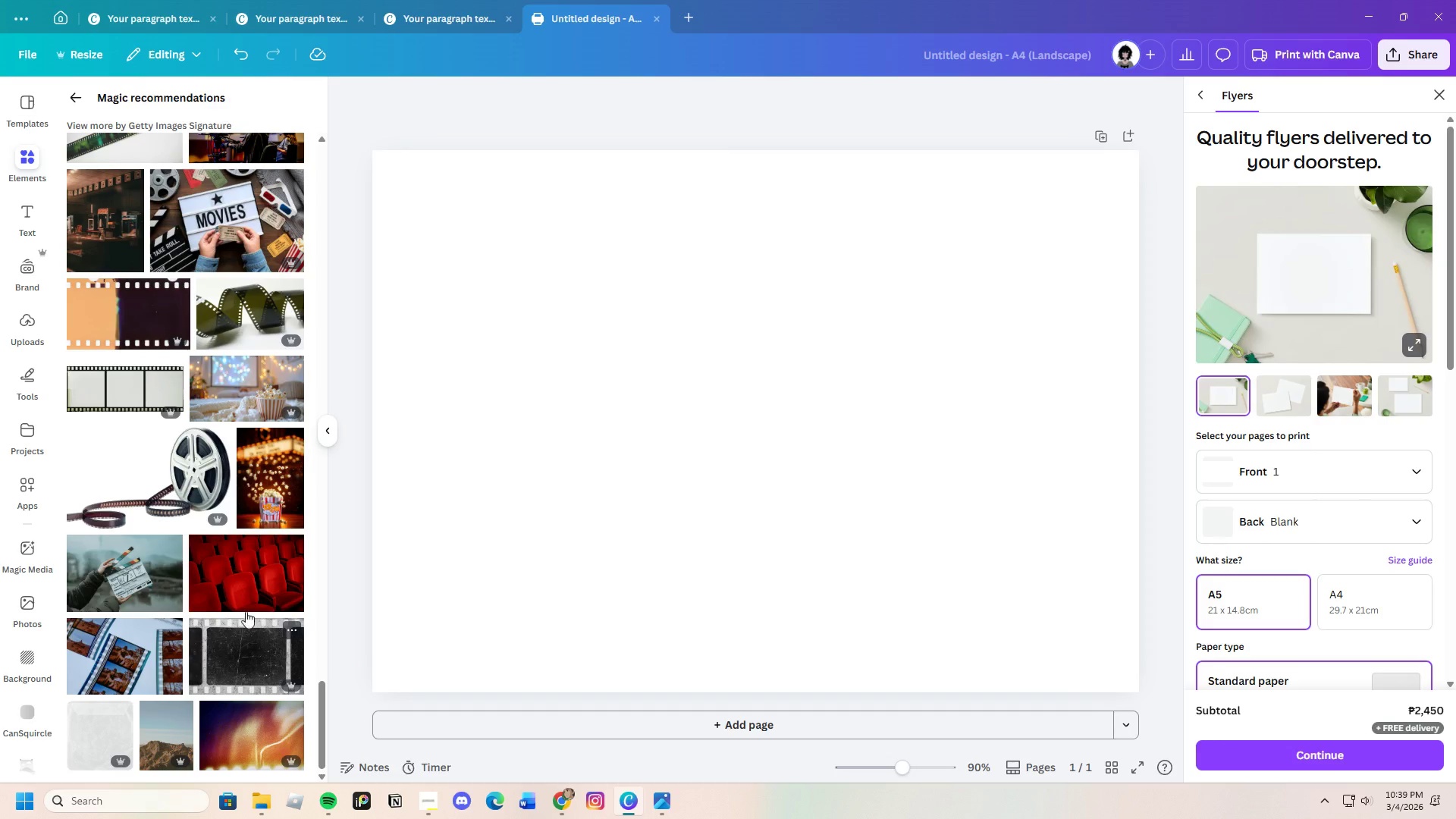 
left_click([79, 95])
 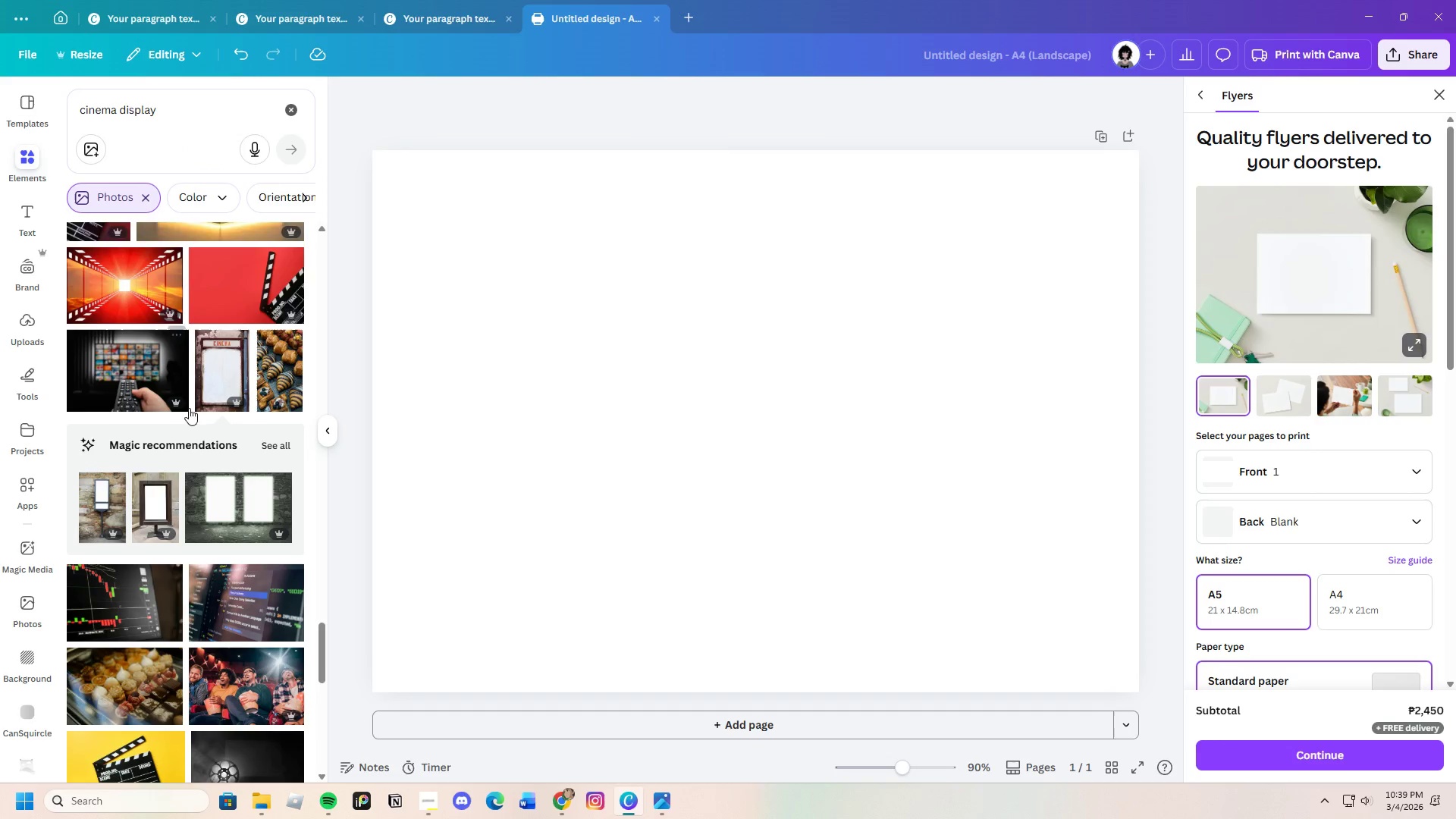 
scroll: coordinate [211, 654], scroll_direction: down, amount: 20.0
 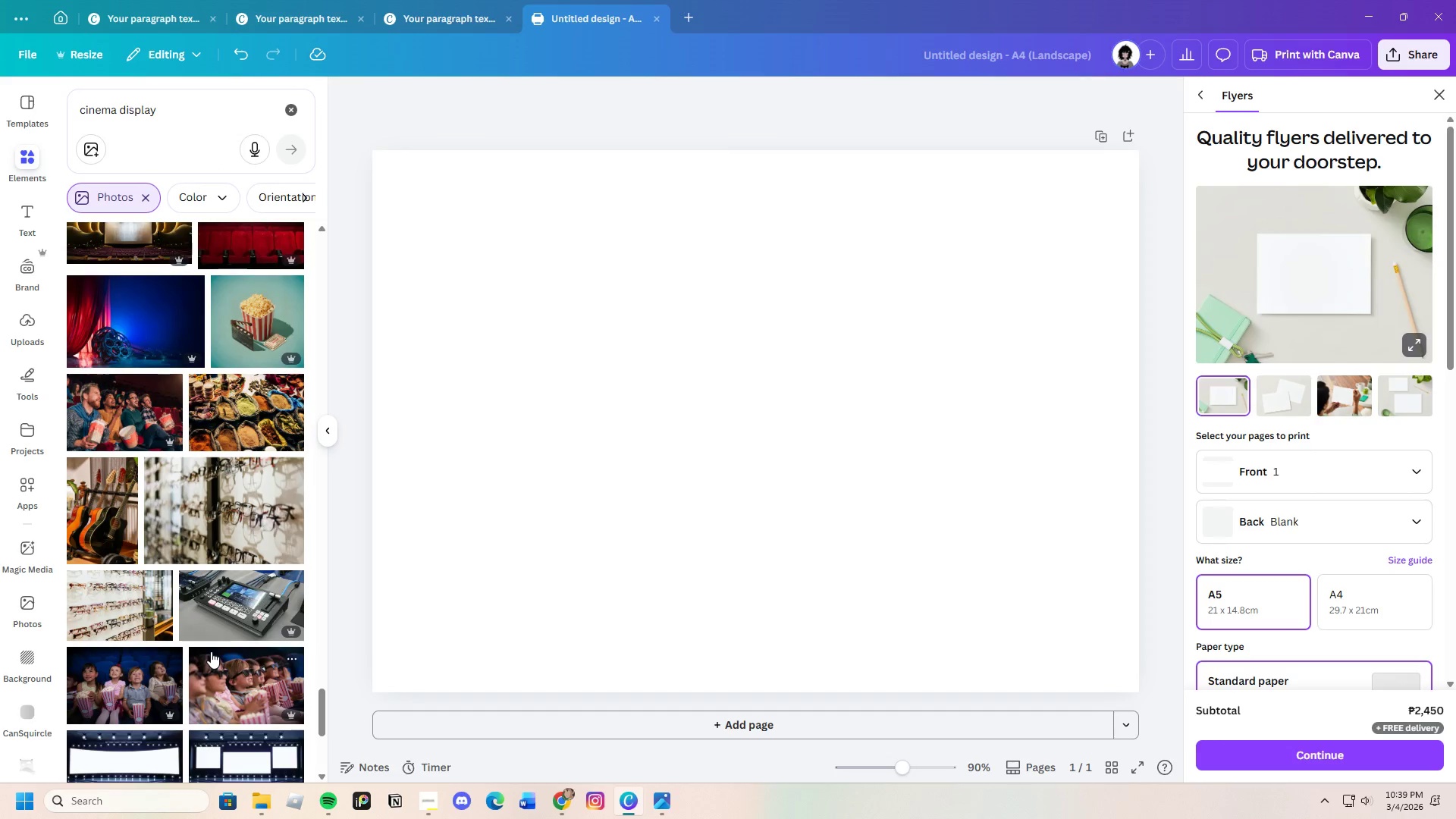 
scroll: coordinate [211, 651], scroll_direction: down, amount: 19.0
 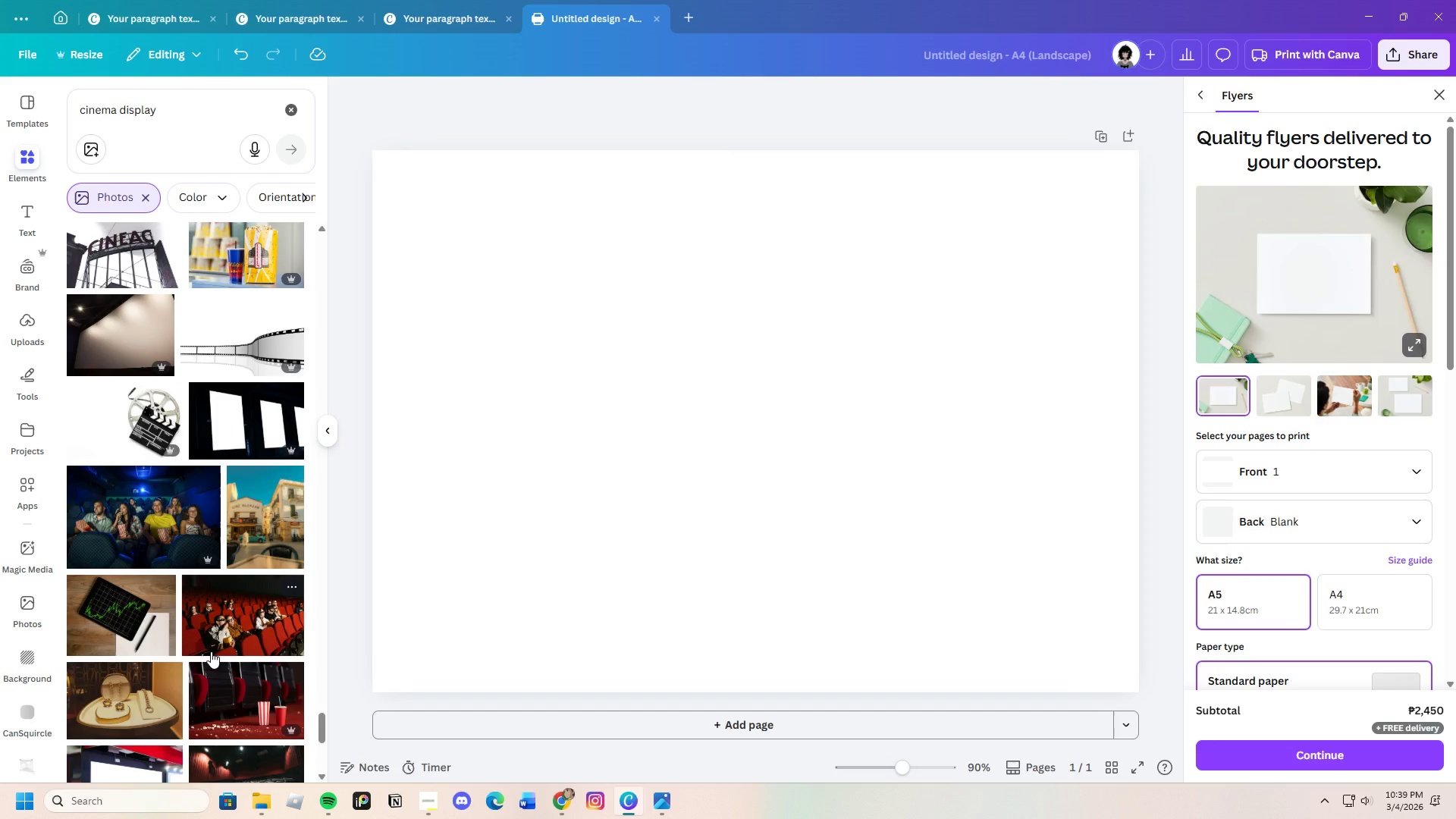 
scroll: coordinate [211, 651], scroll_direction: down, amount: 4.0
 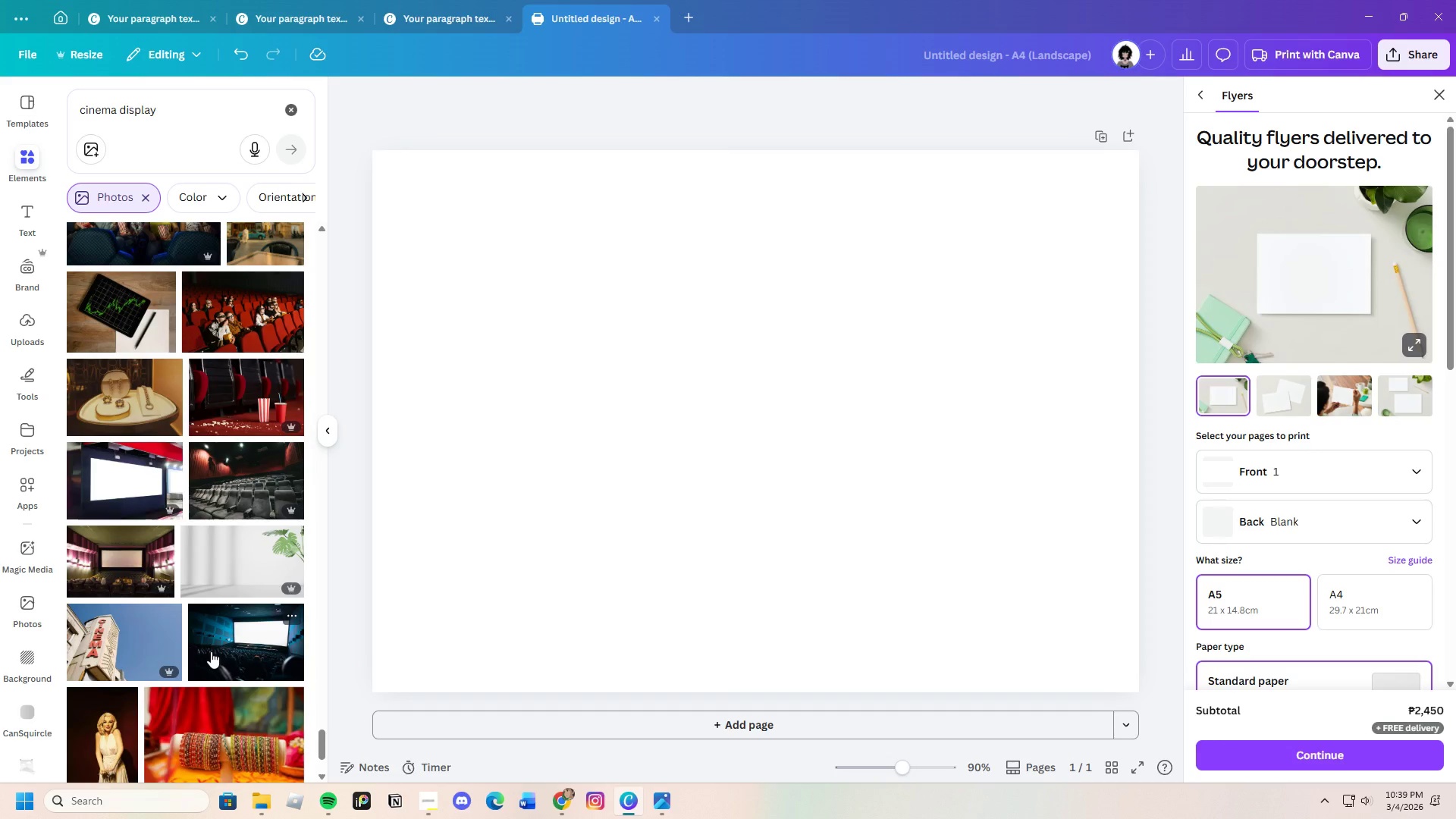 
scroll: coordinate [211, 651], scroll_direction: up, amount: 4.0
 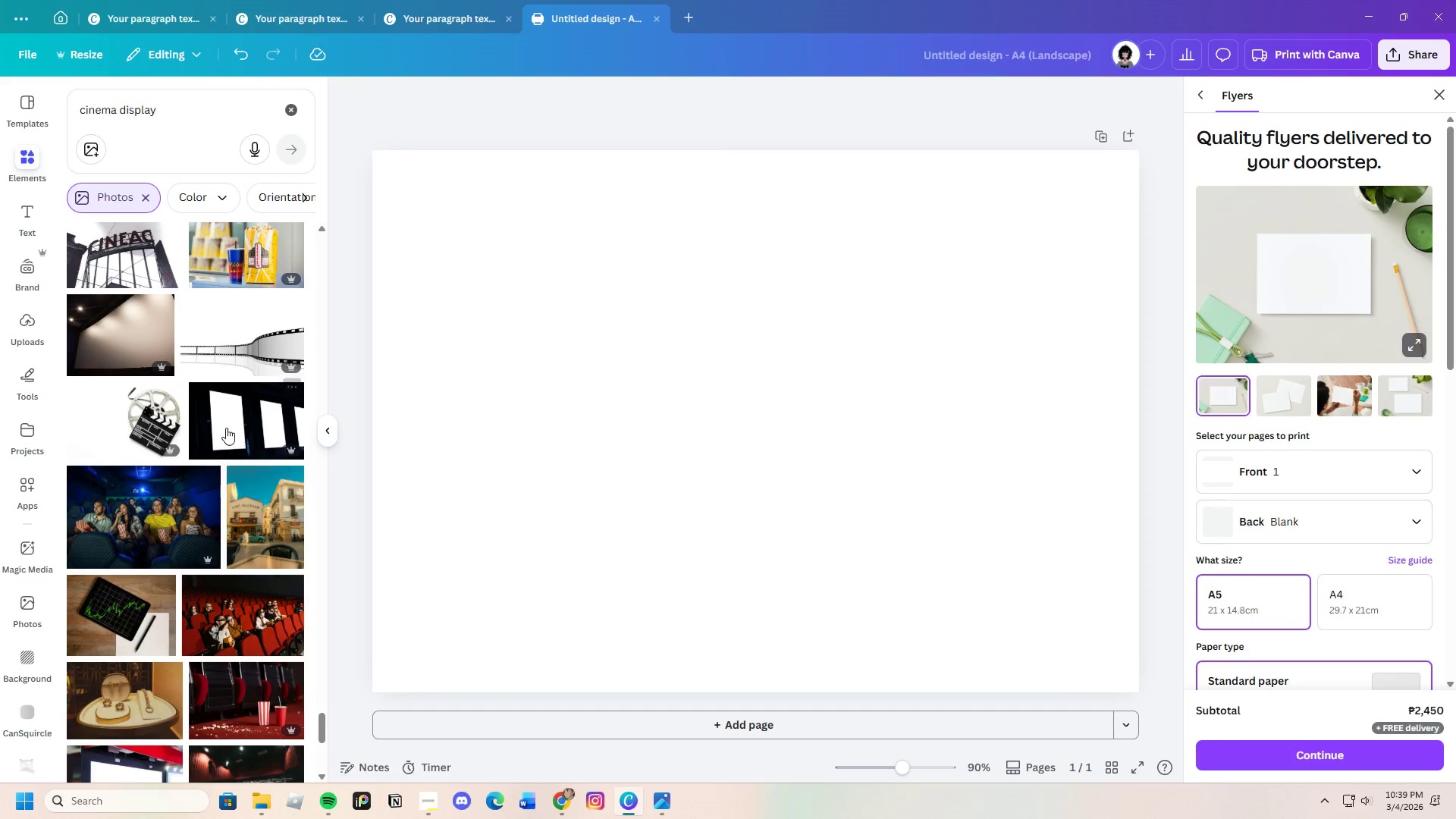 
left_click([228, 420])
 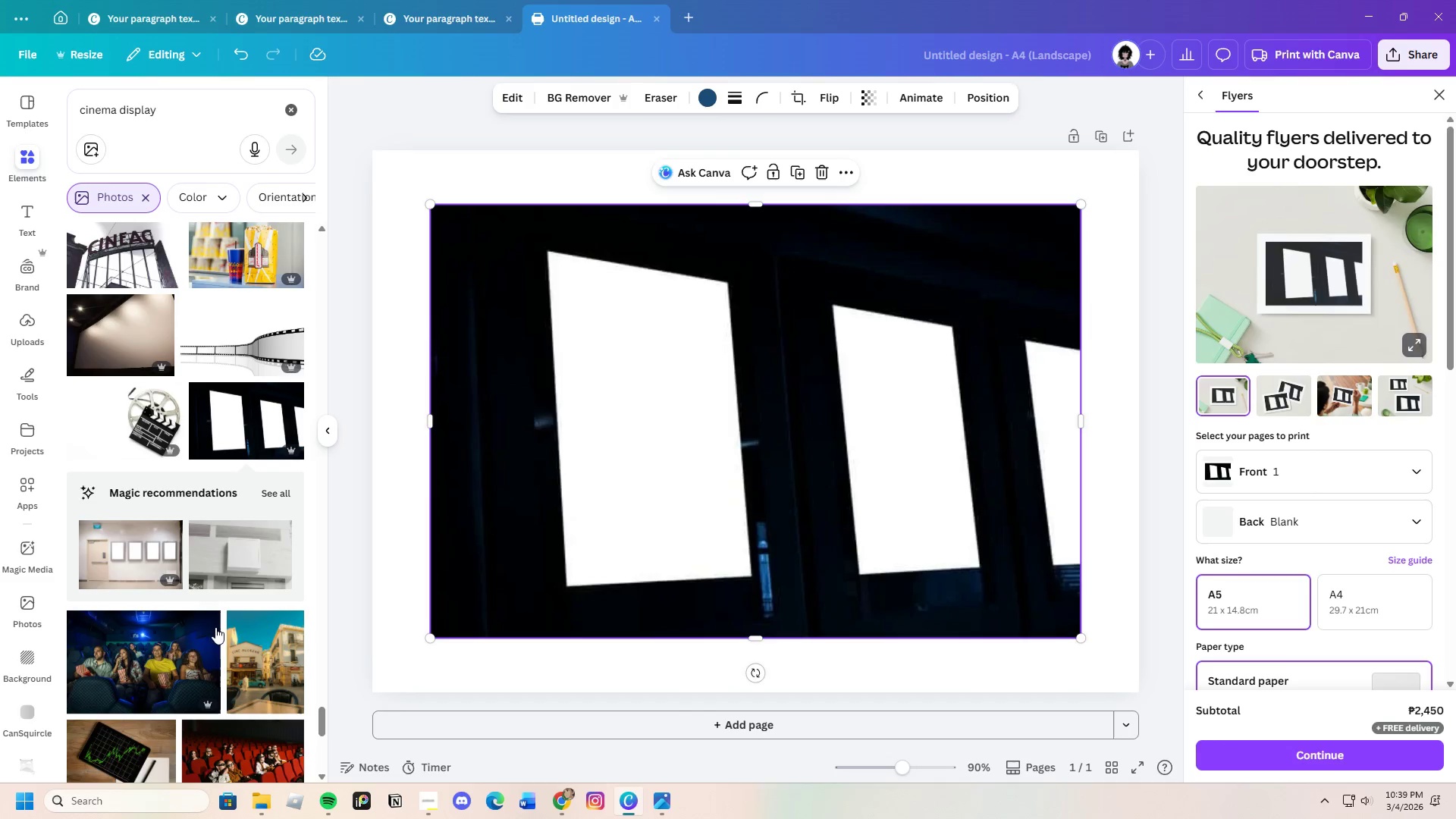 
scroll: coordinate [213, 657], scroll_direction: down, amount: 4.0
 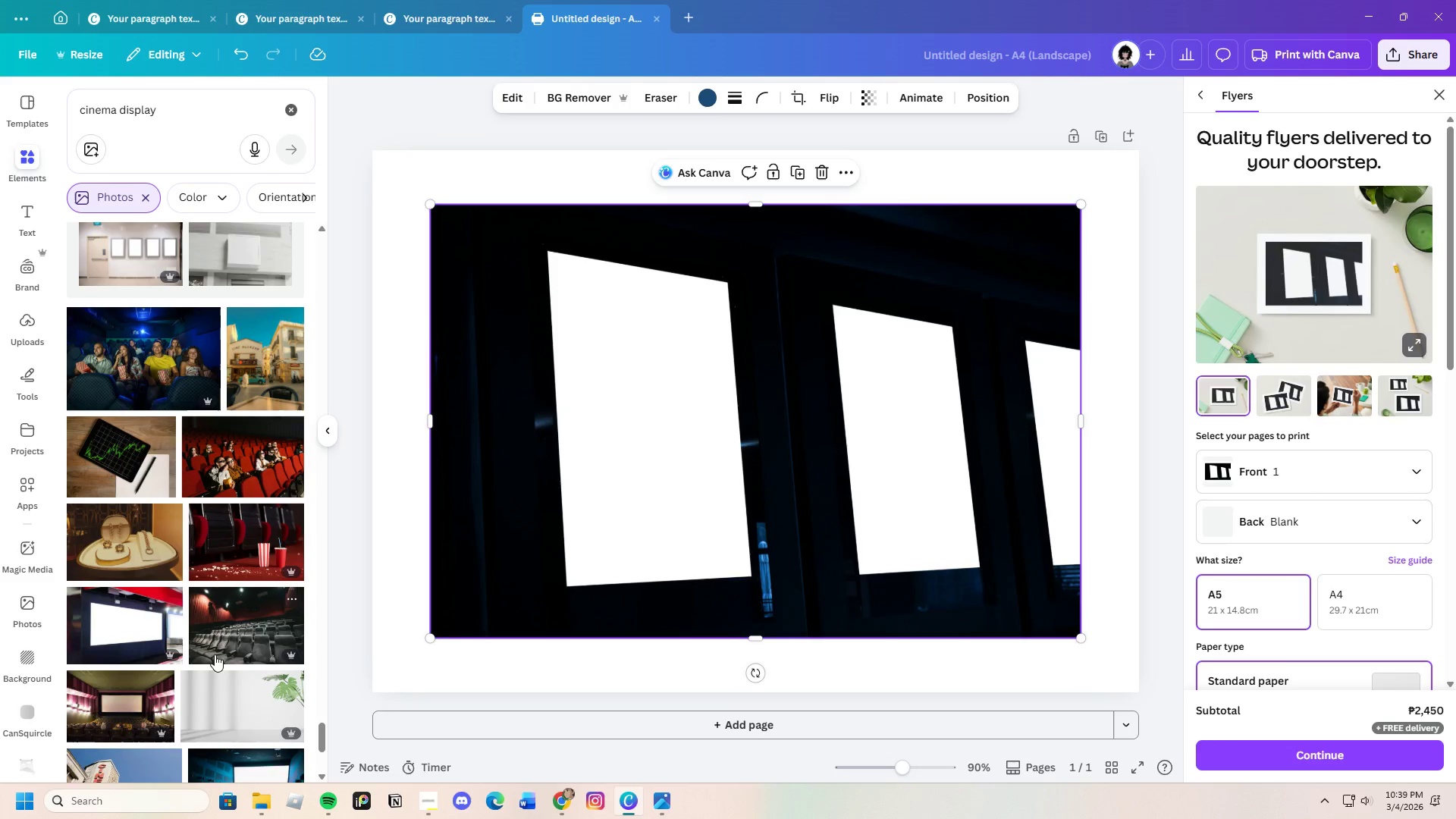 
scroll: coordinate [215, 651], scroll_direction: up, amount: 4.0
 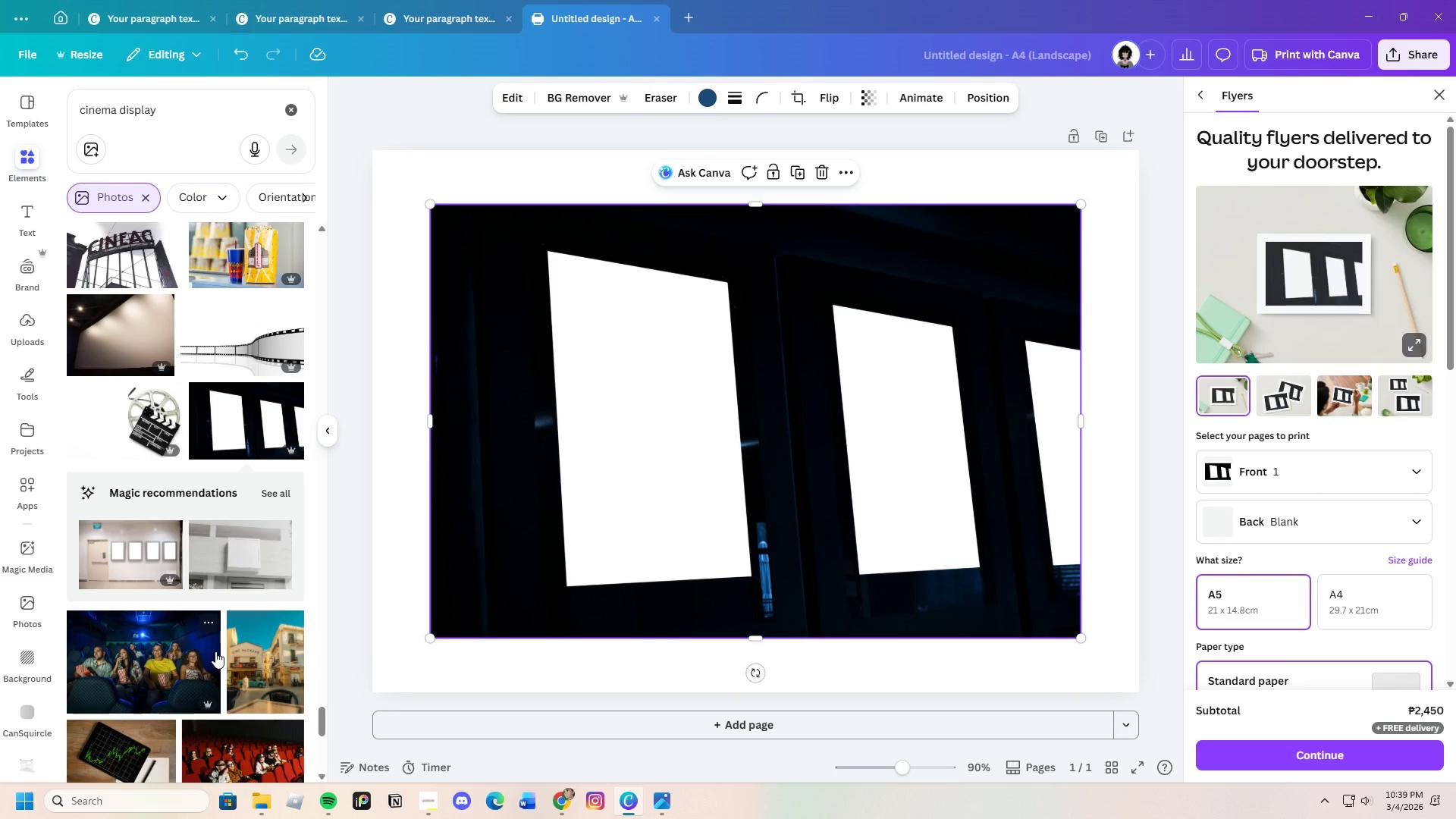 
scroll: coordinate [215, 651], scroll_direction: down, amount: 9.0
 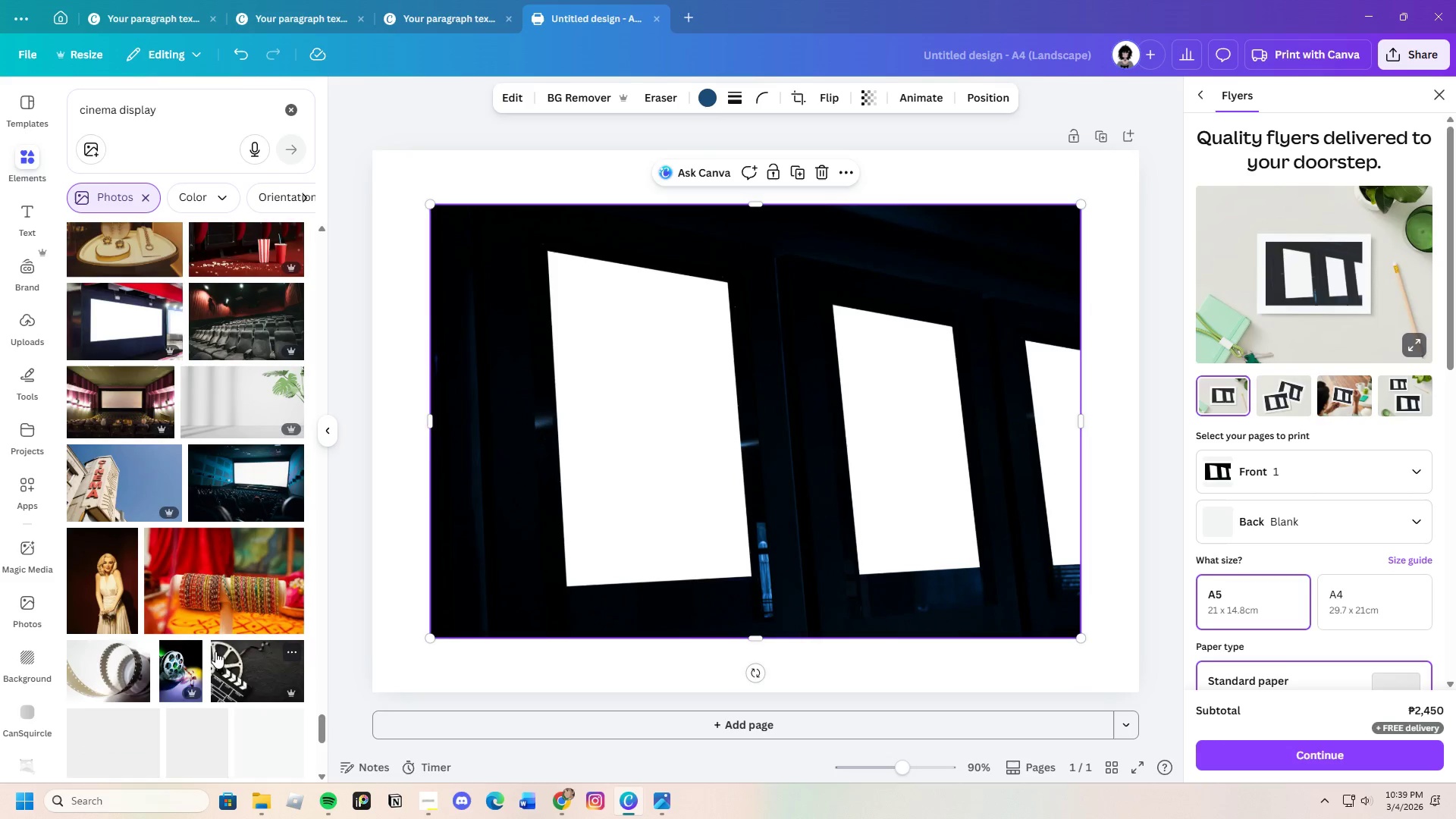 
scroll: coordinate [217, 648], scroll_direction: up, amount: 8.0
 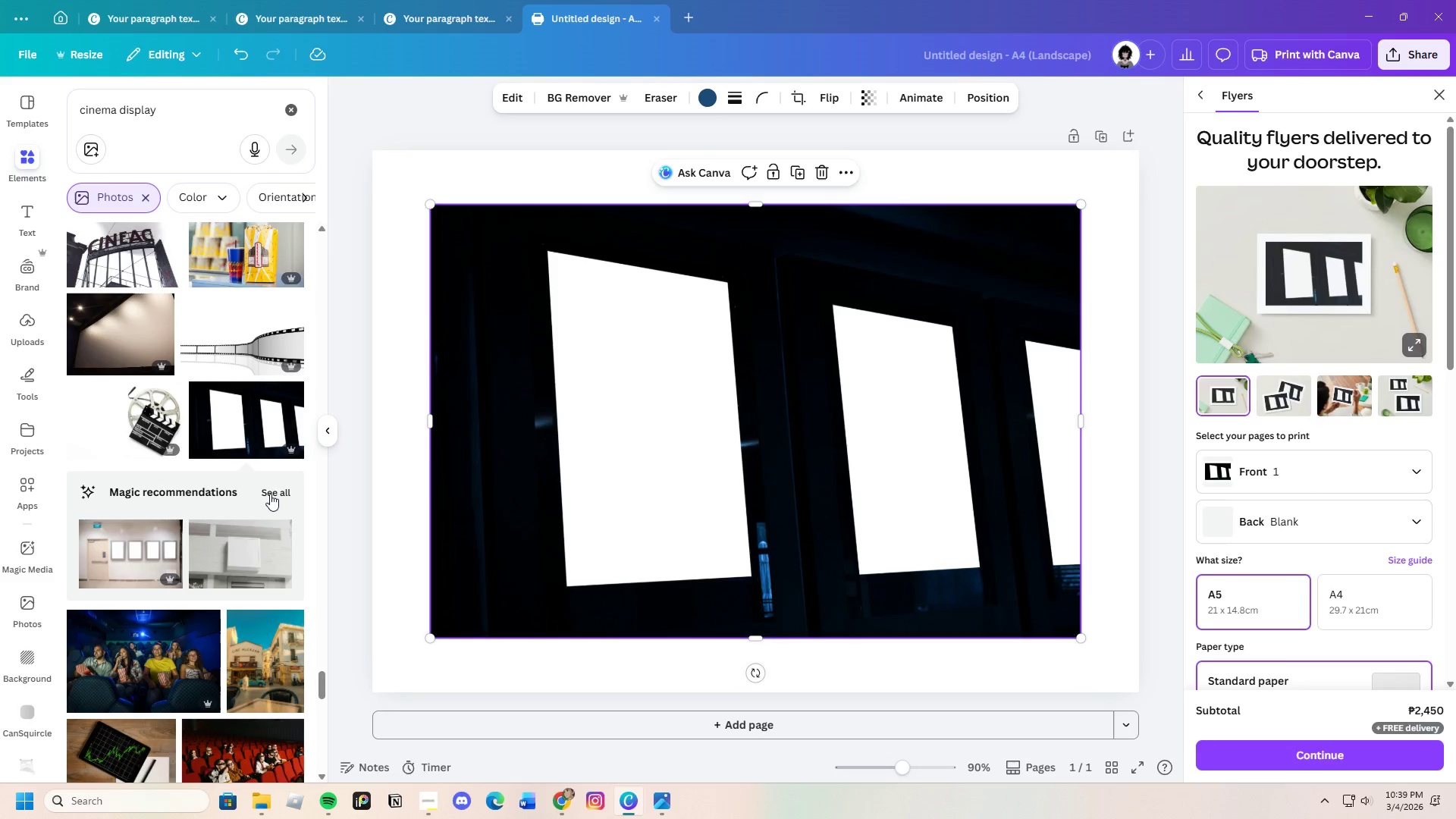 
left_click([269, 488])
 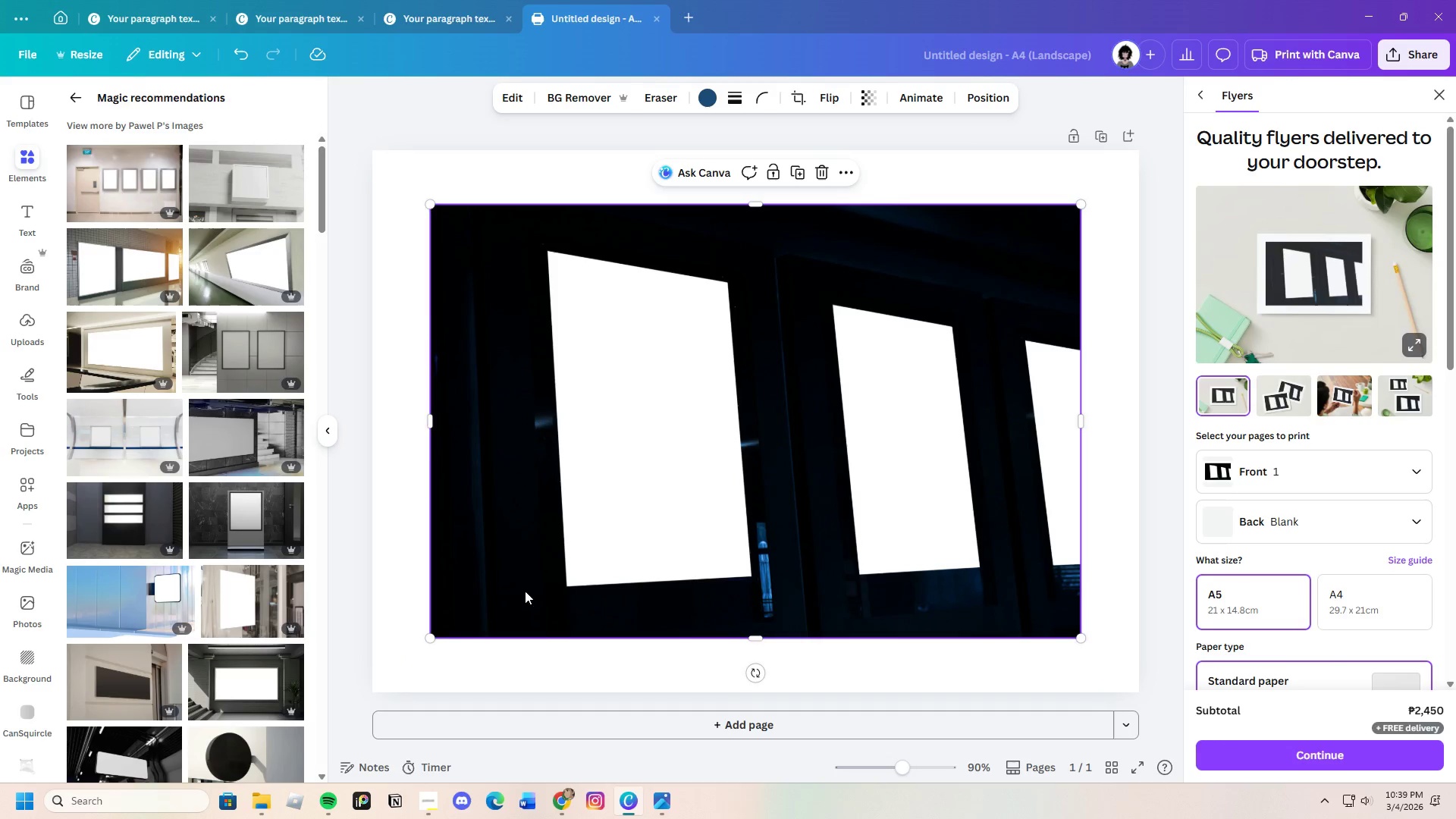 
left_click([773, 463])
 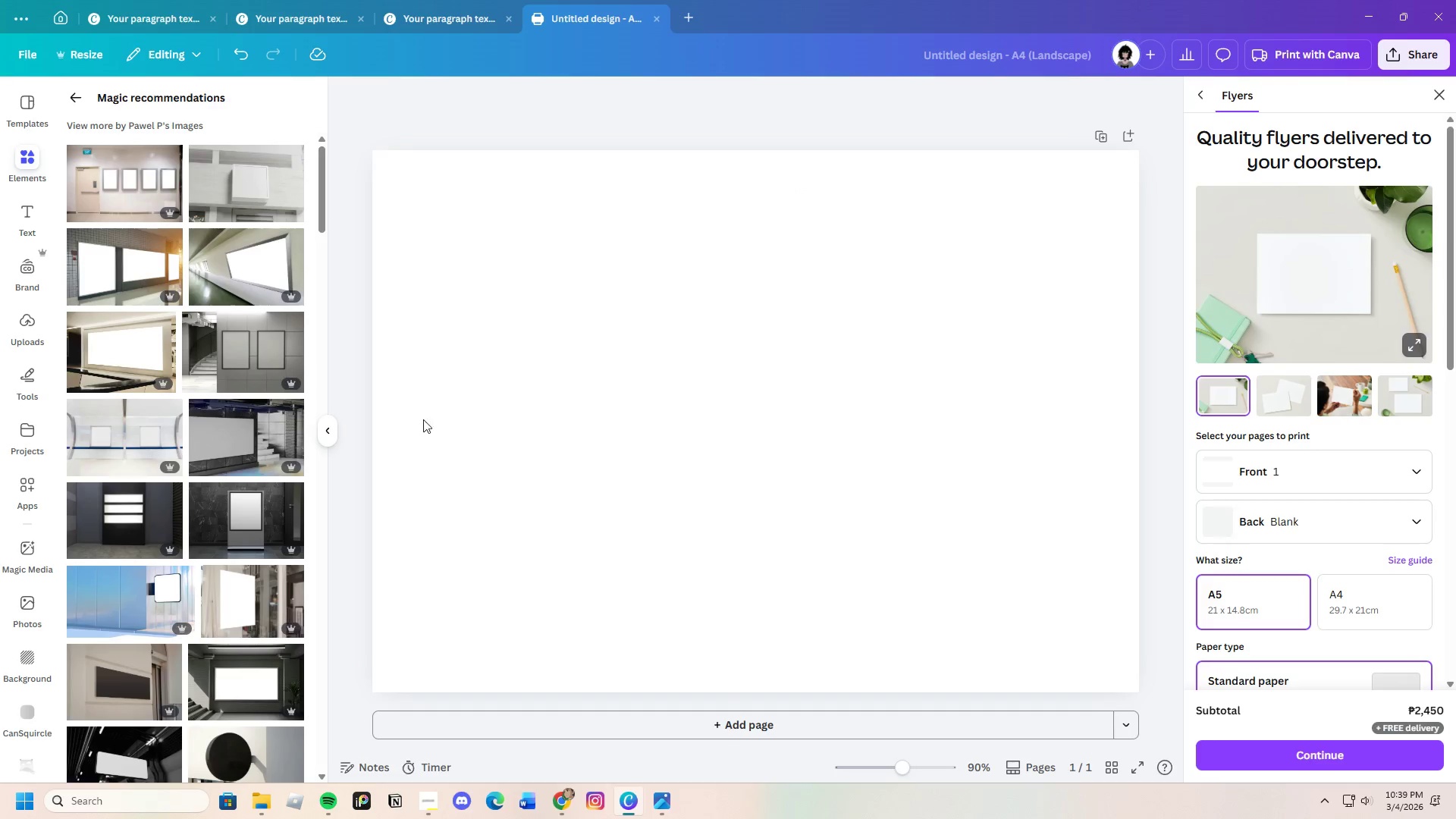 
left_click([282, 509])
 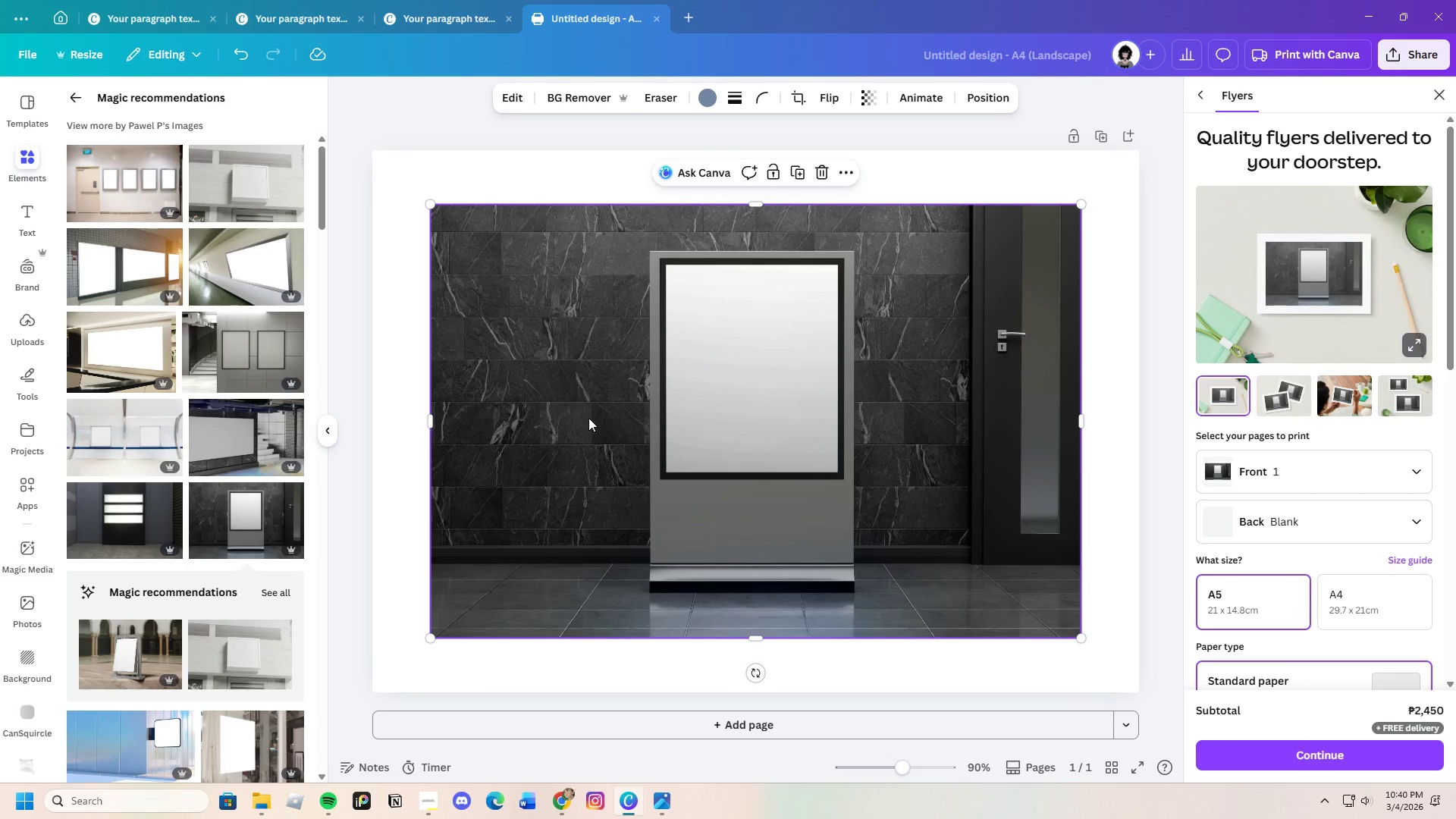 
wait(7.66)
 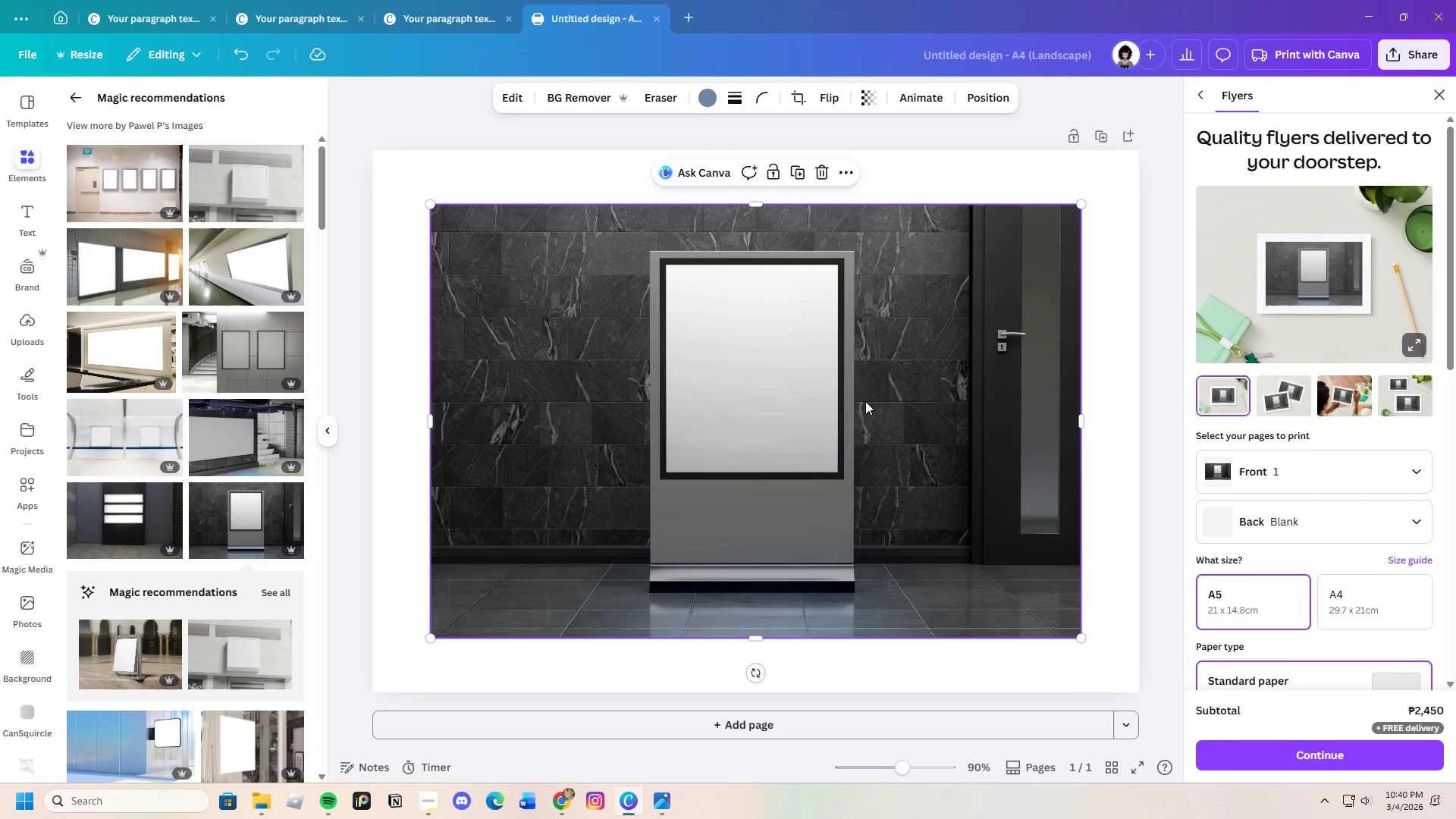 
left_click_drag(start_coordinate=[1081, 205], to_coordinate=[1157, 165])
 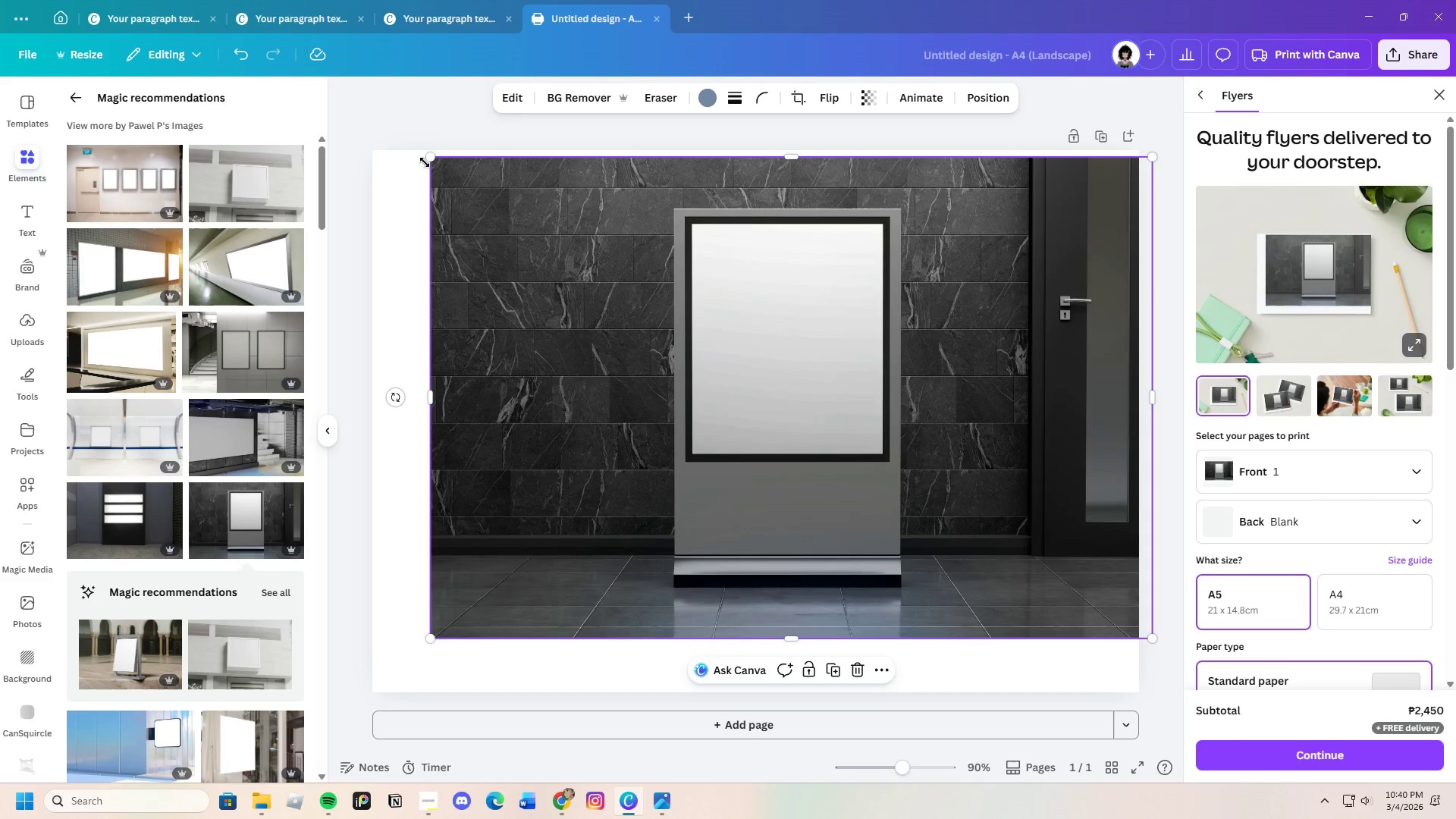 
left_click_drag(start_coordinate=[428, 159], to_coordinate=[352, 153])
 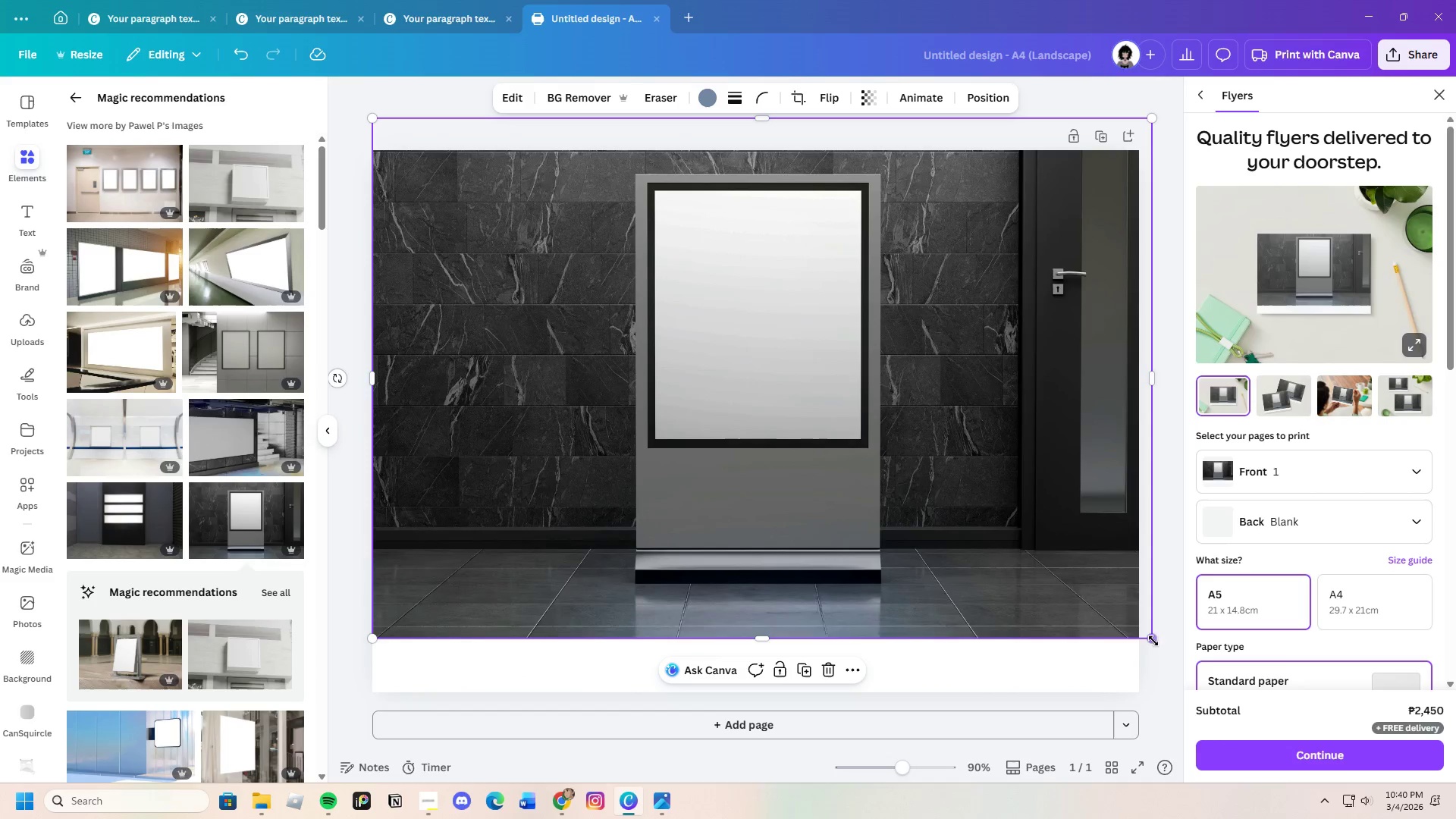 
left_click_drag(start_coordinate=[1154, 636], to_coordinate=[1200, 753])
 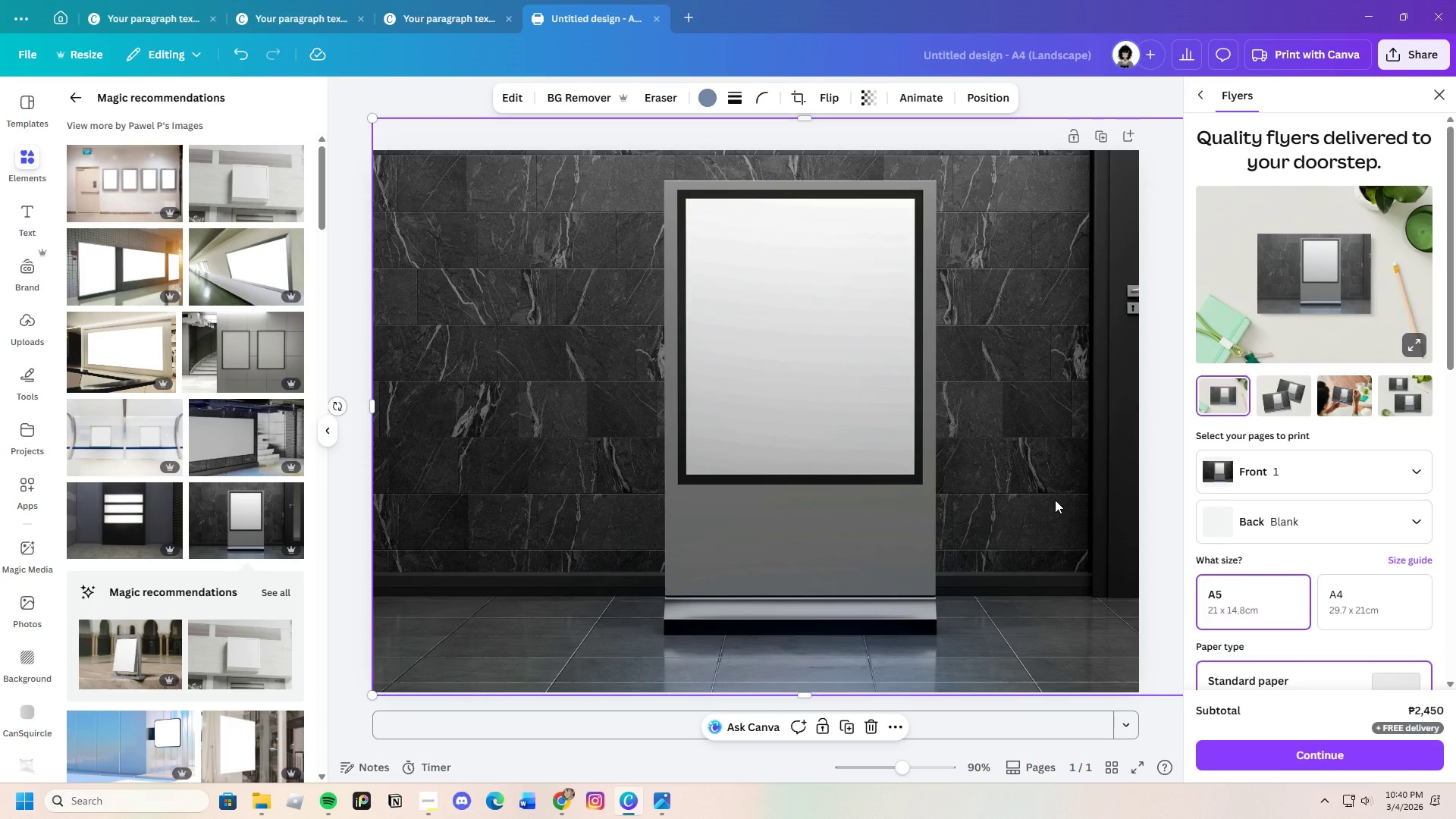 
left_click([1055, 500])
 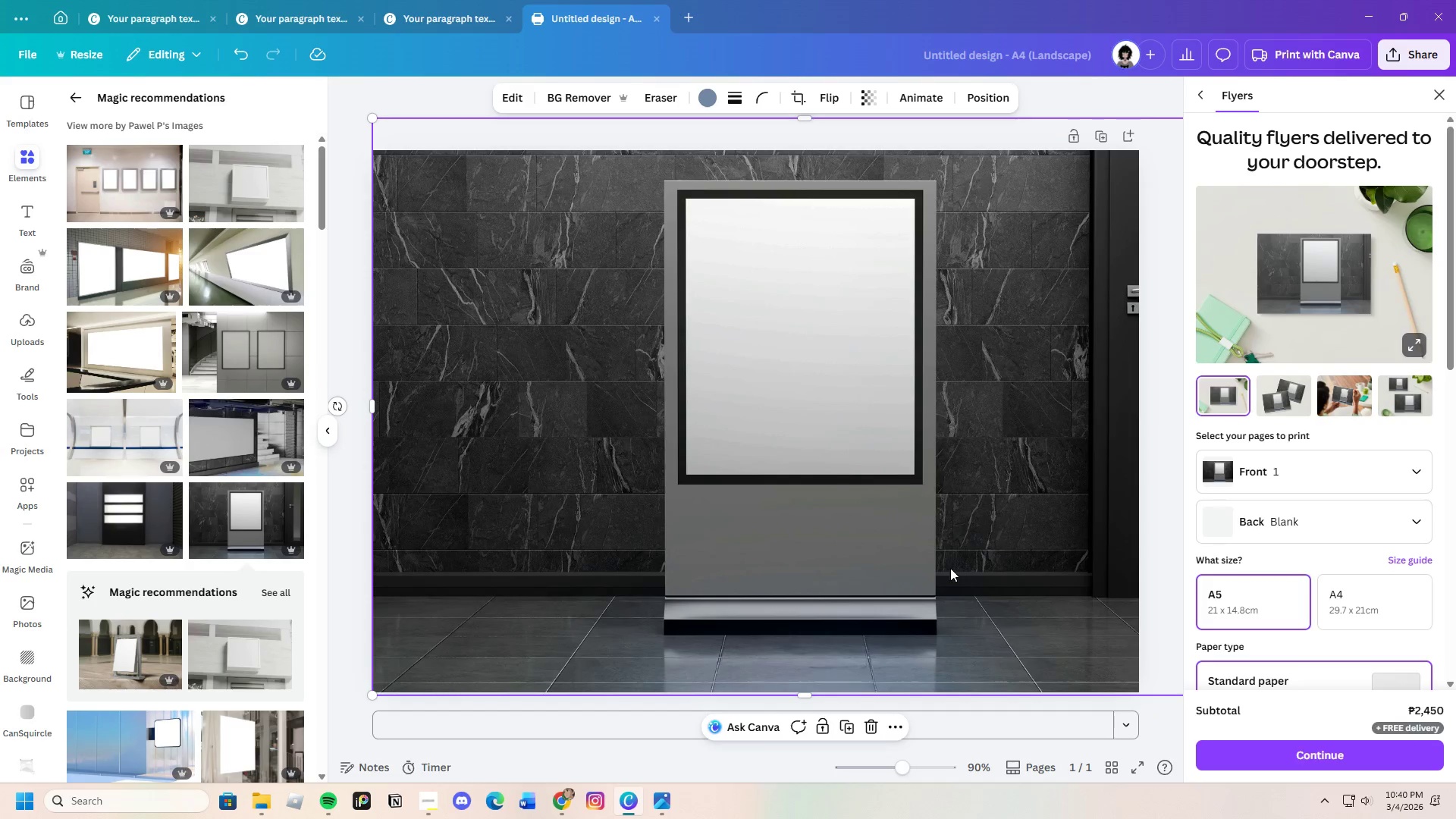 
scroll: coordinate [231, 522], scroll_direction: down, amount: 20.0
 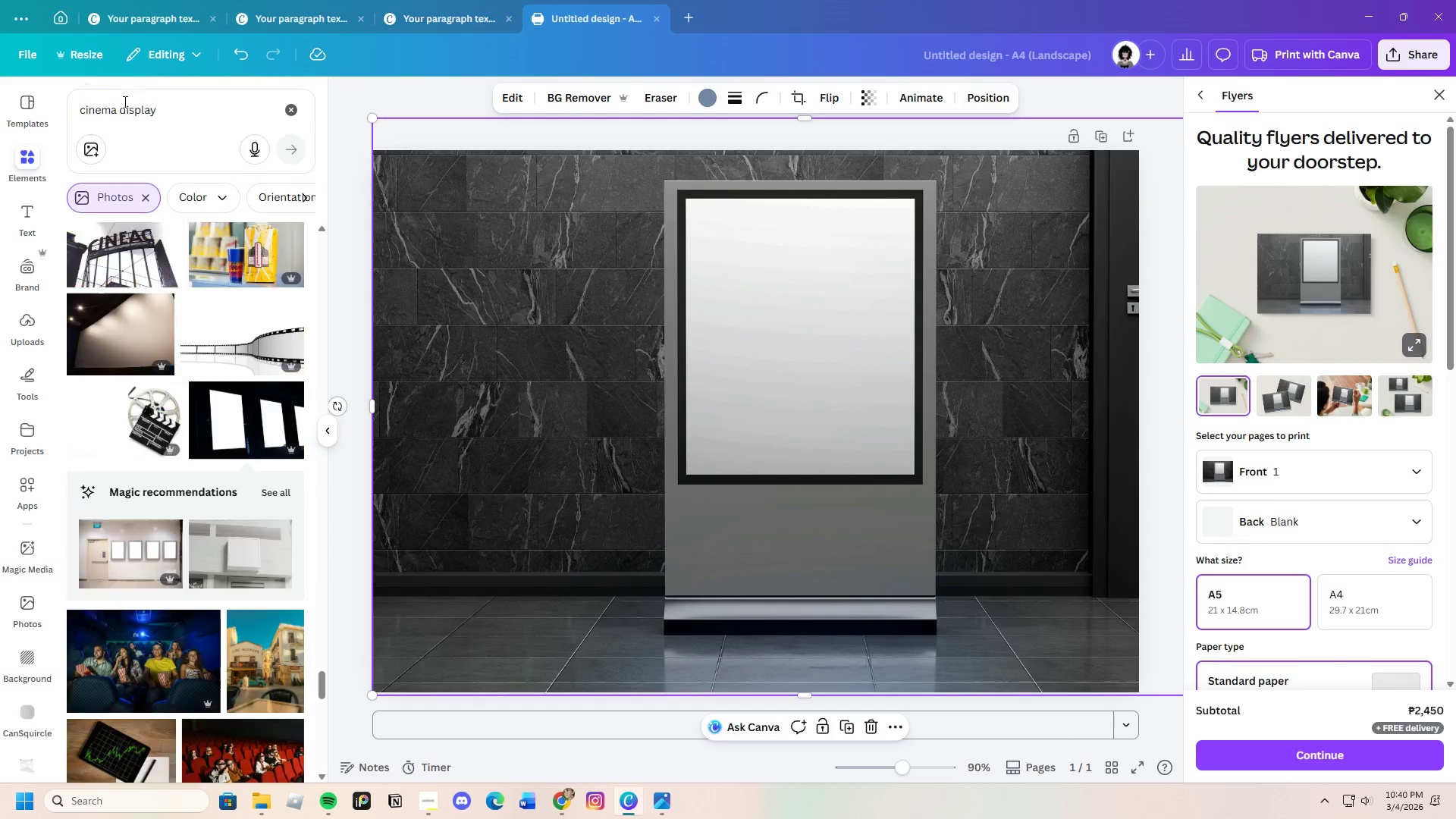 
left_click_drag(start_coordinate=[202, 106], to_coordinate=[59, 106])
 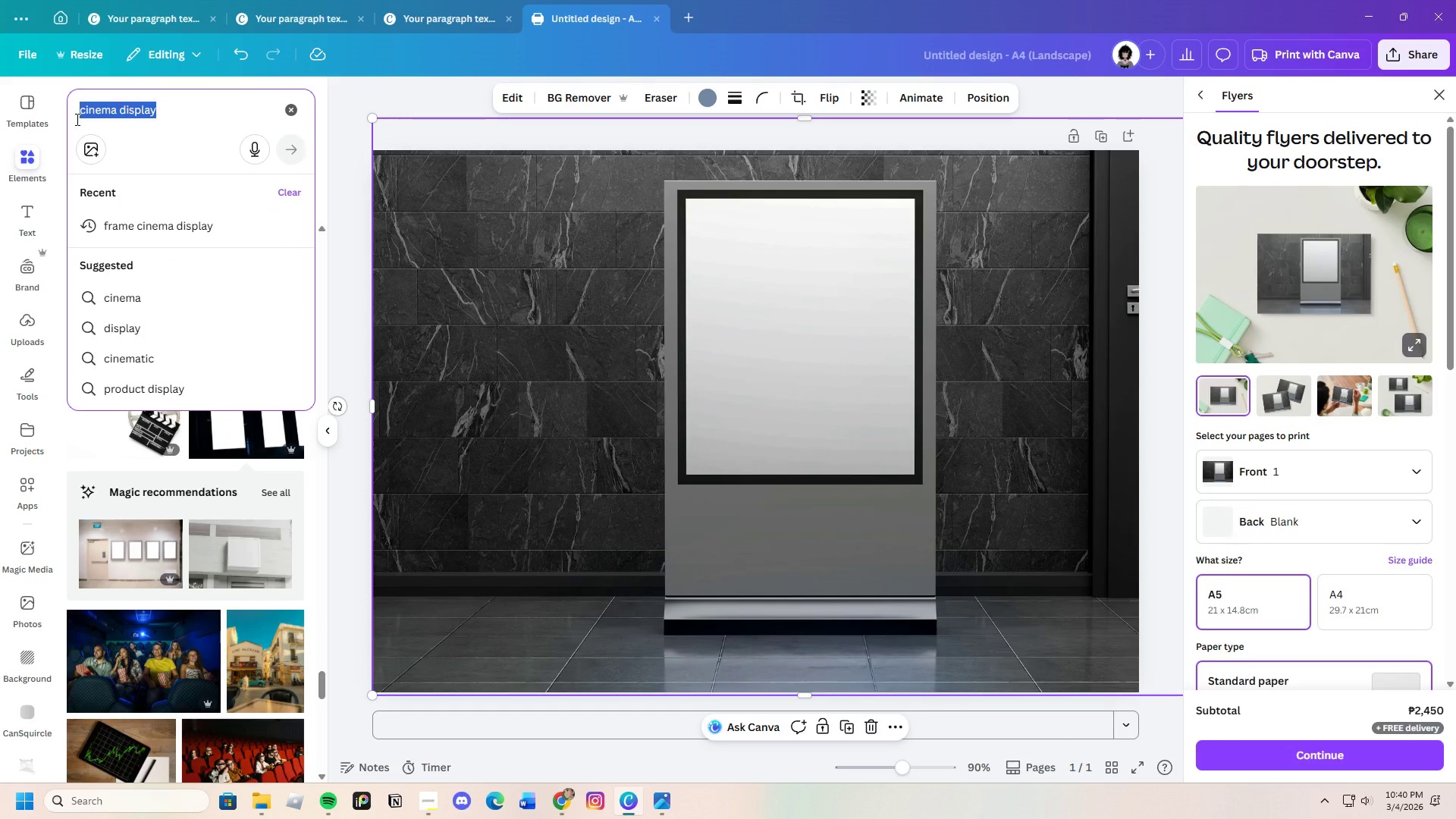 
key(Backspace)
type(cime stand )
key(Backspace)
key(Backspace)
key(Backspace)
key(Backspace)
key(Backspace)
key(Backspace)
key(Backspace)
key(Backspace)
key(Backspace)
type(nema stand)
 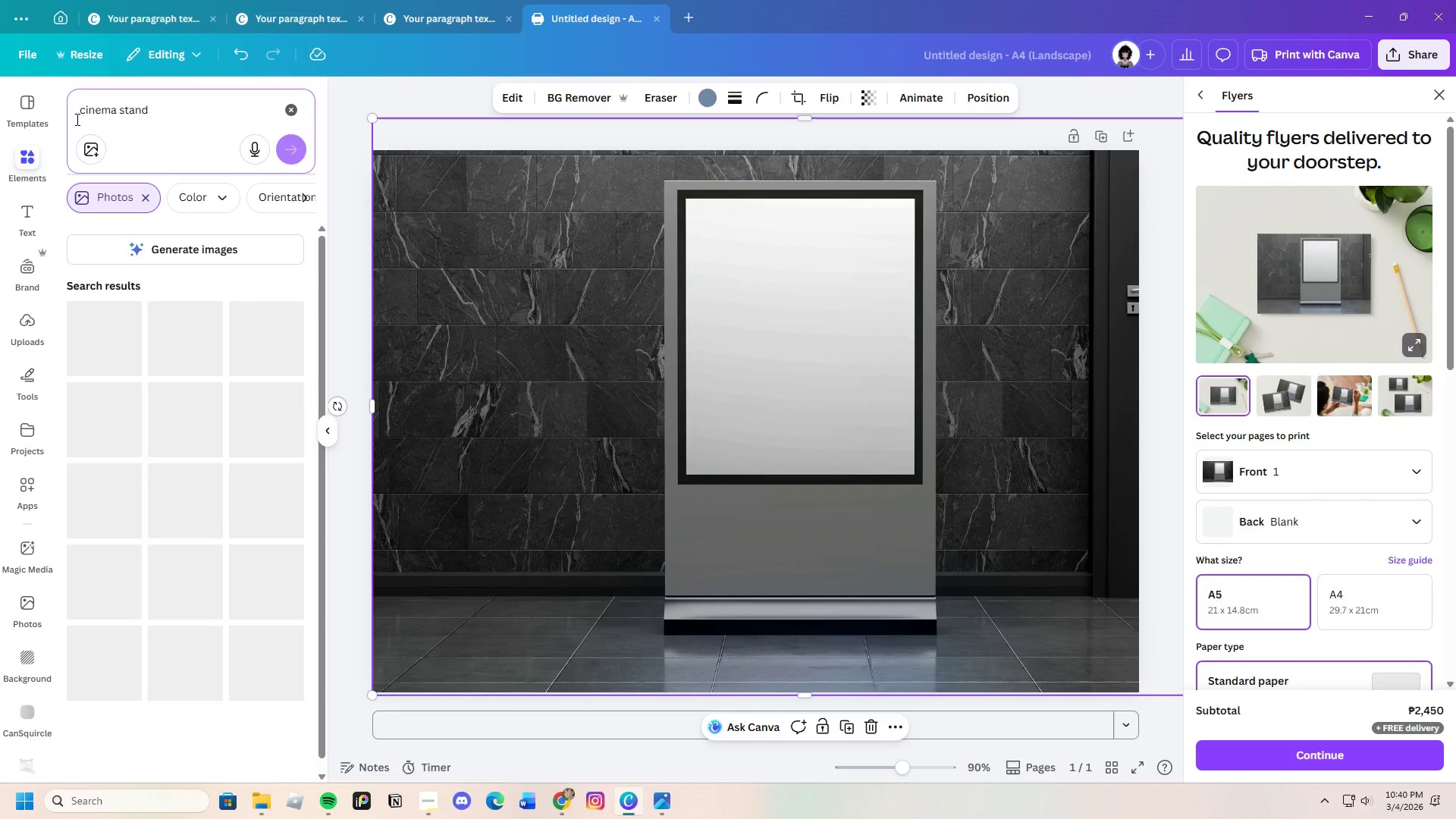 
key(Enter)
 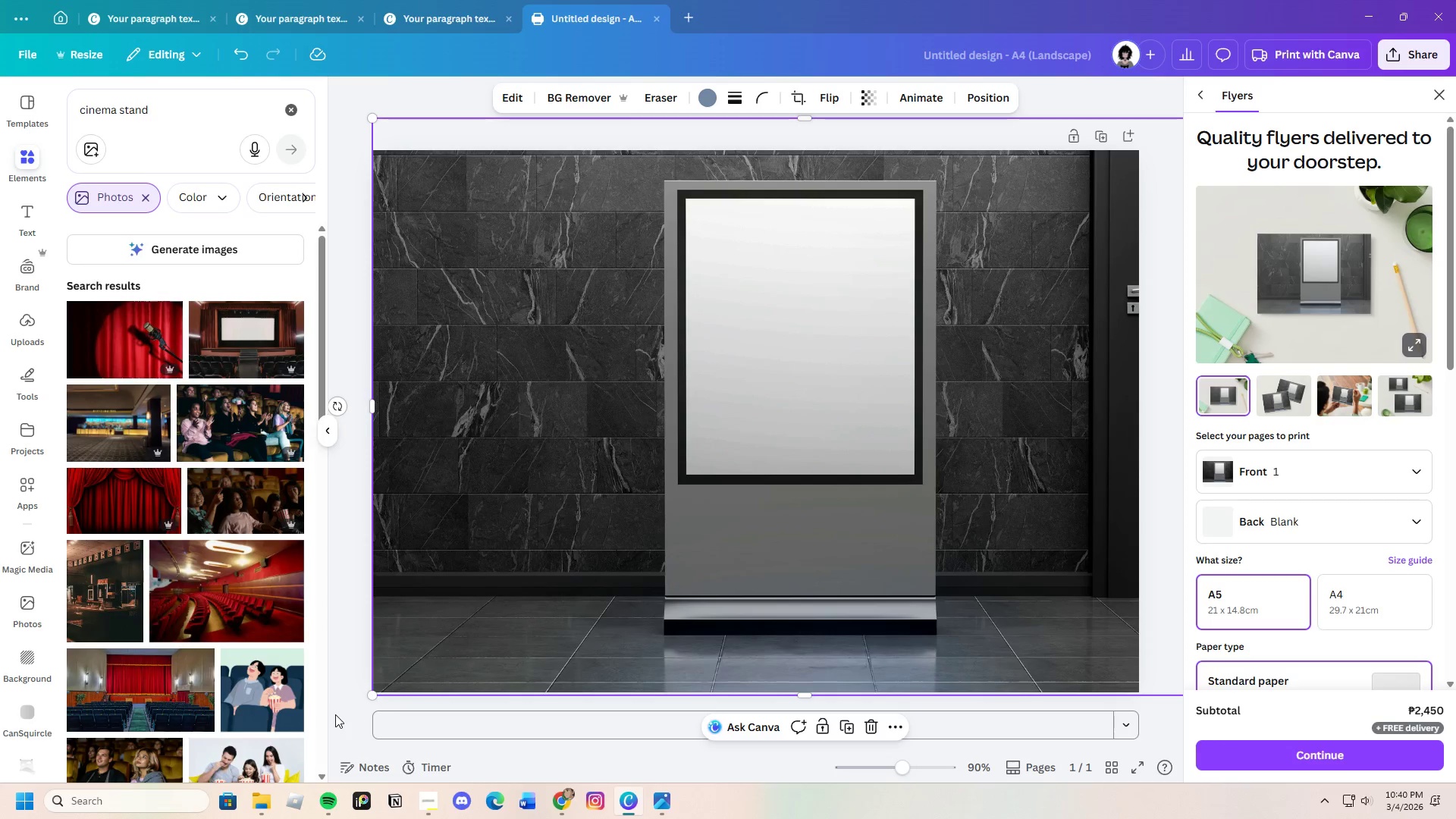 
scroll: coordinate [252, 673], scroll_direction: down, amount: 23.0
 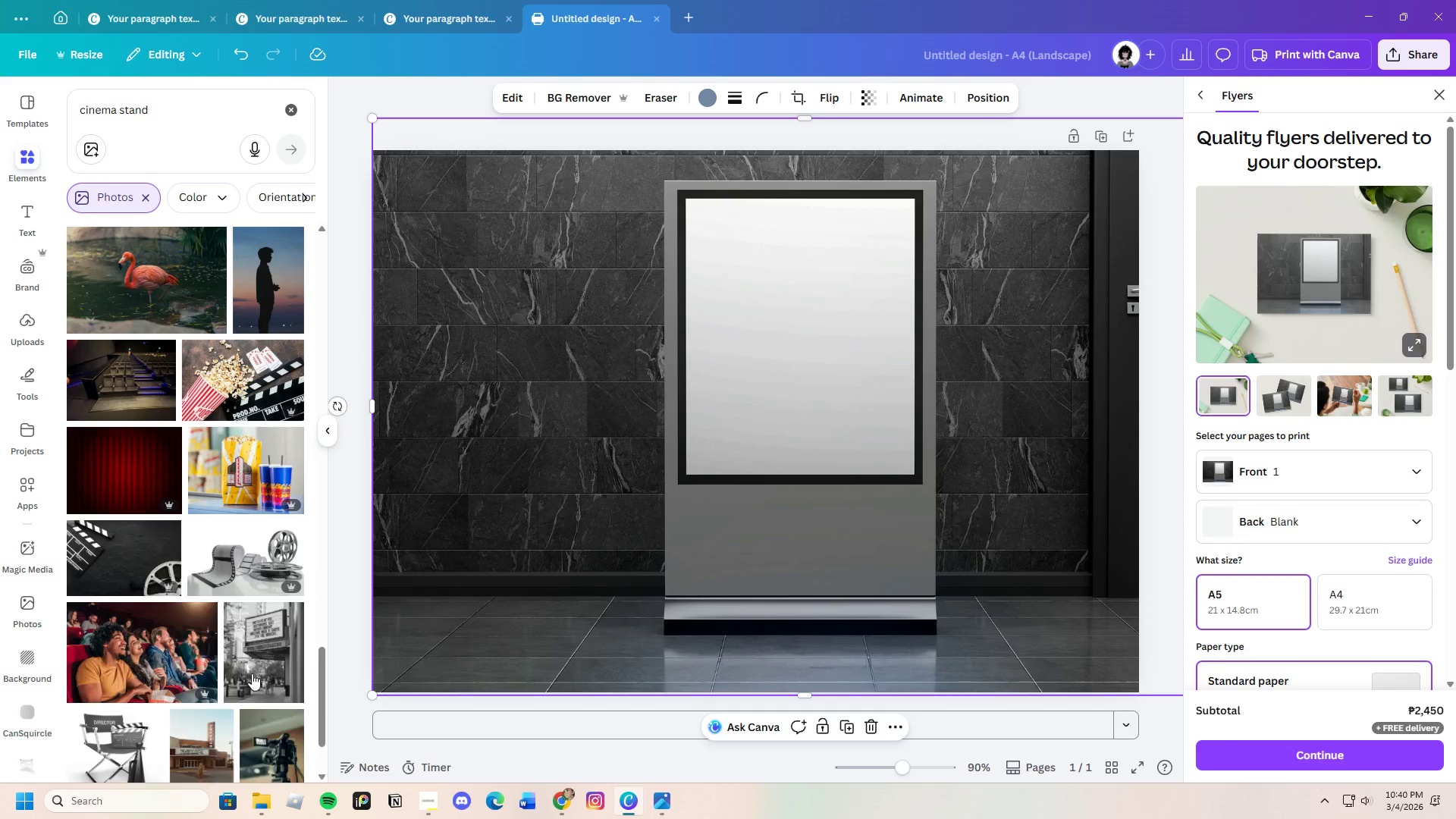 
scroll: coordinate [241, 672], scroll_direction: down, amount: 21.0
 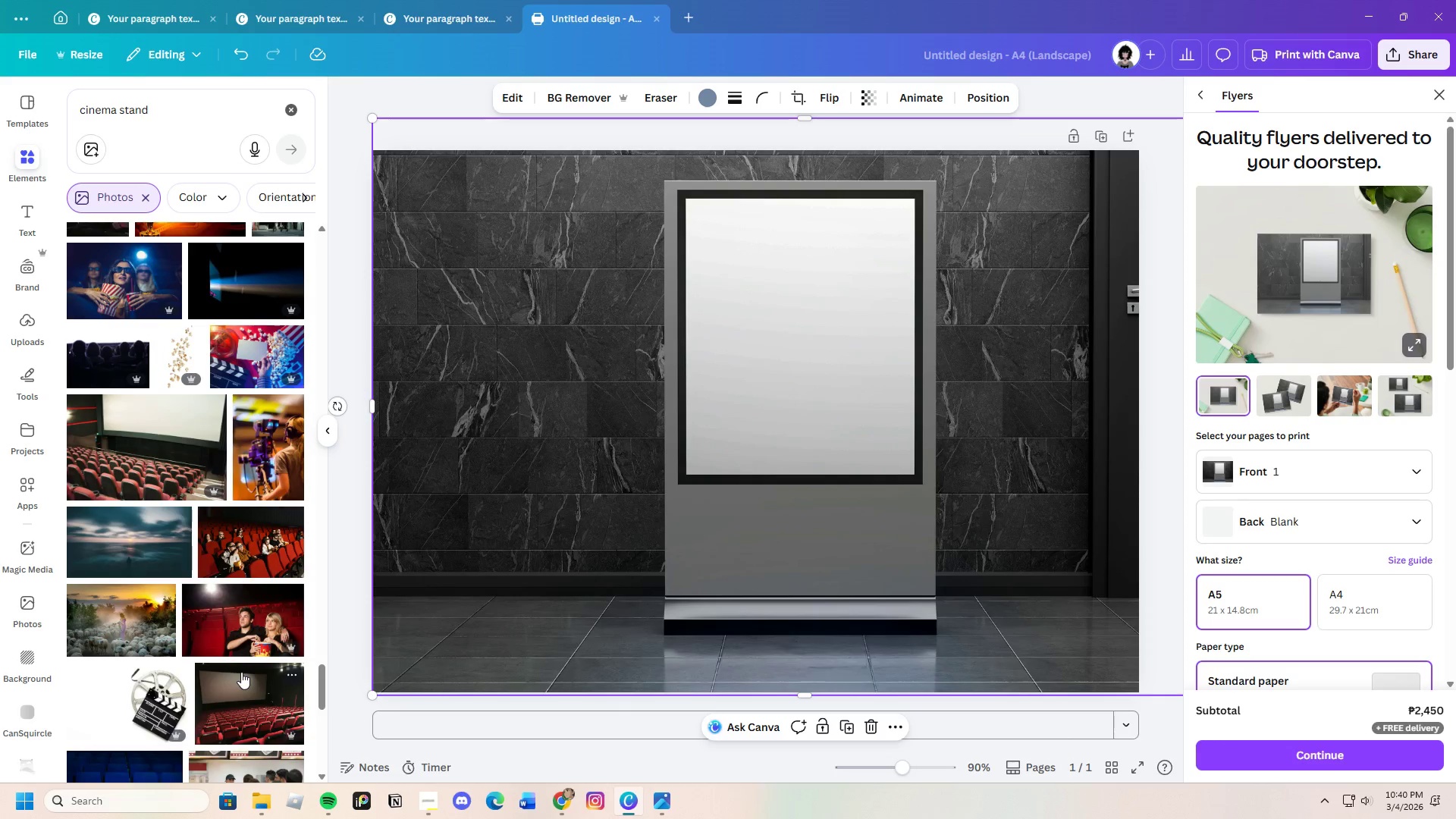 
scroll: coordinate [243, 642], scroll_direction: down, amount: 9.0
 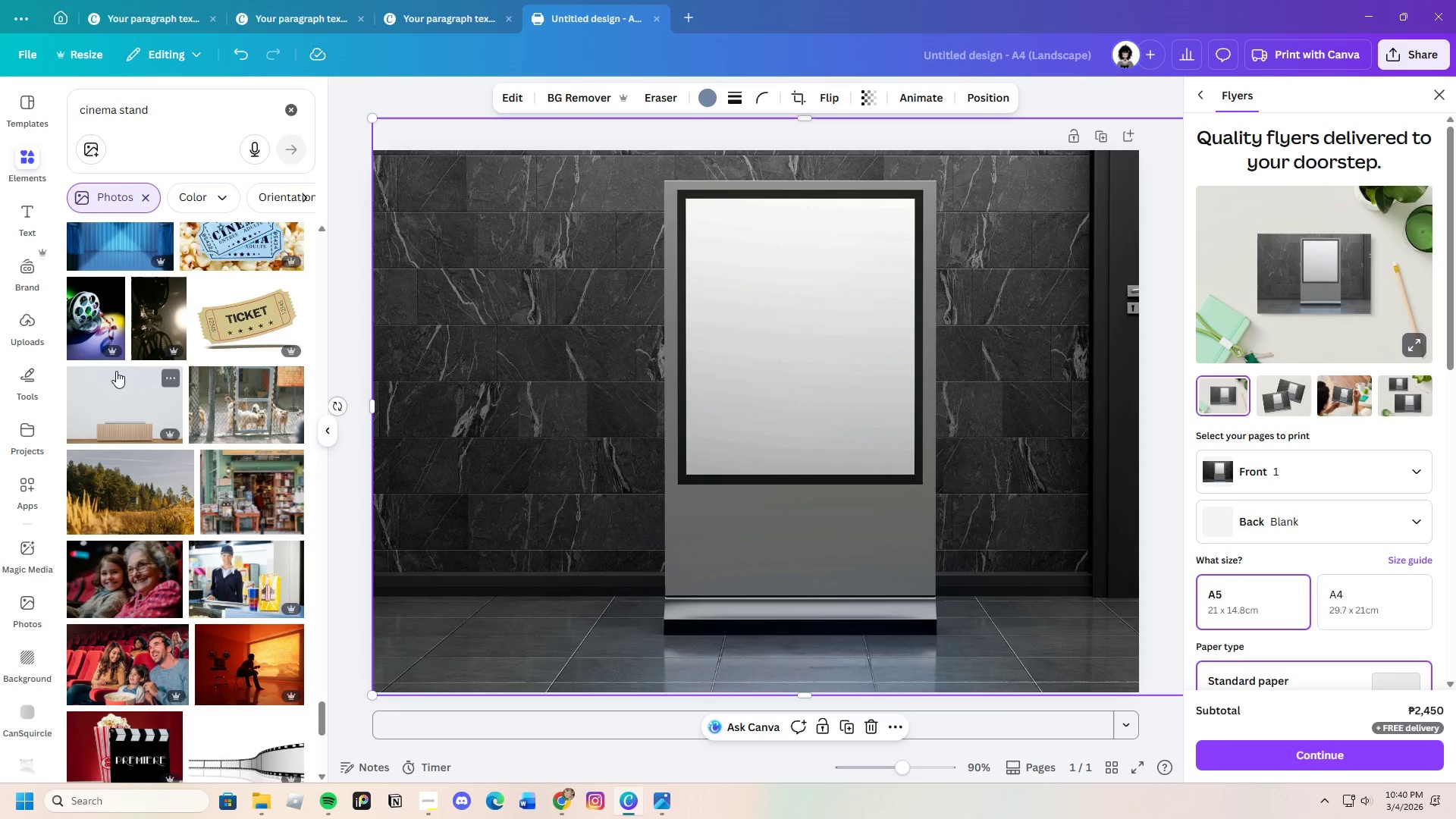 
left_click([199, 97])
 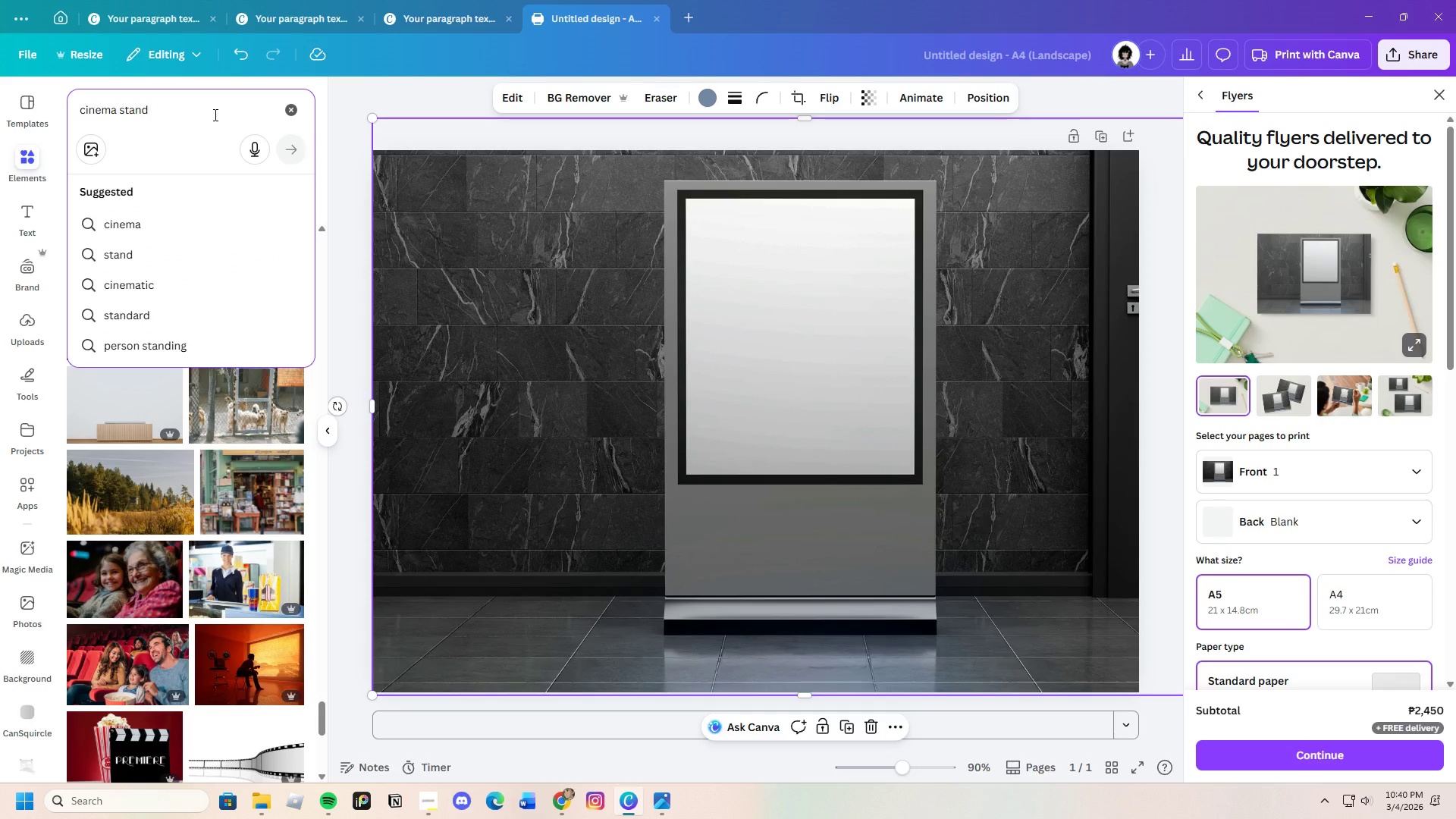 
key(Backspace)
key(Backspace)
key(Backspace)
key(Backspace)
key(Backspace)
type(ciming soon )
 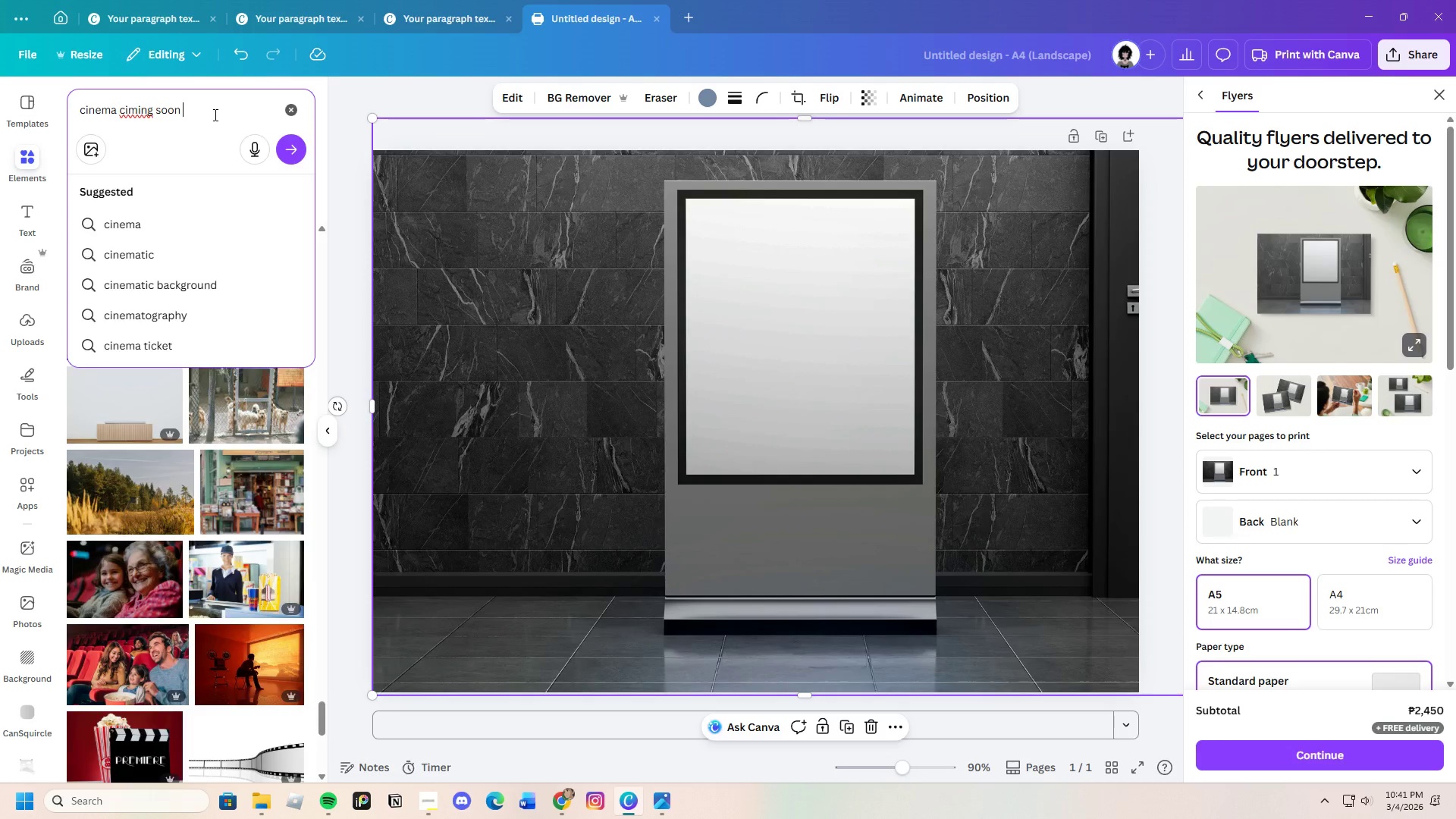 
key(Enter)
 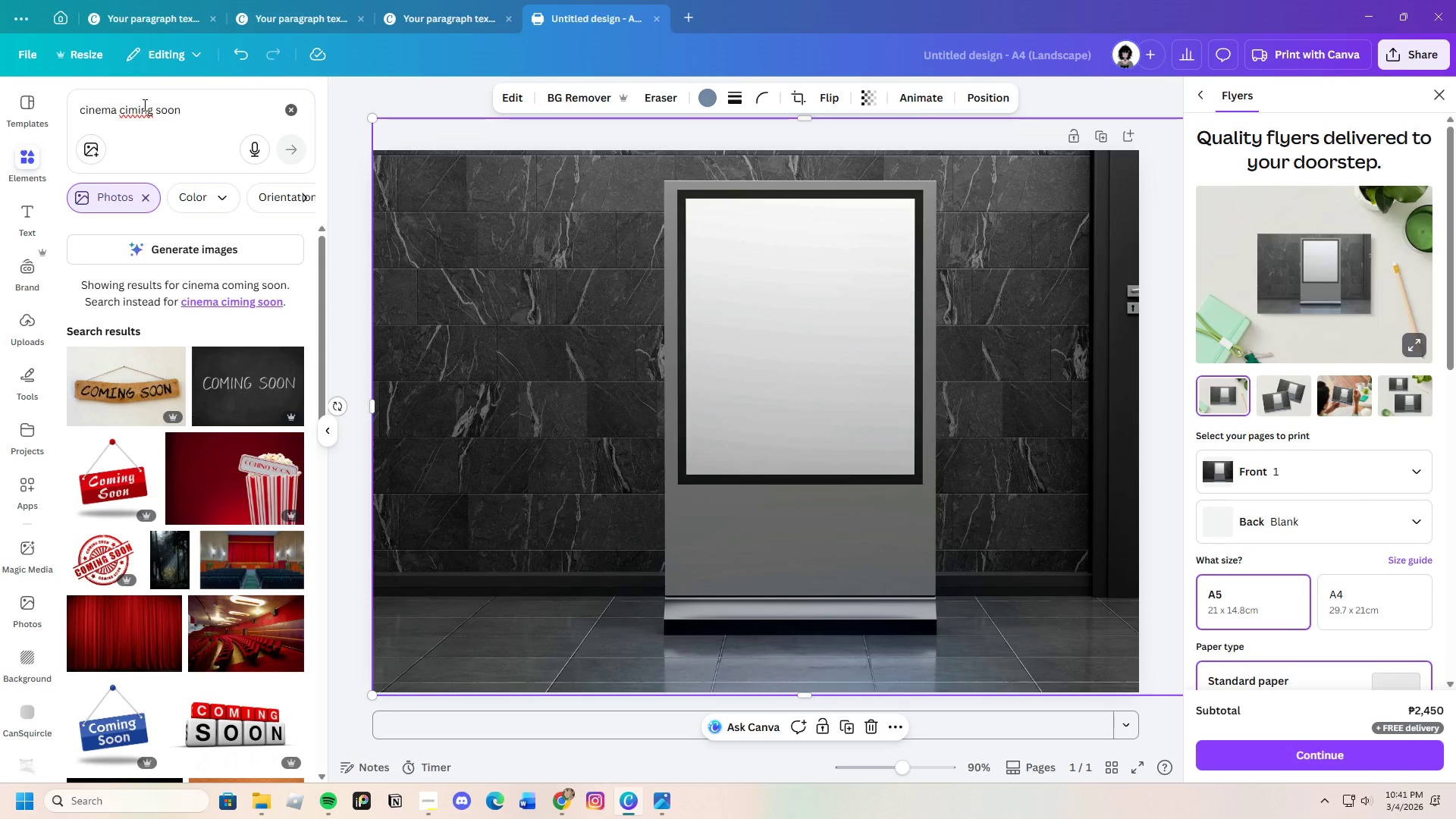 
left_click([152, 111])
 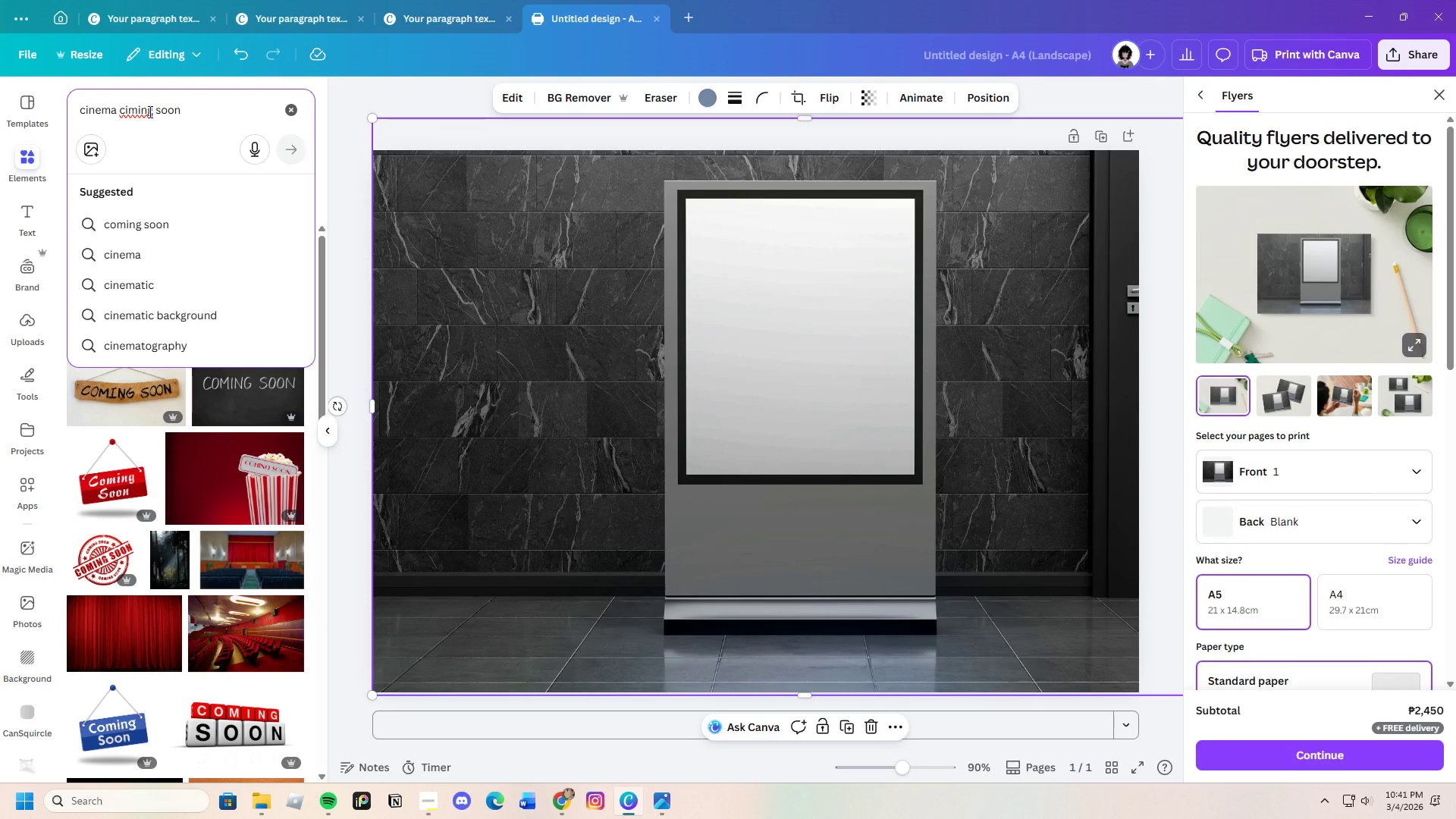 
key(Backspace)
key(Backspace)
key(Backspace)
key(Backspace)
key(Backspace)
type(oming)
 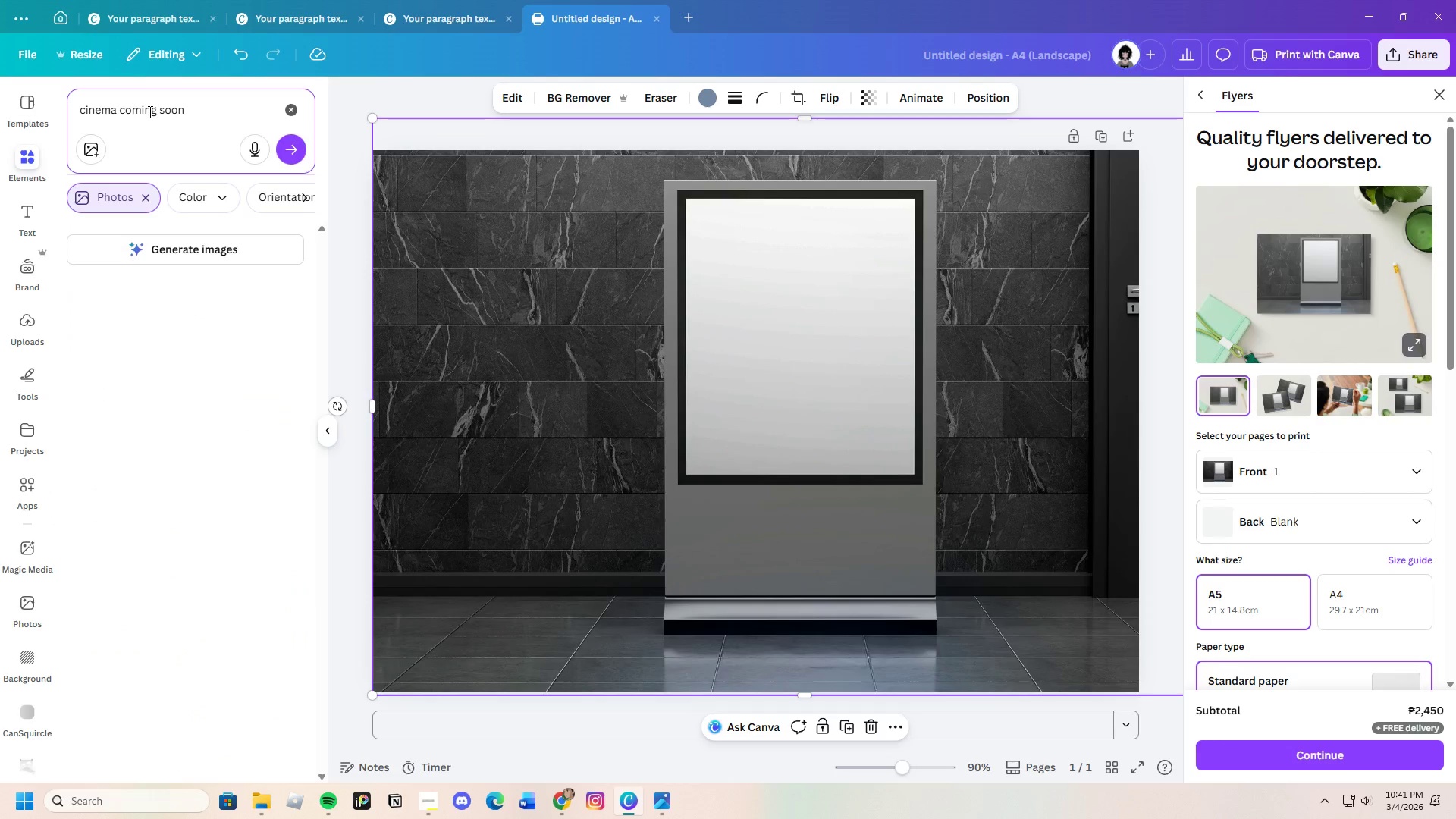 
key(Enter)
 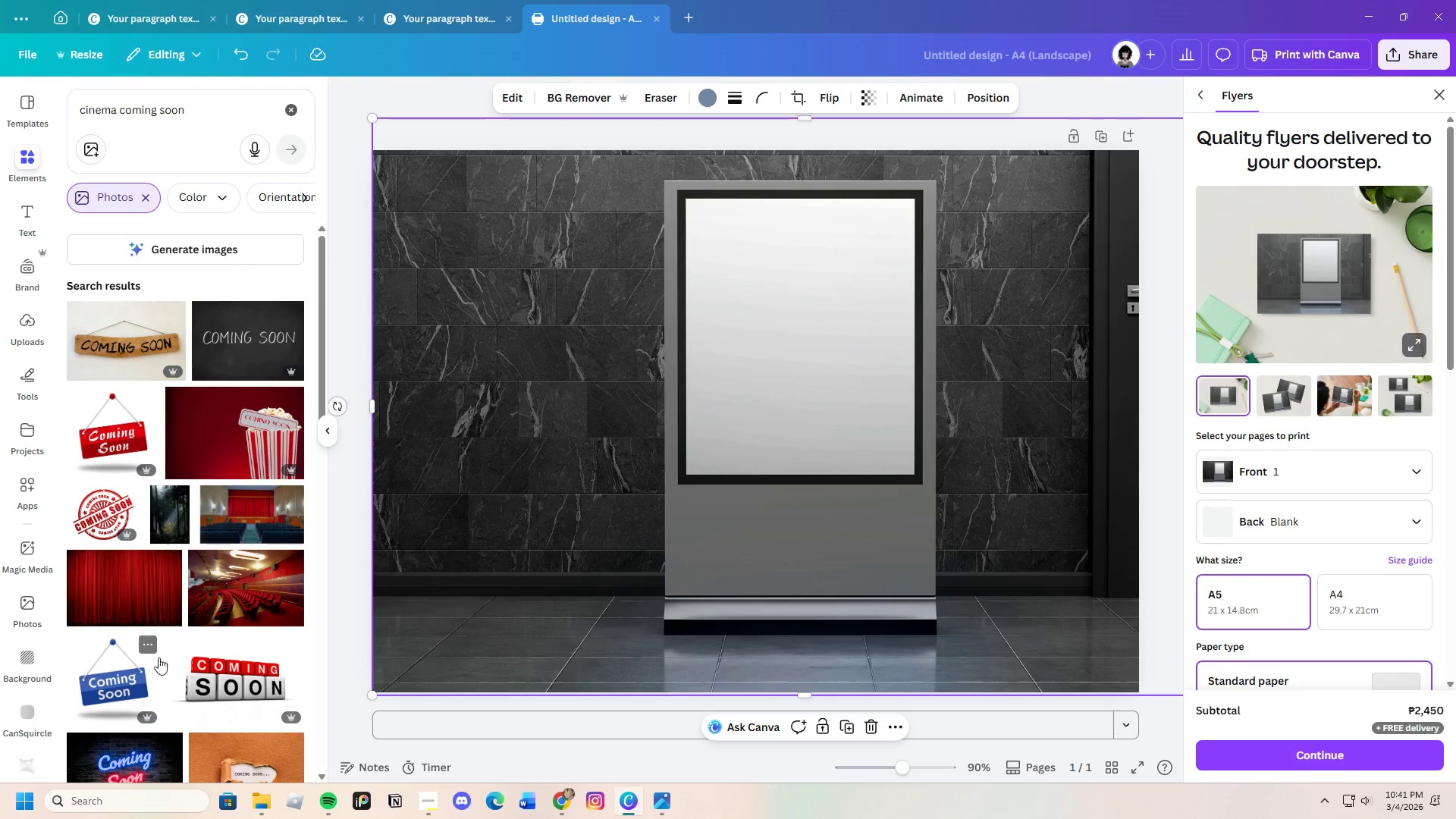 
scroll: coordinate [215, 562], scroll_direction: down, amount: 5.0
 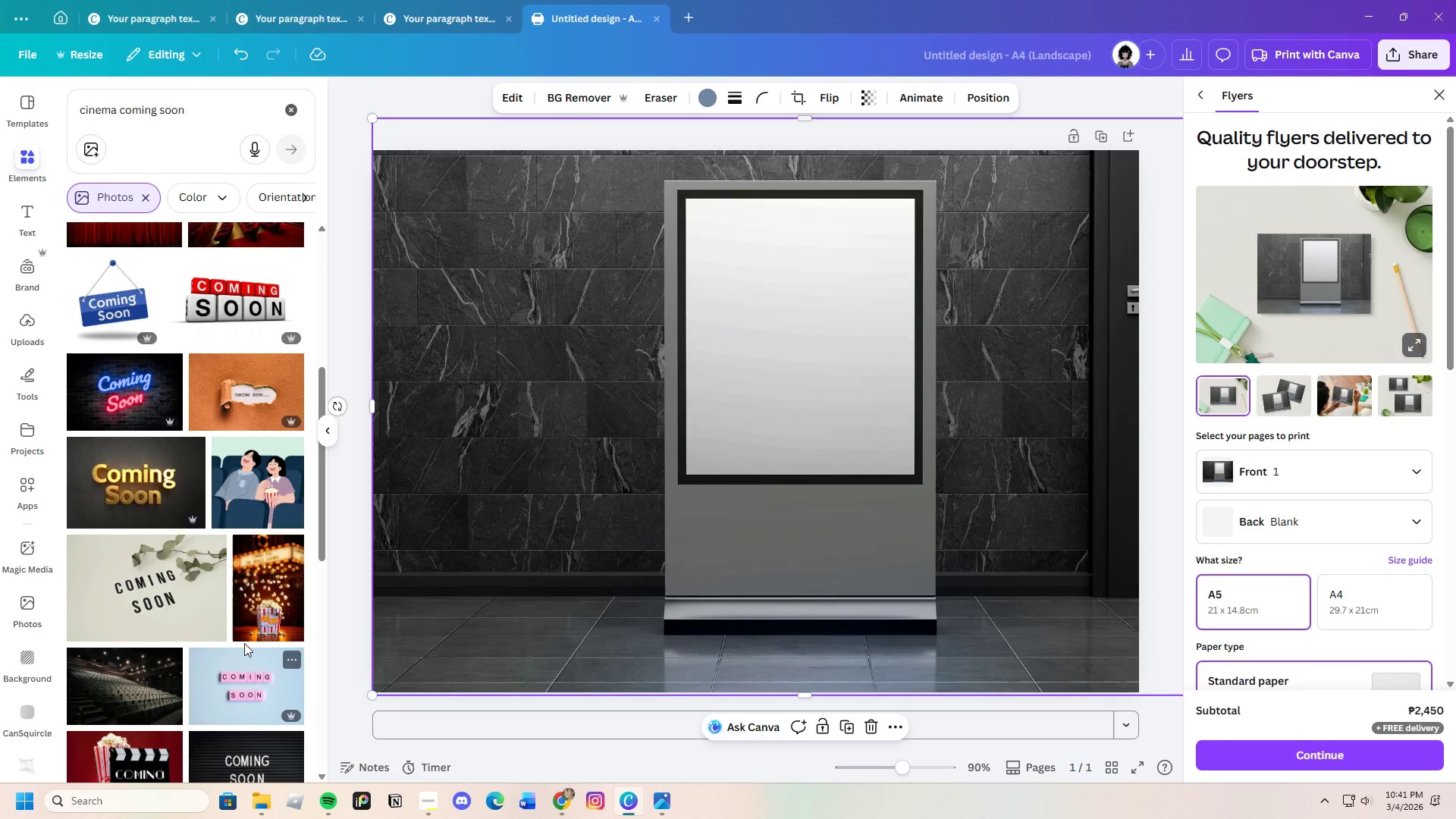 
scroll: coordinate [256, 623], scroll_direction: up, amount: 1.0
 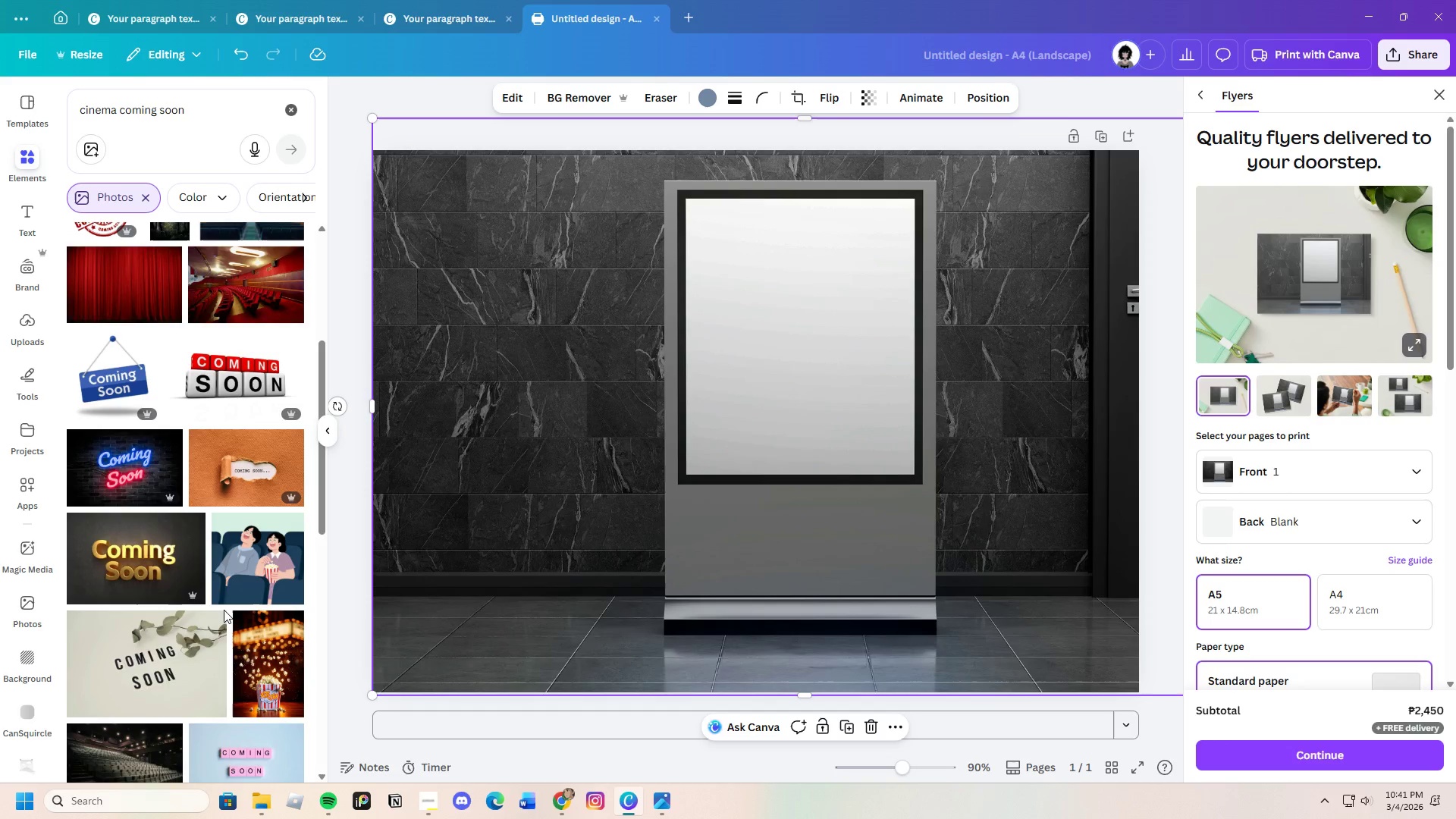 
scroll: coordinate [224, 664], scroll_direction: down, amount: 3.0
 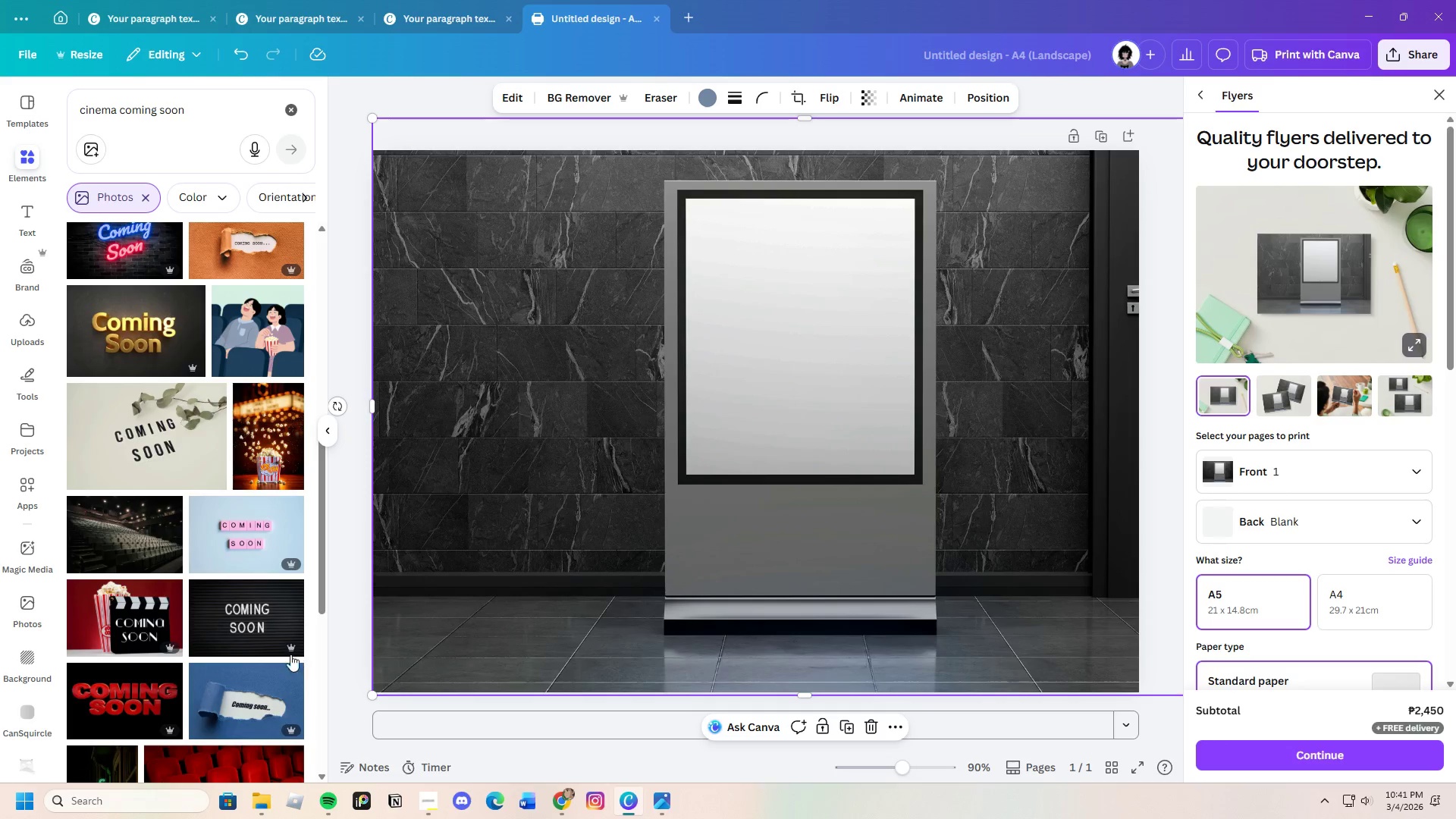 
wait(5.15)
 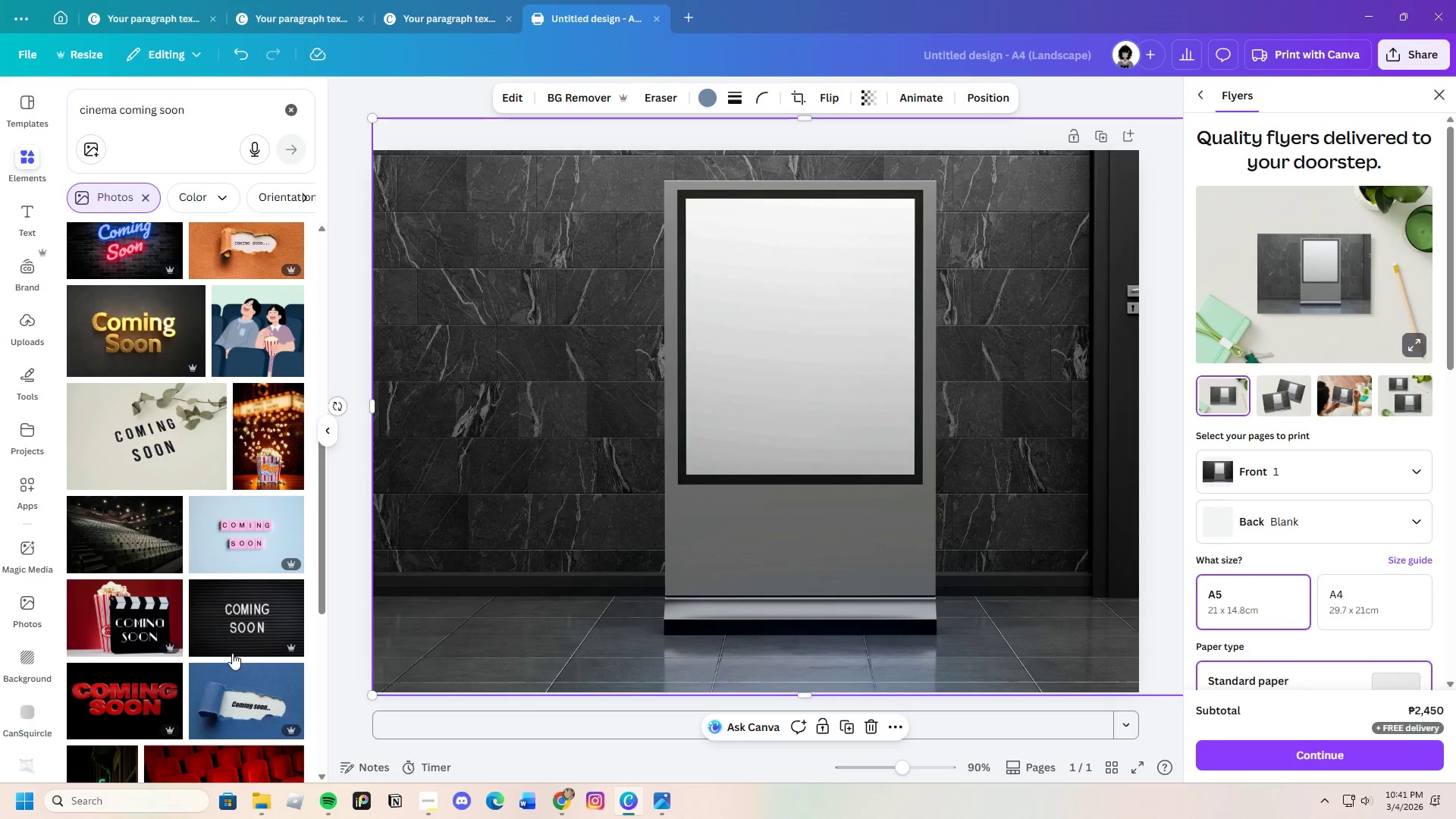 
scroll: coordinate [275, 649], scroll_direction: up, amount: 1.0
 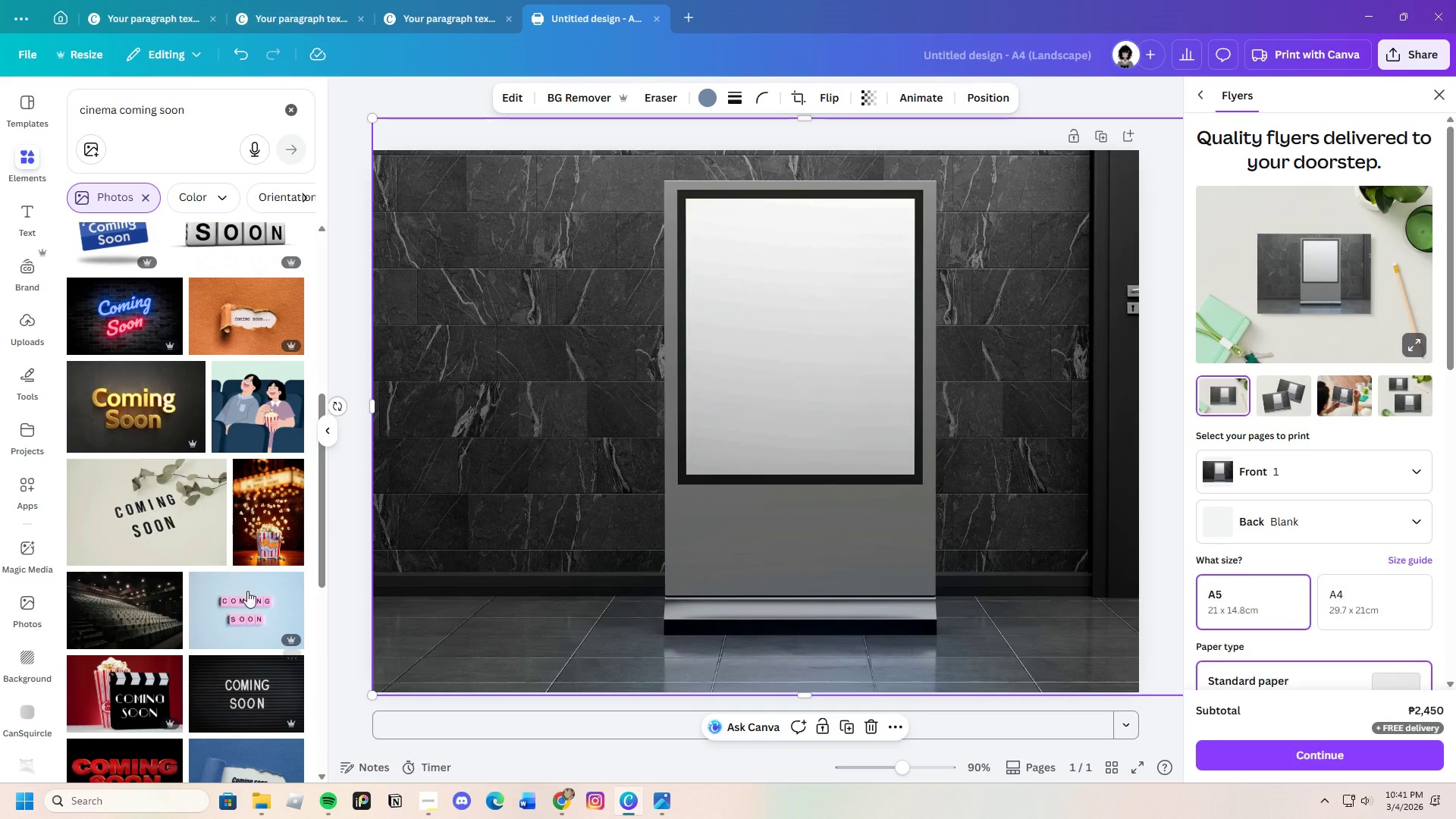 
left_click([136, 332])
 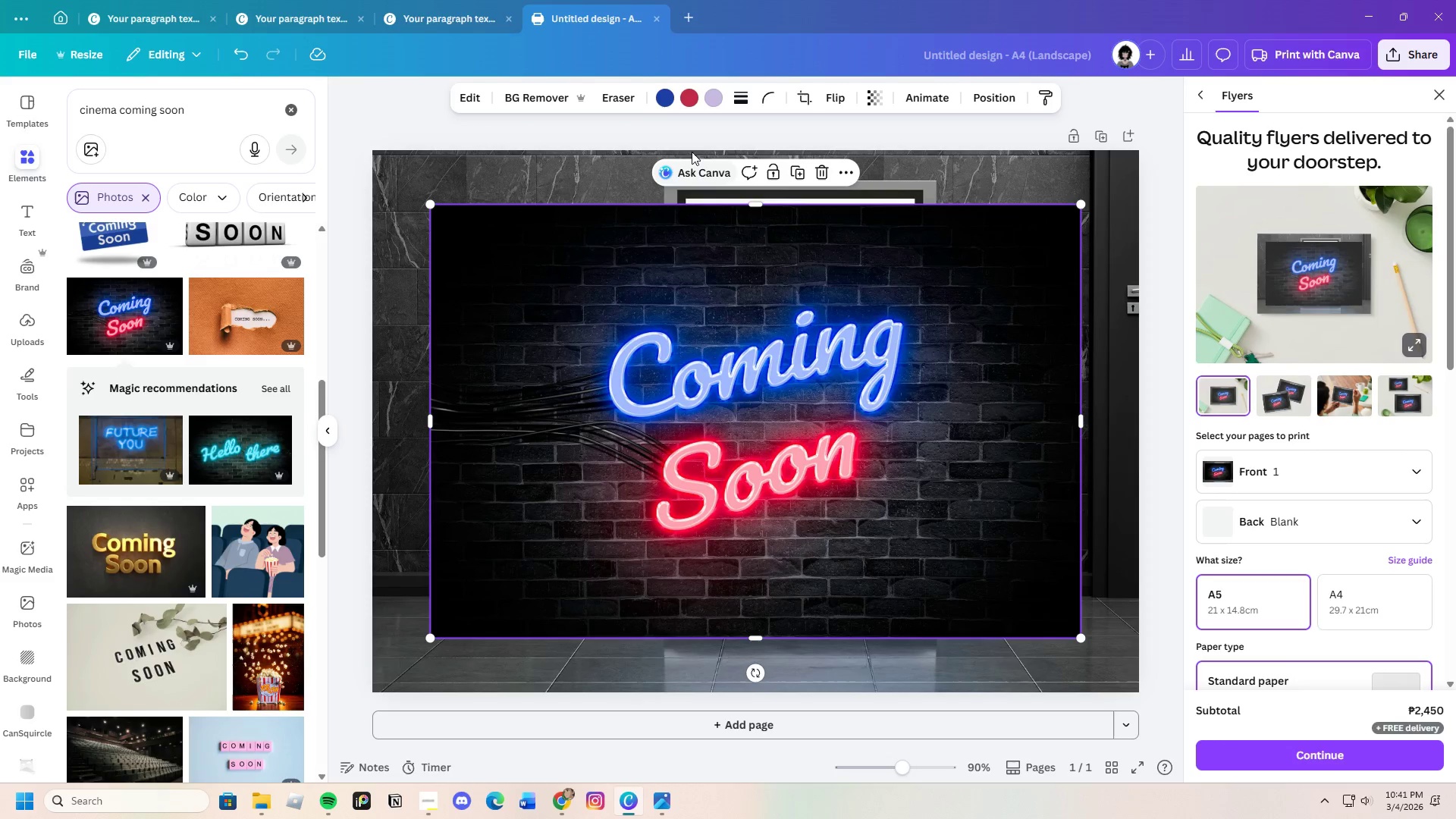 
left_click([535, 90])
 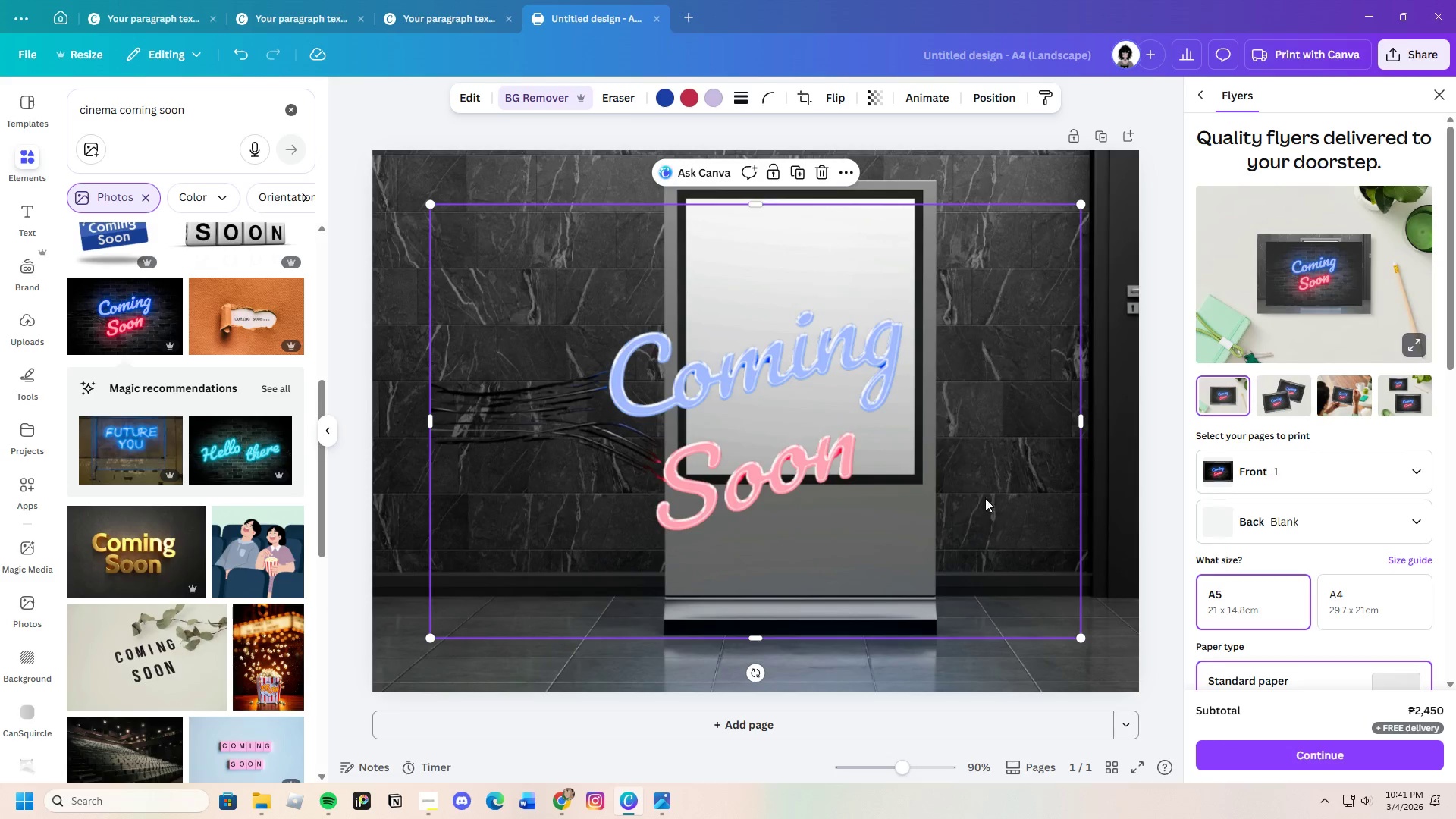 
left_click_drag(start_coordinate=[783, 408], to_coordinate=[849, 504])
 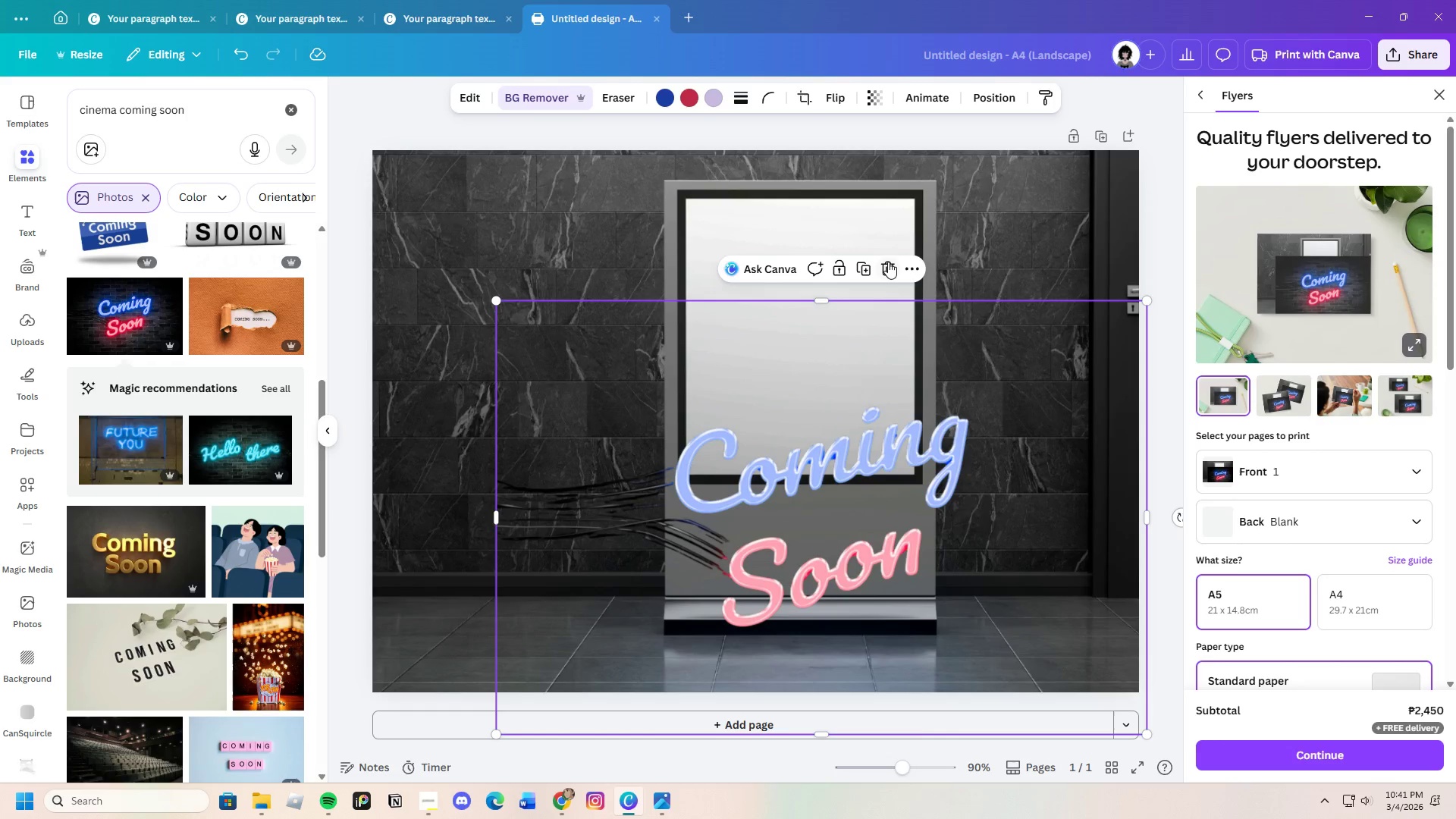 
scroll: coordinate [173, 648], scroll_direction: down, amount: 4.0
 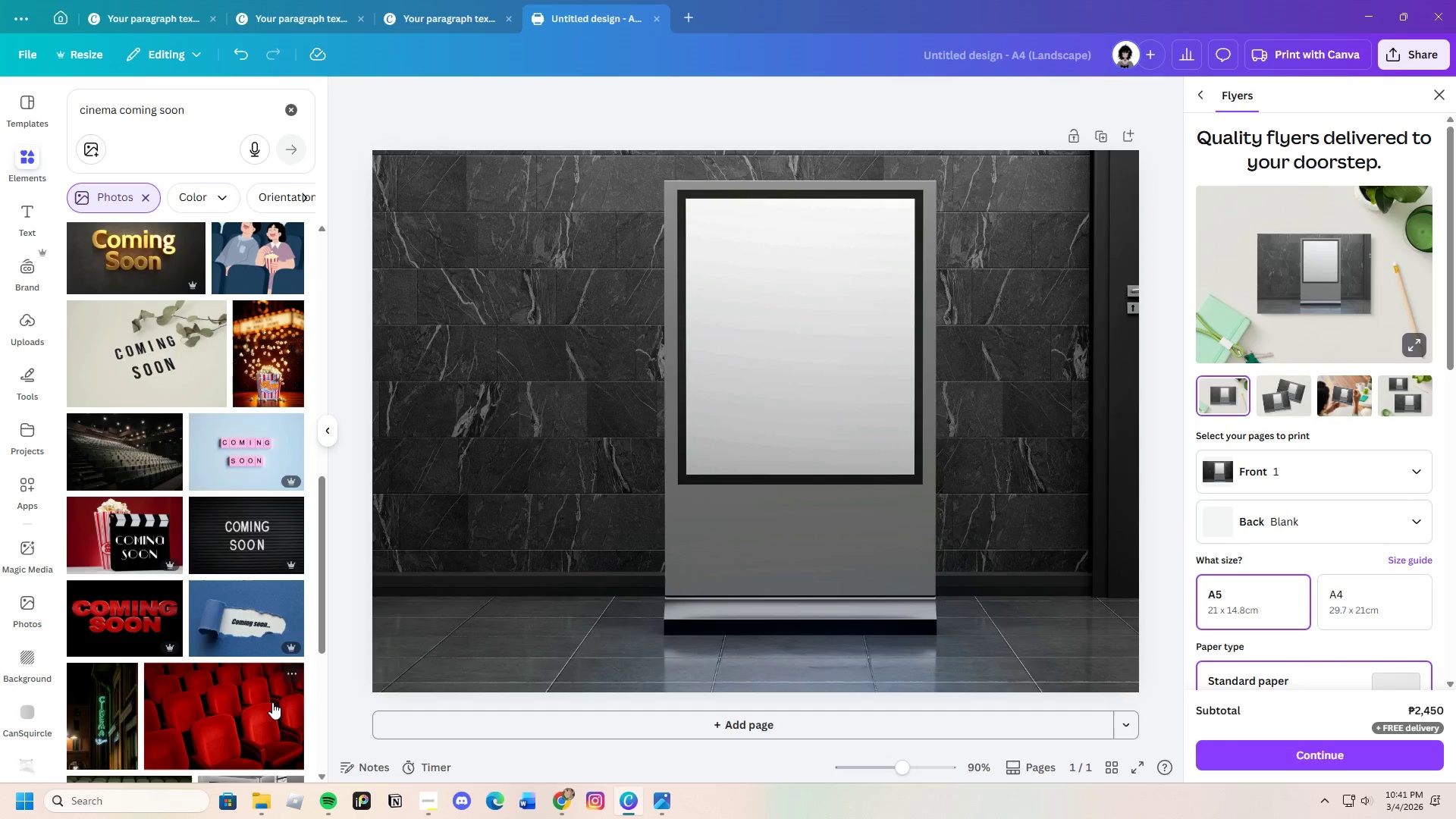 
left_click([242, 526])
 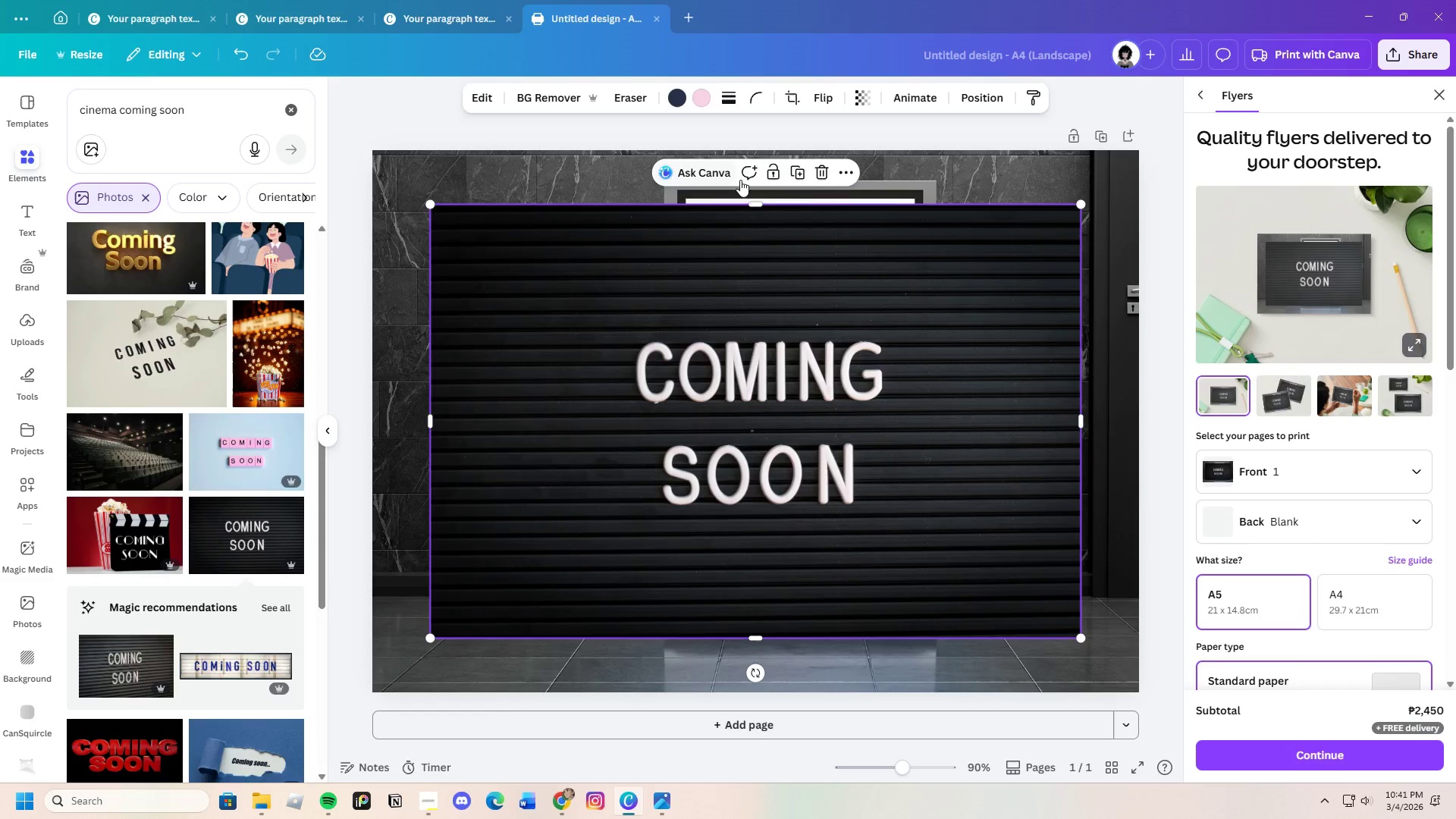 
left_click([564, 99])
 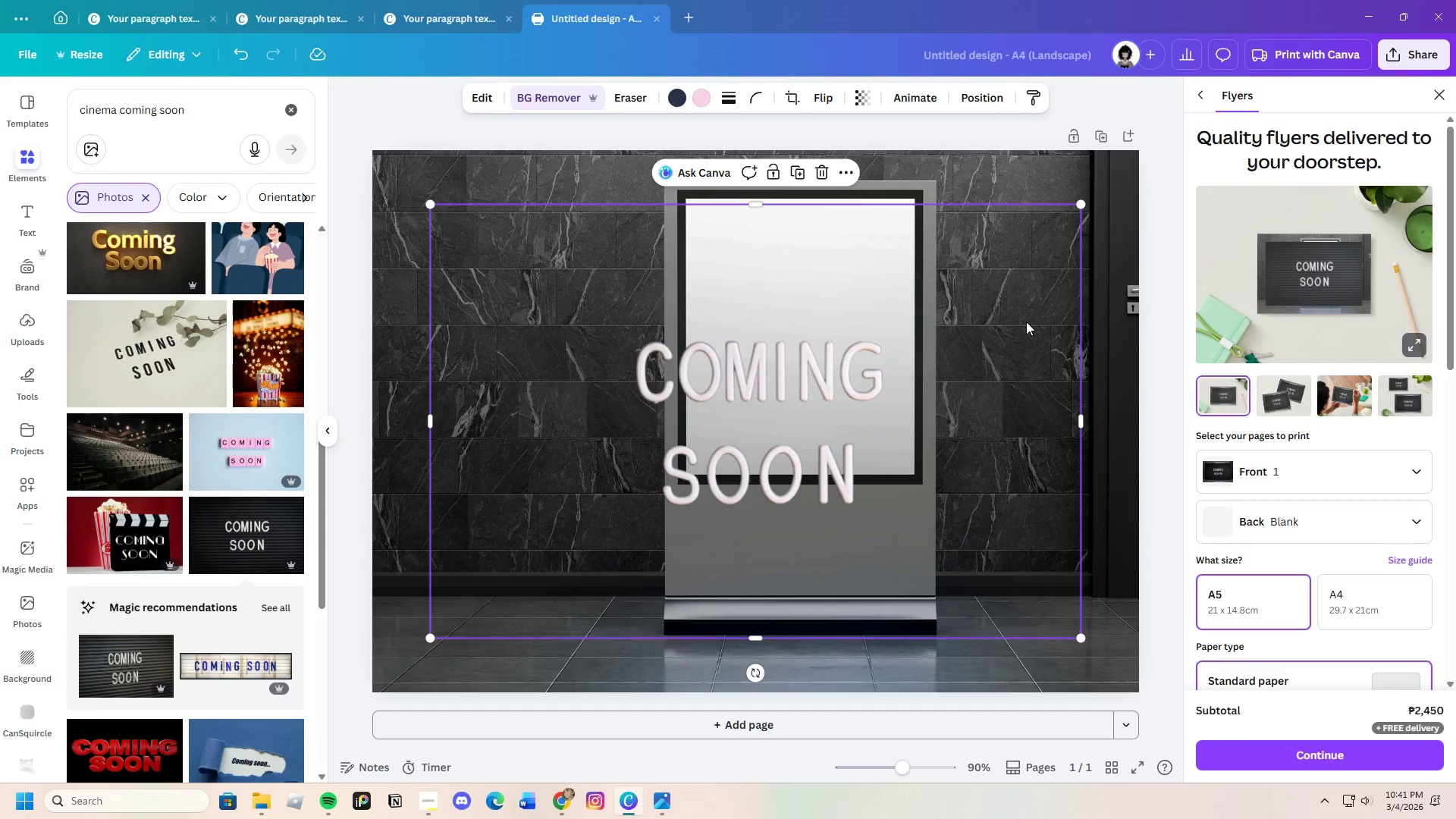 
left_click_drag(start_coordinate=[1081, 417], to_coordinate=[895, 428])
 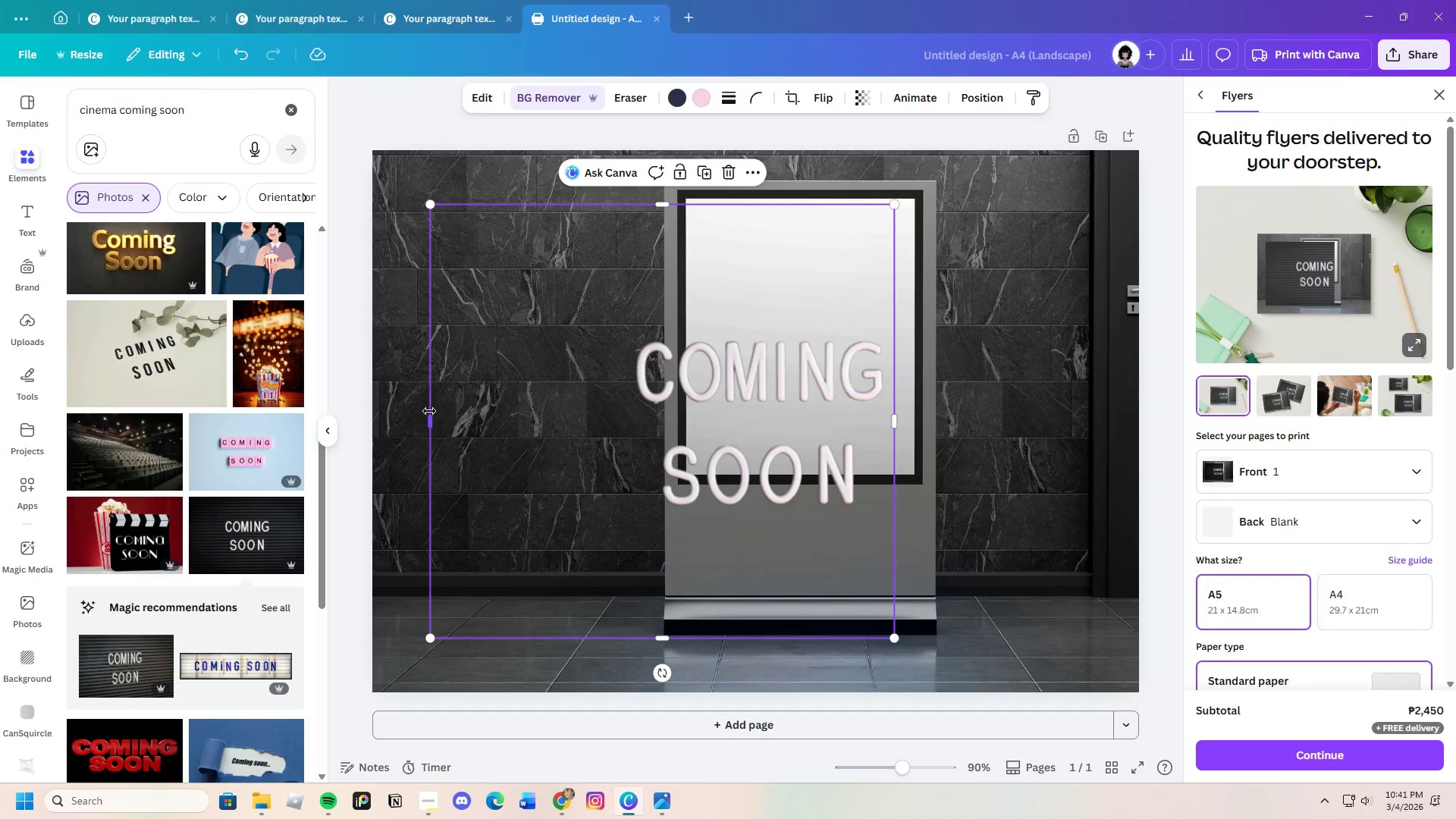 
left_click_drag(start_coordinate=[437, 416], to_coordinate=[513, 422])
 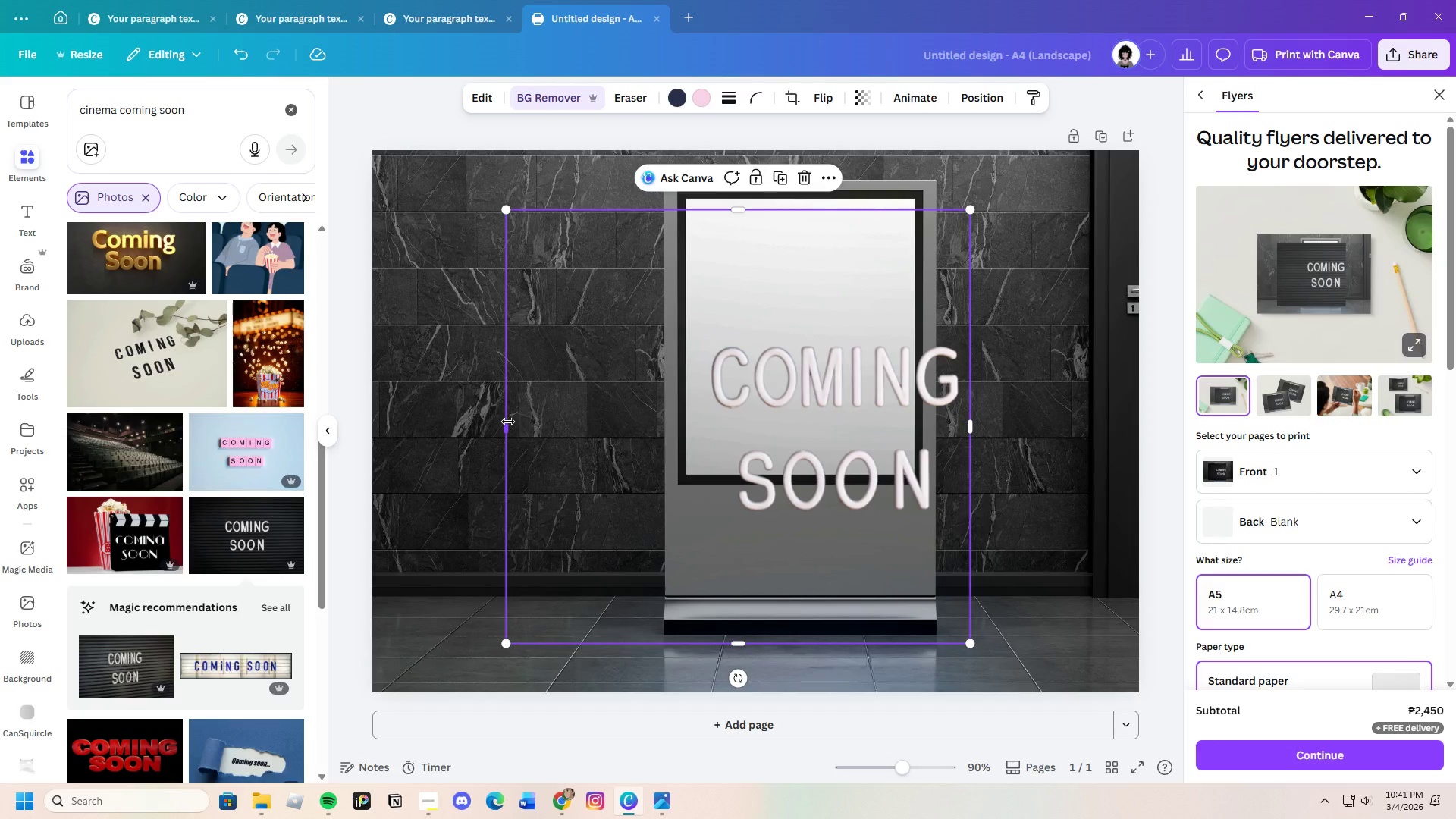 
left_click_drag(start_coordinate=[508, 422], to_coordinate=[708, 437])
 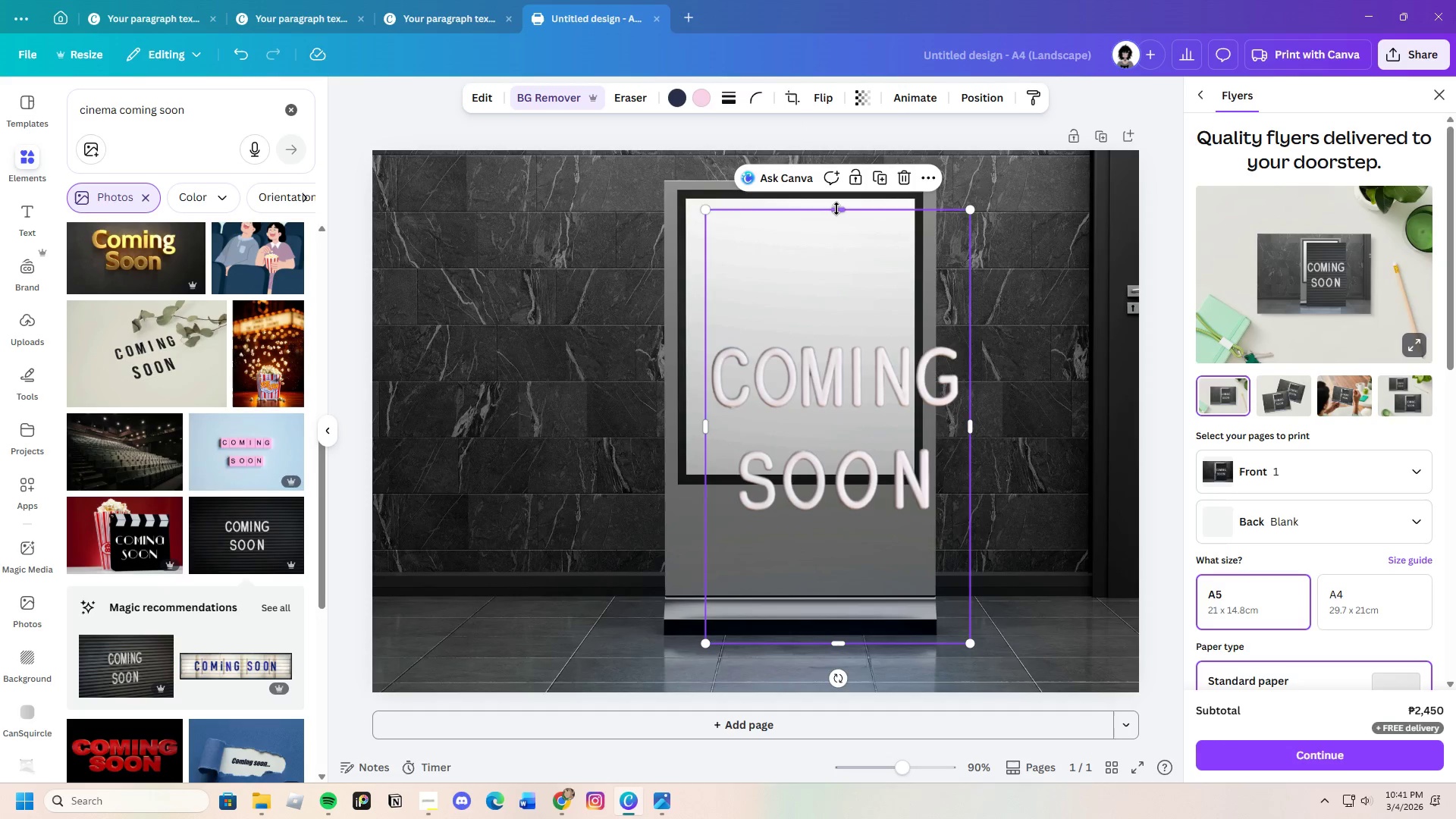 
left_click_drag(start_coordinate=[836, 209], to_coordinate=[848, 330])
 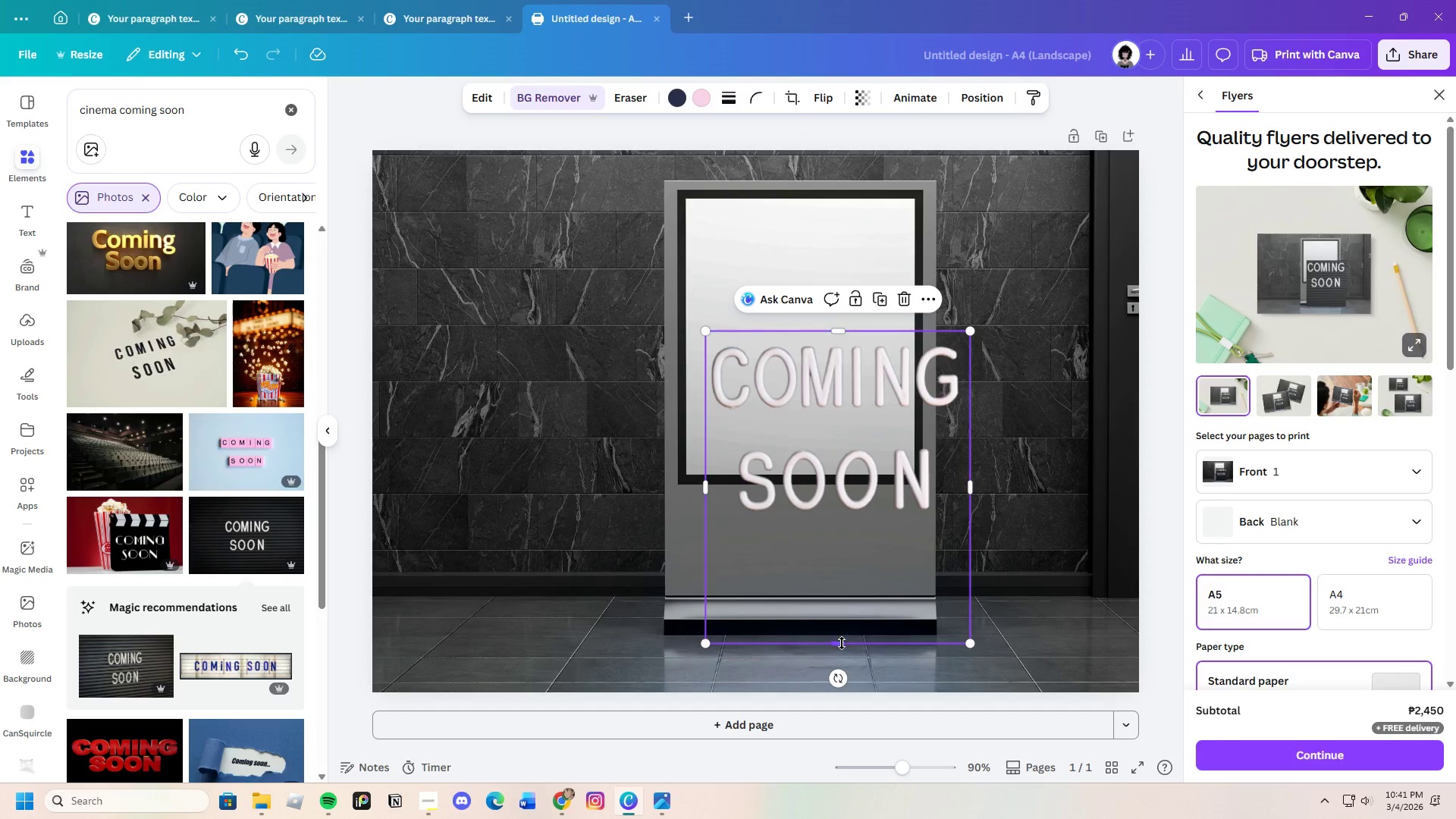 
left_click_drag(start_coordinate=[842, 643], to_coordinate=[857, 510])
 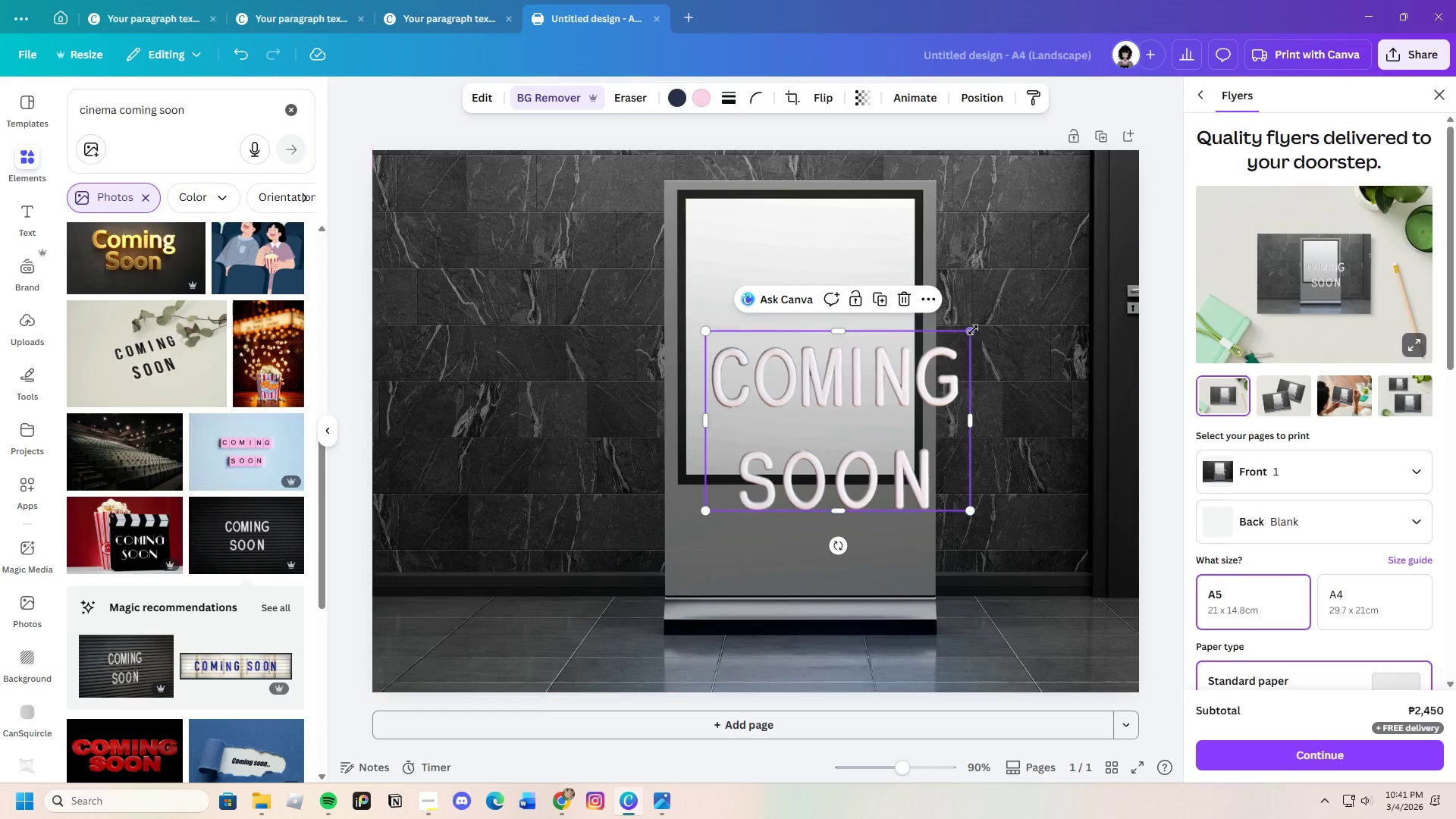 
left_click_drag(start_coordinate=[971, 330], to_coordinate=[871, 453])
 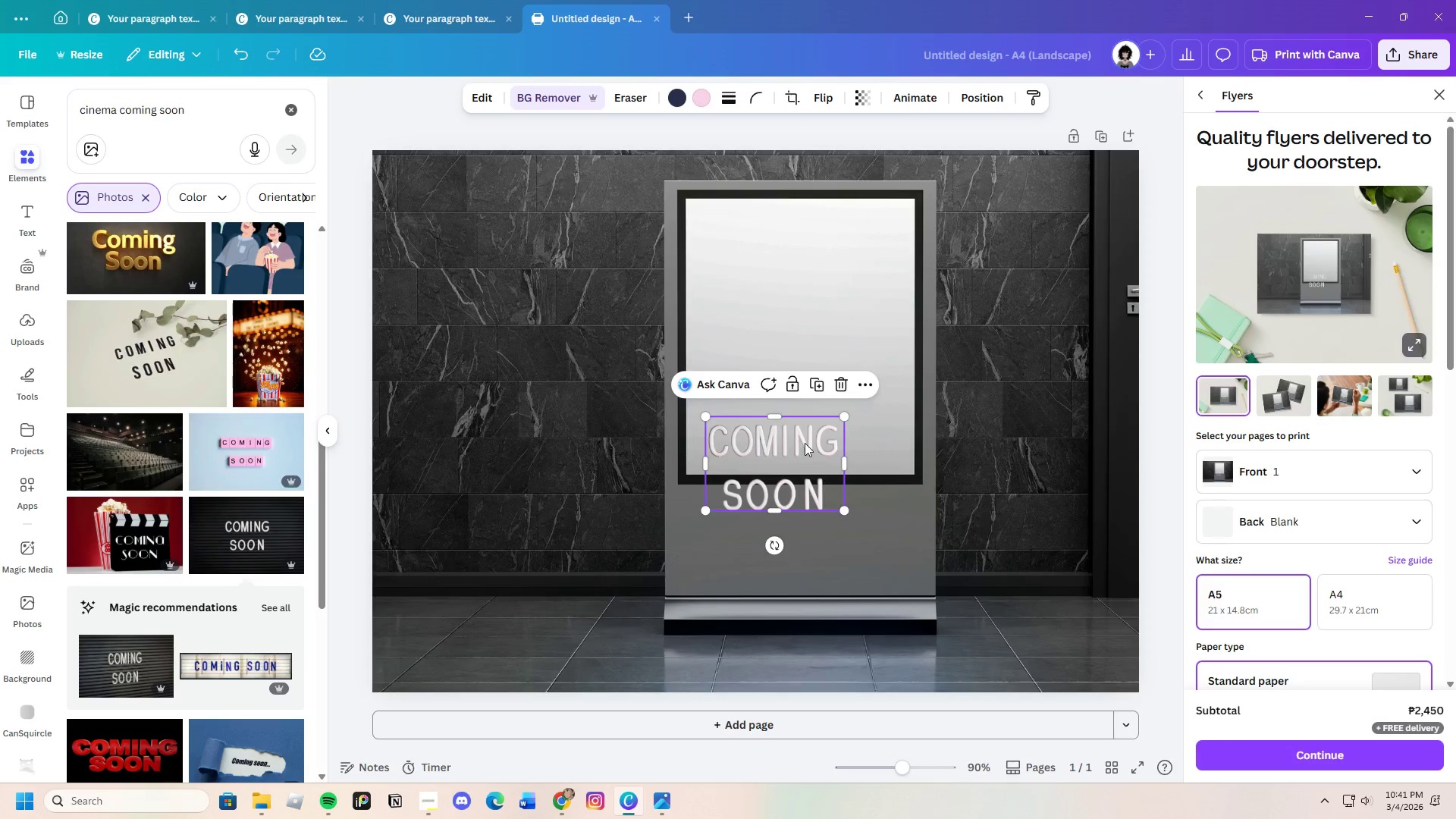 
left_click_drag(start_coordinate=[805, 443], to_coordinate=[833, 515])
 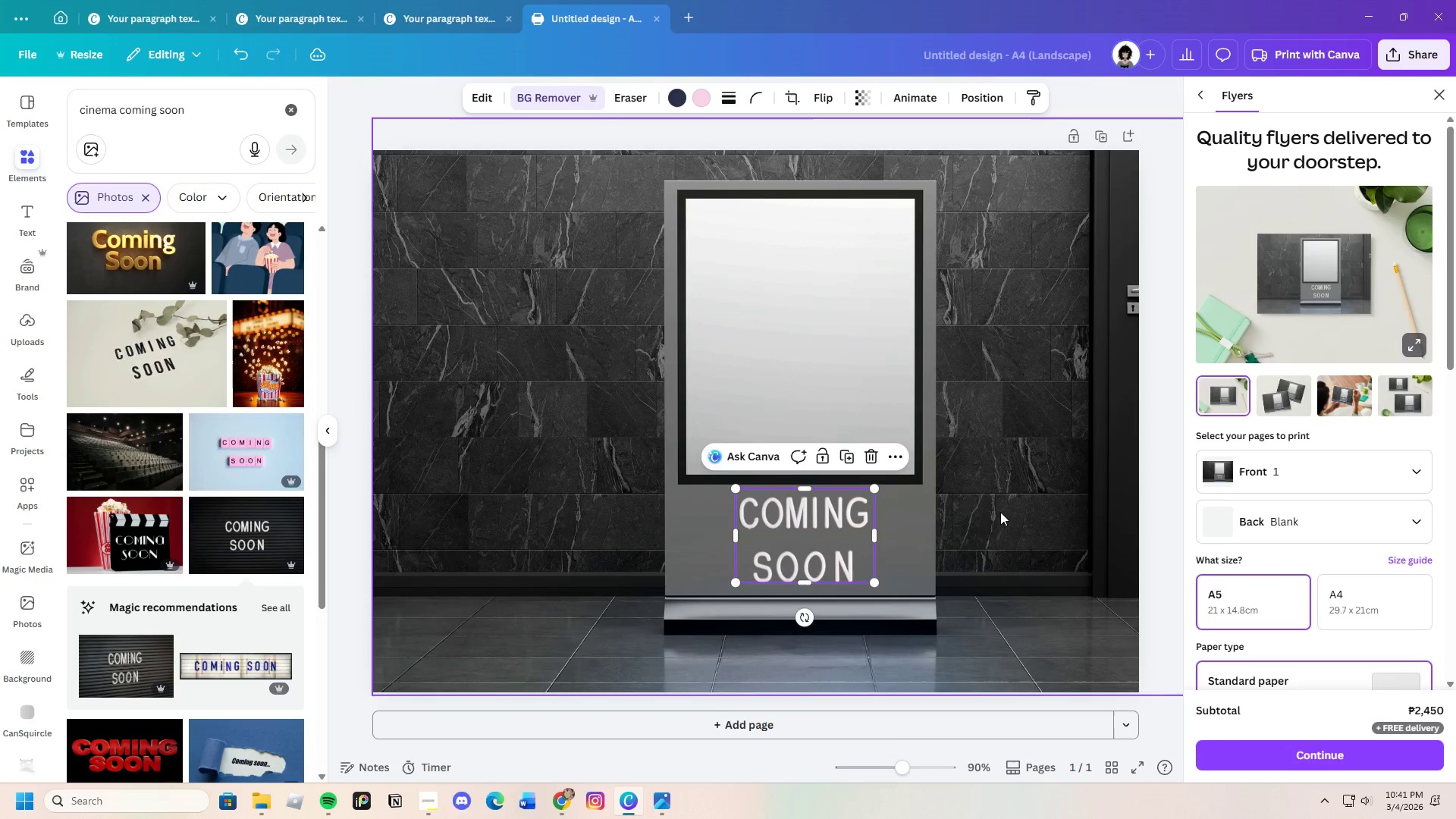 
left_click([1000, 512])
 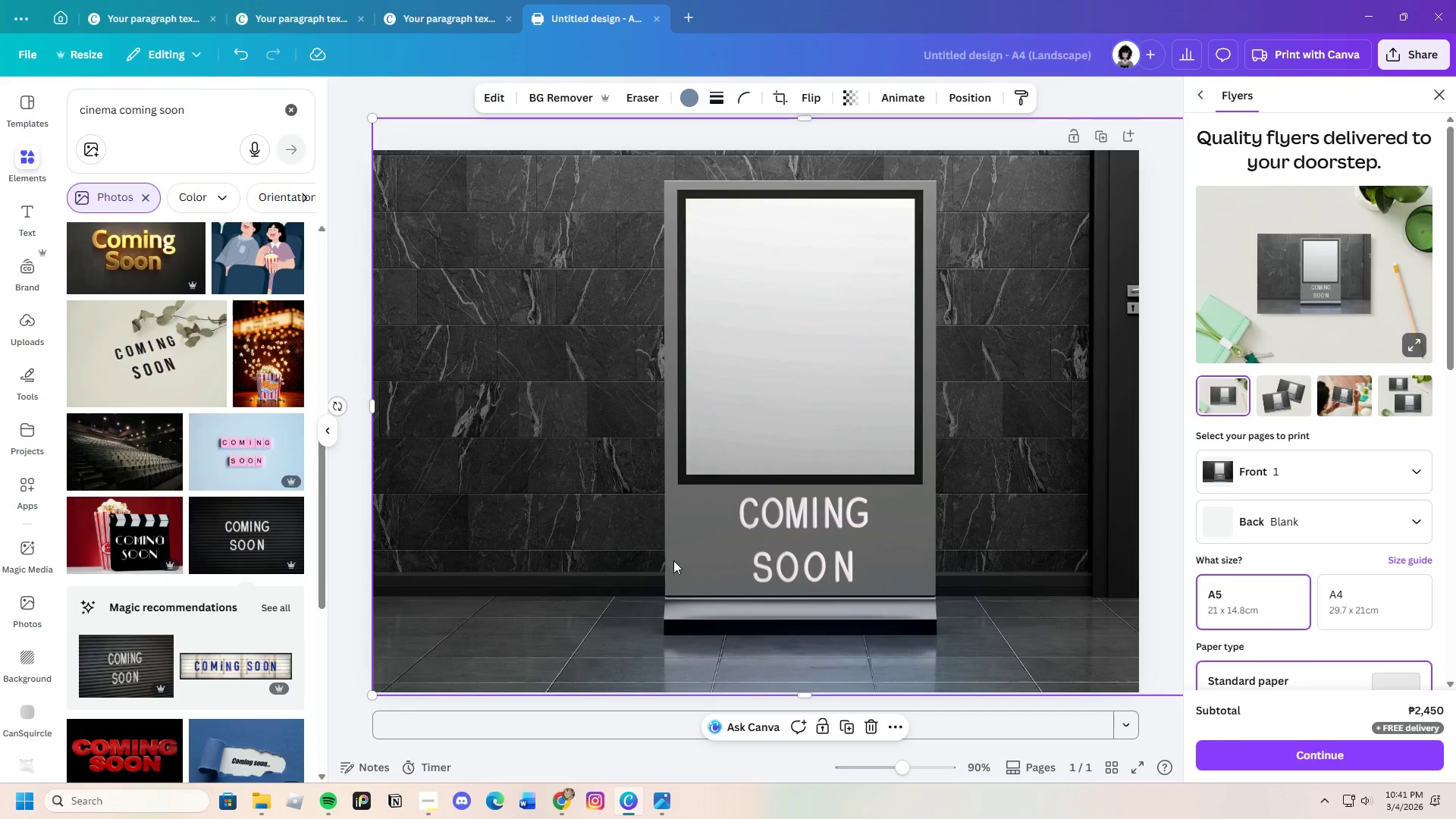 
scroll: coordinate [212, 645], scroll_direction: down, amount: 19.0
 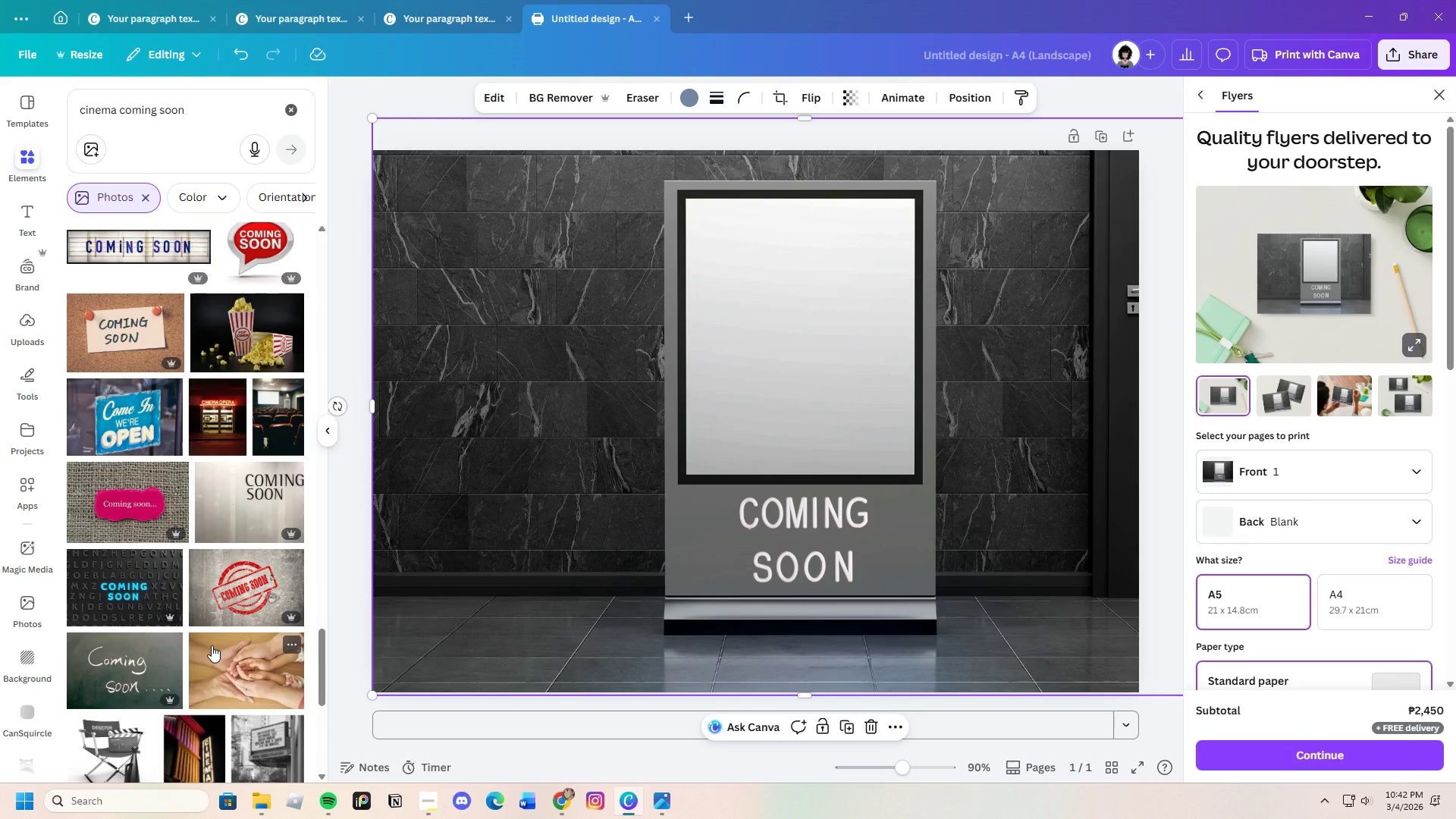 
left_click([213, 409])
 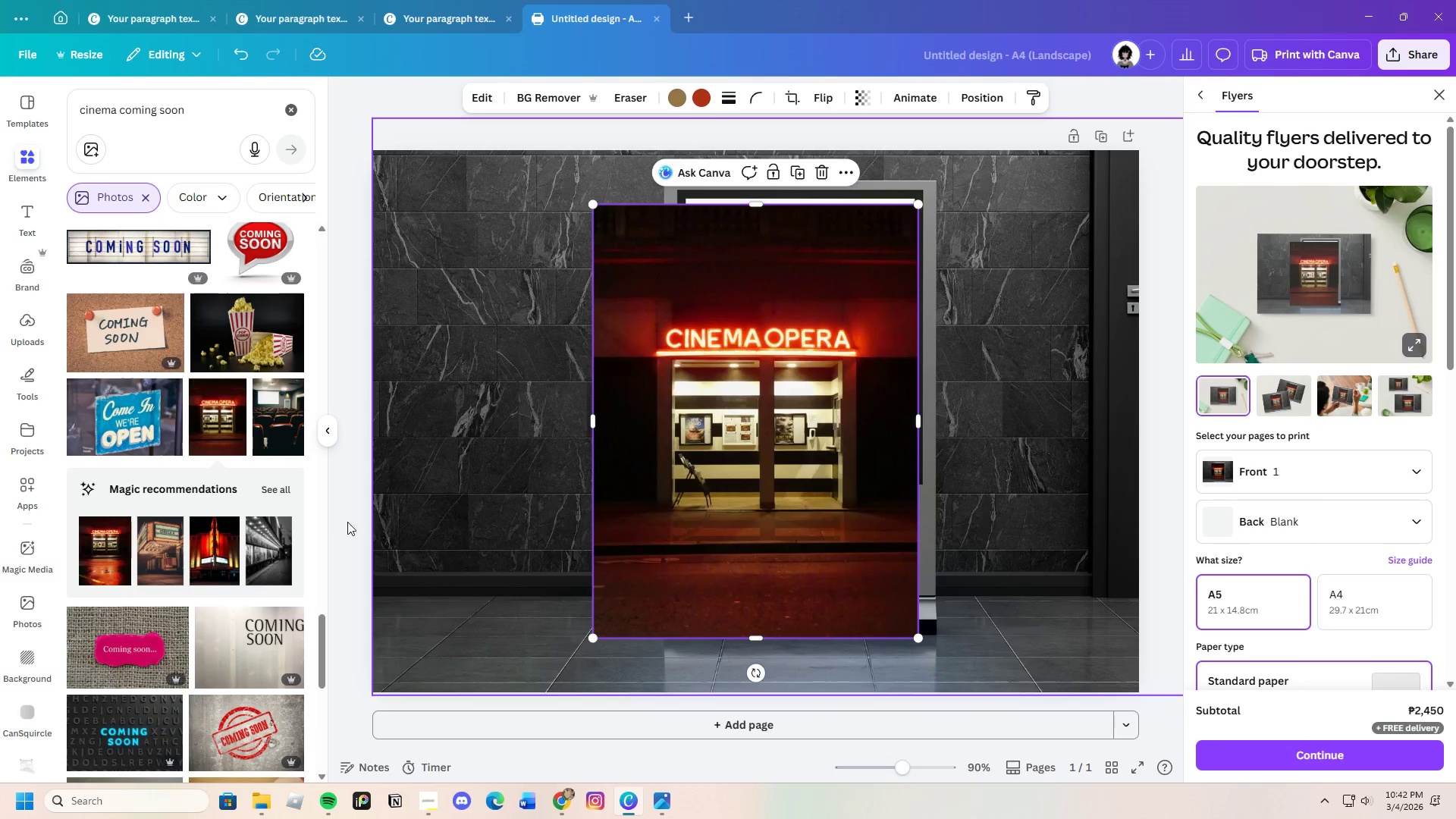 
left_click([287, 484])
 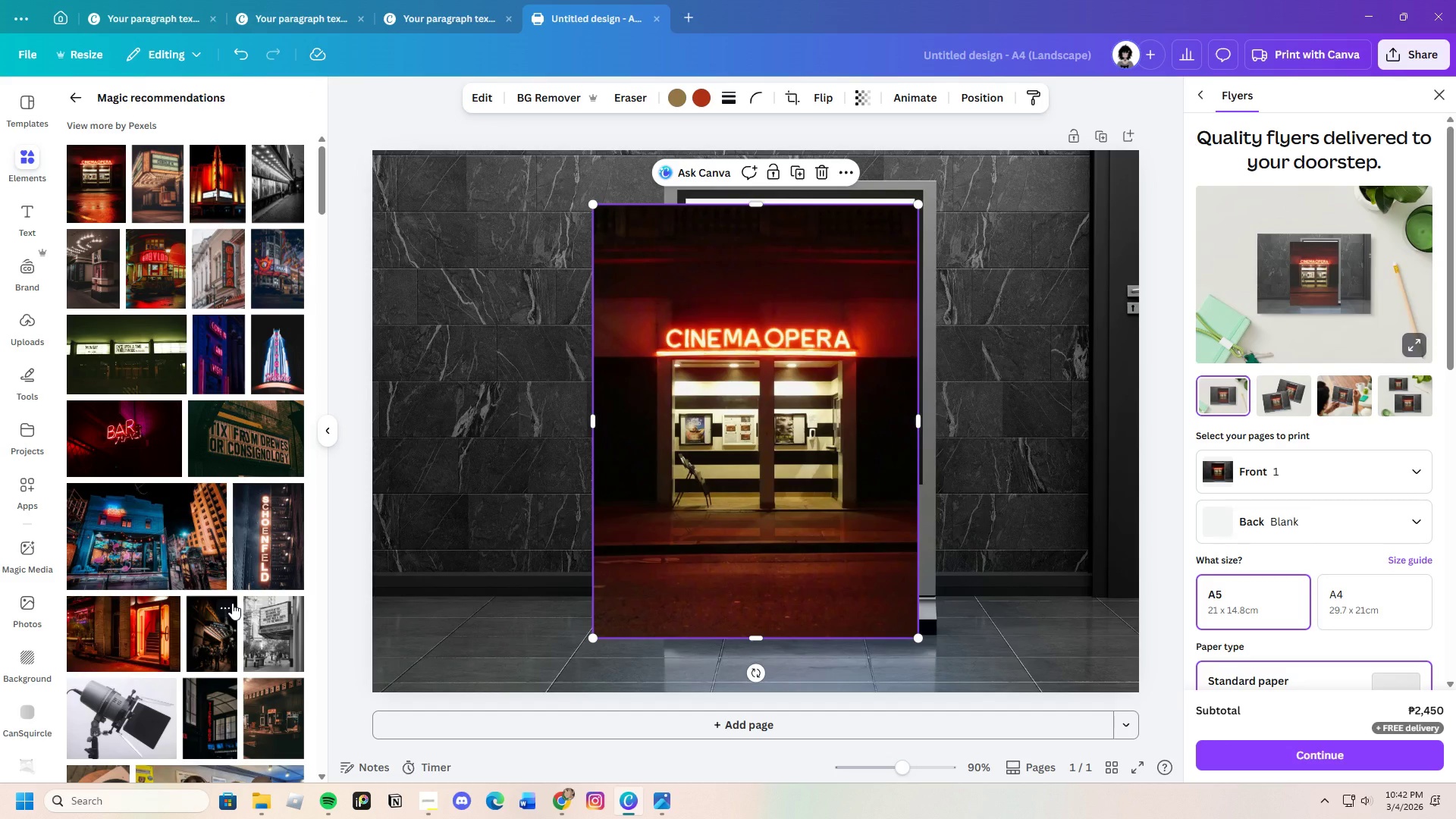 
scroll: coordinate [232, 603], scroll_direction: down, amount: 4.0
 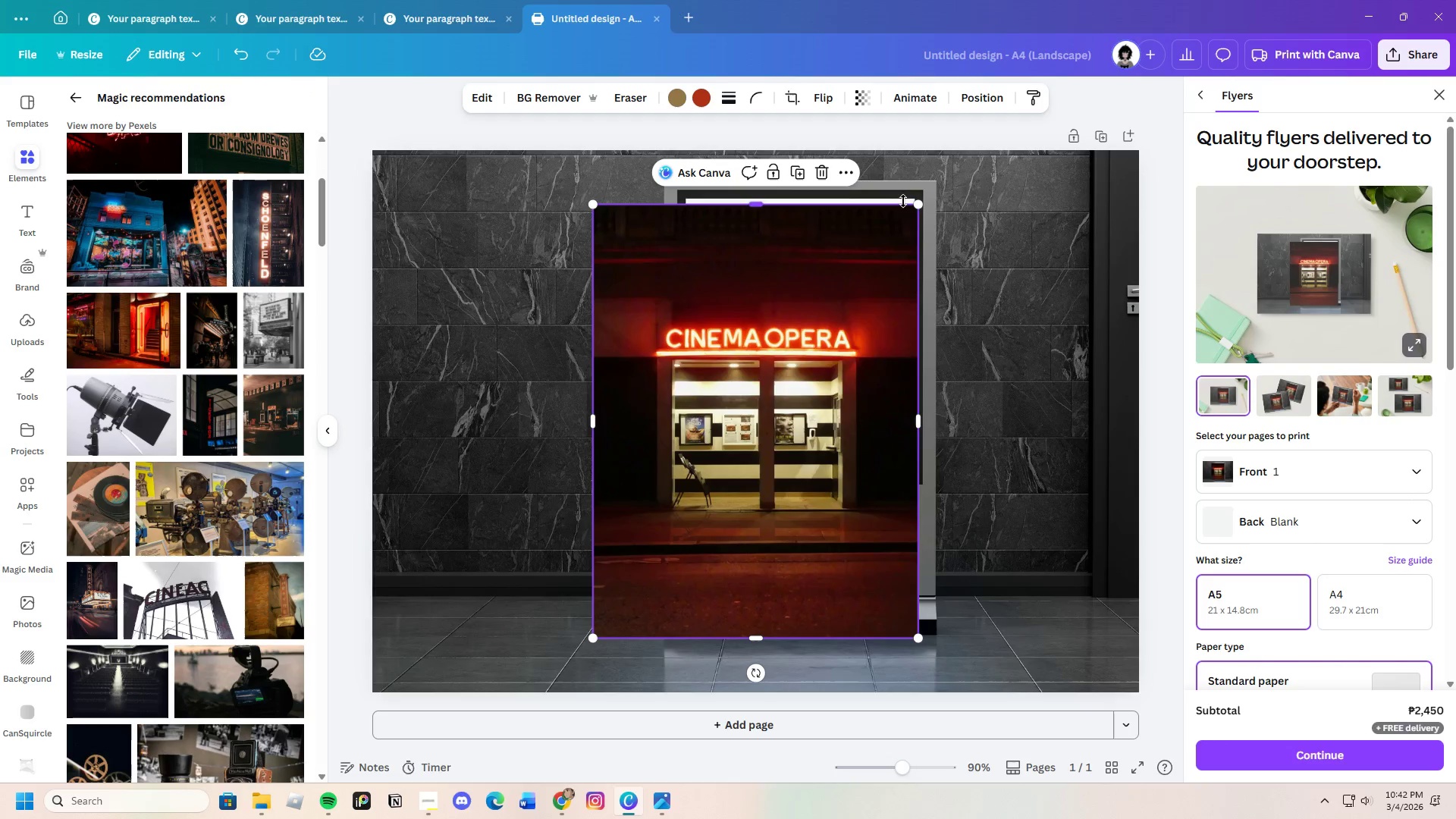 
left_click([827, 176])
 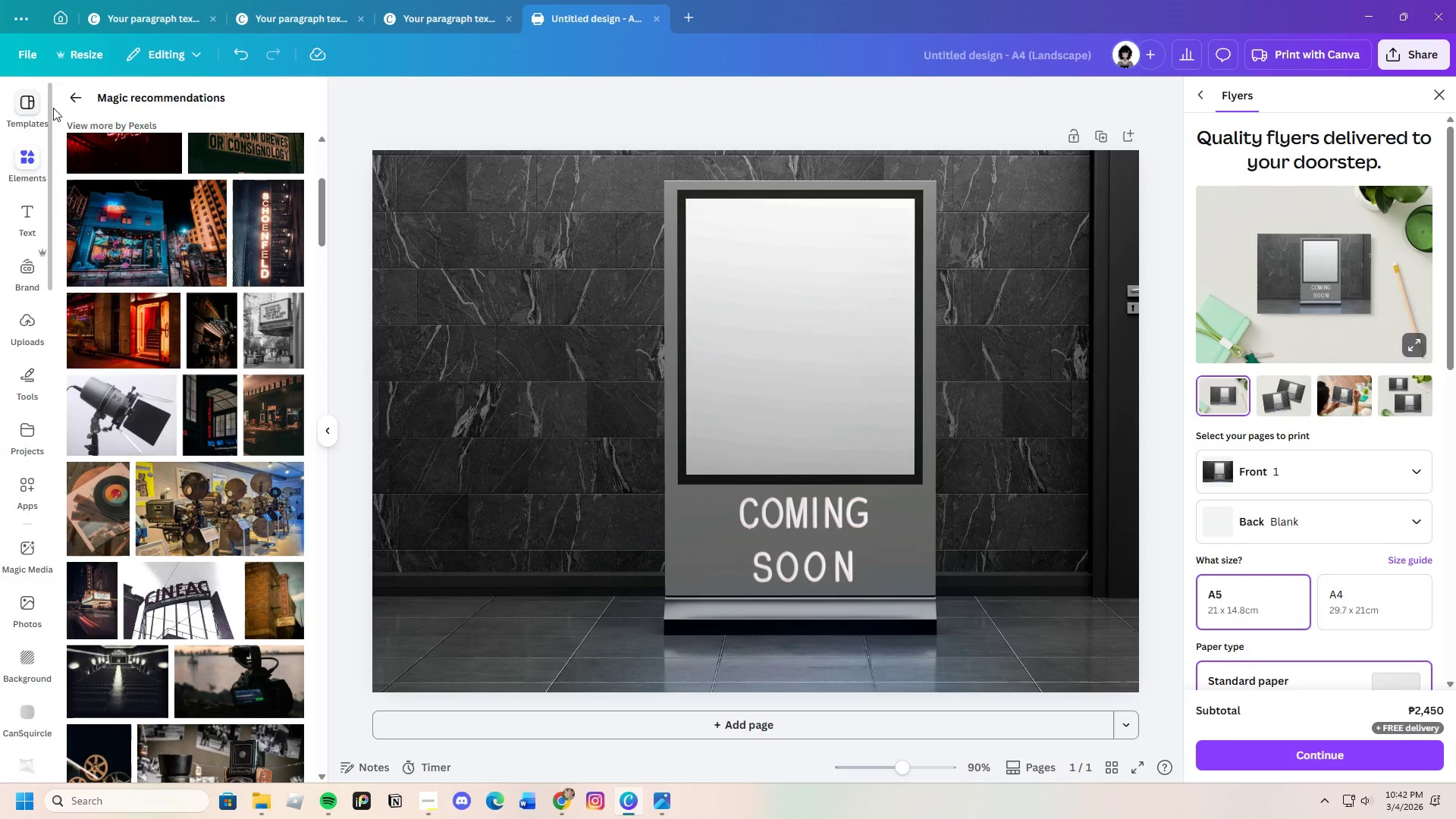 
left_click([73, 93])
 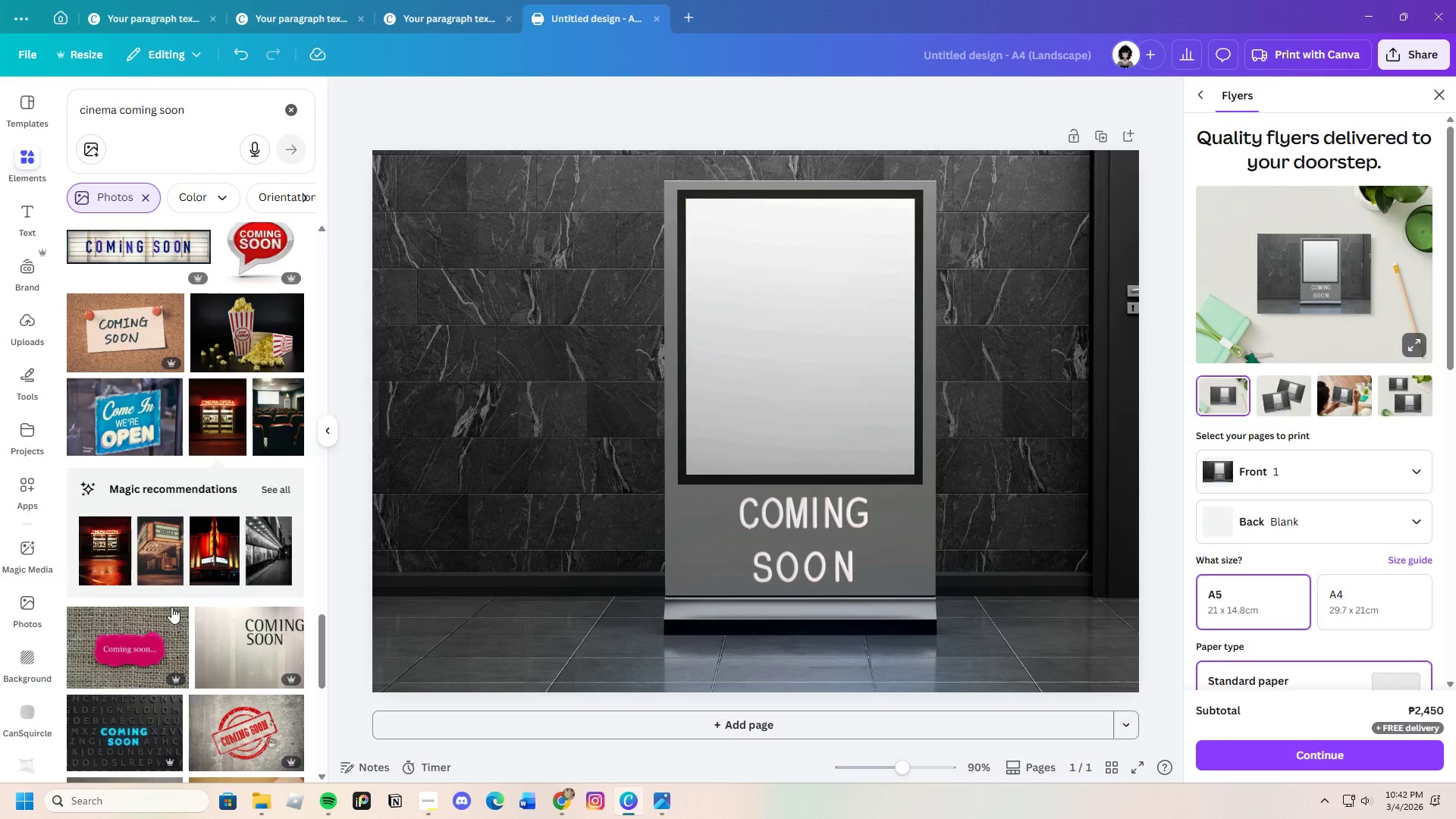 
scroll: coordinate [215, 674], scroll_direction: down, amount: 20.0
 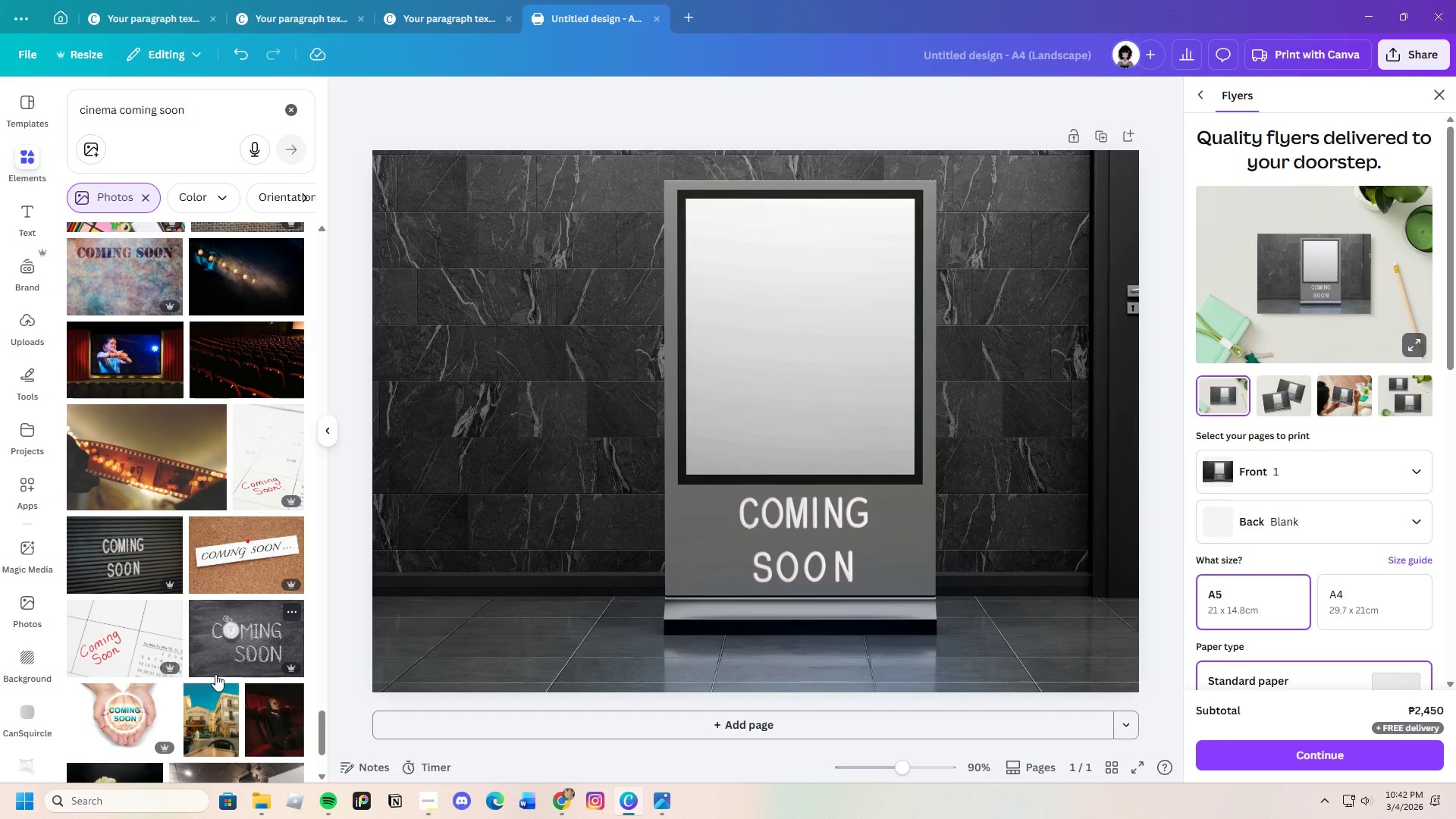 
scroll: coordinate [215, 674], scroll_direction: down, amount: 4.0
 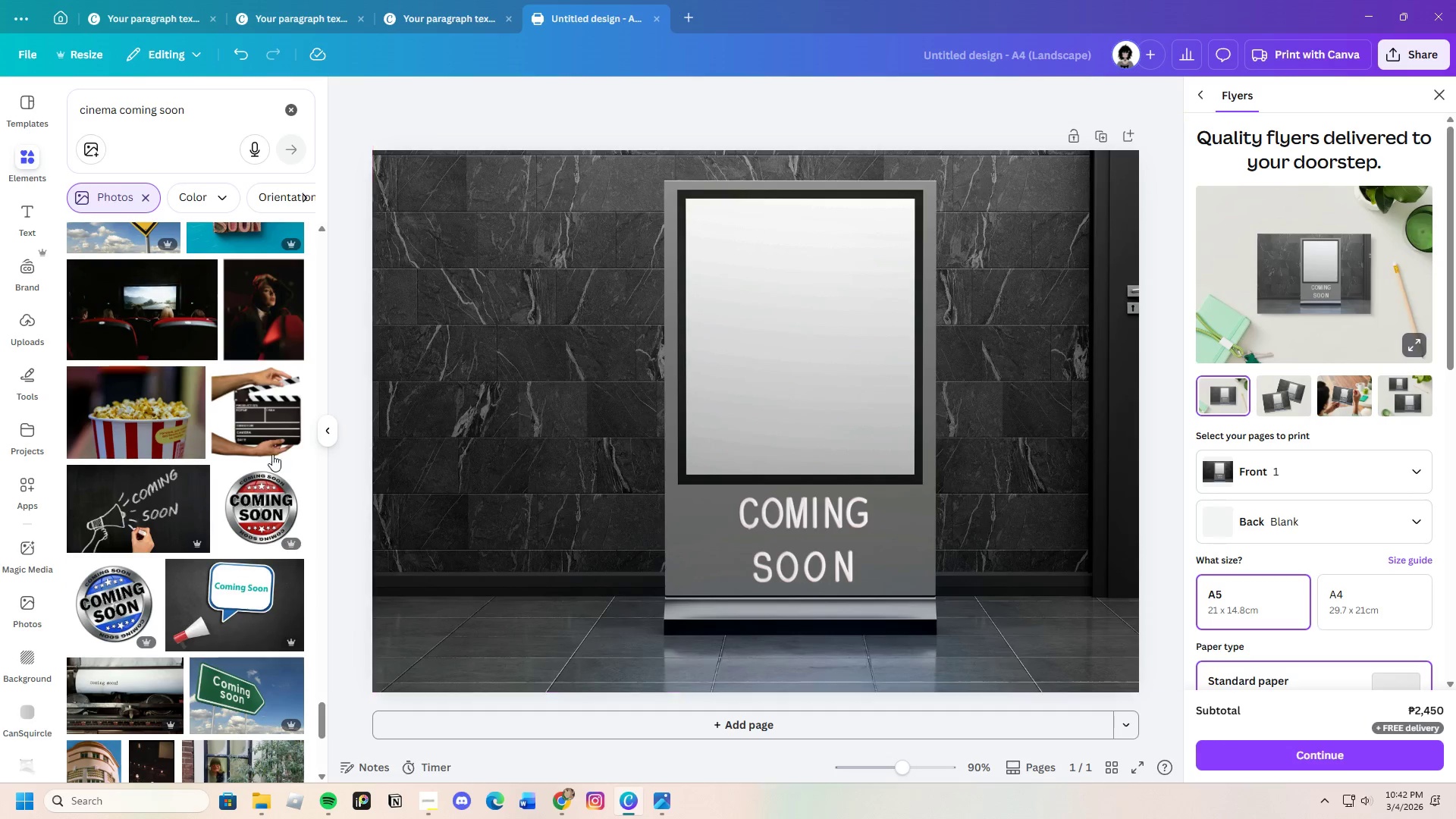 
left_click([286, 106])
 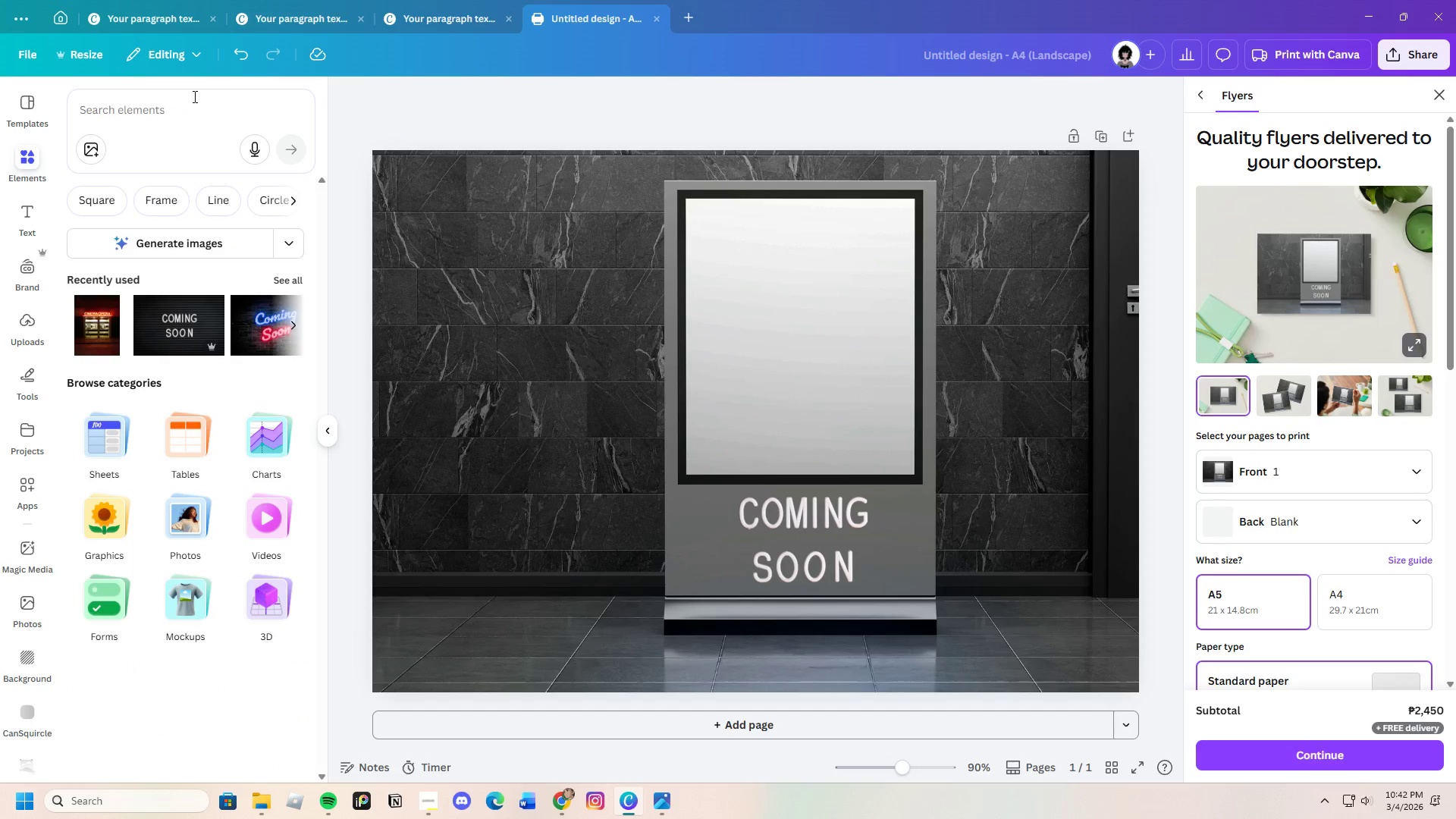 
left_click([186, 108])
 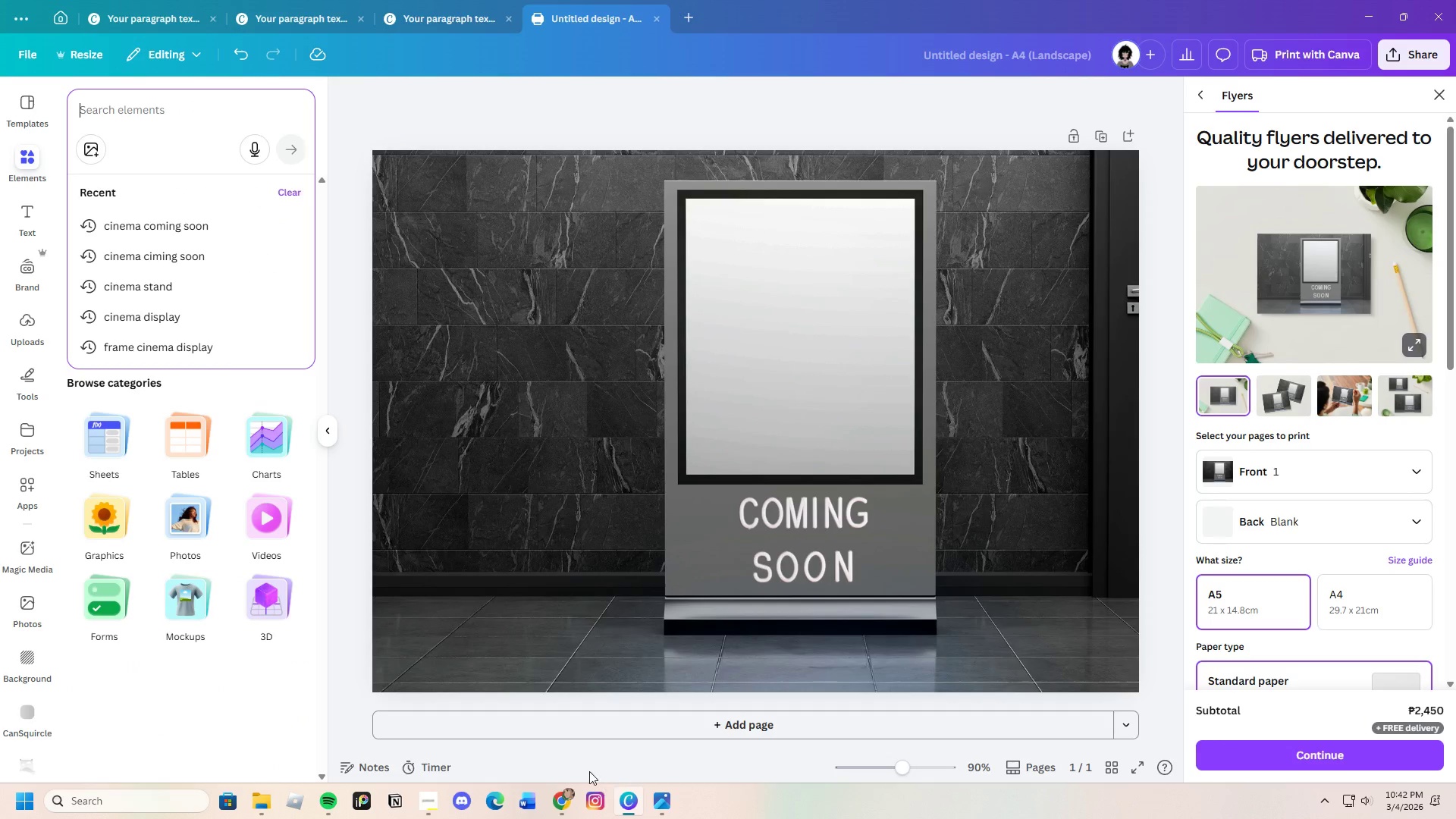 
left_click([558, 802])
 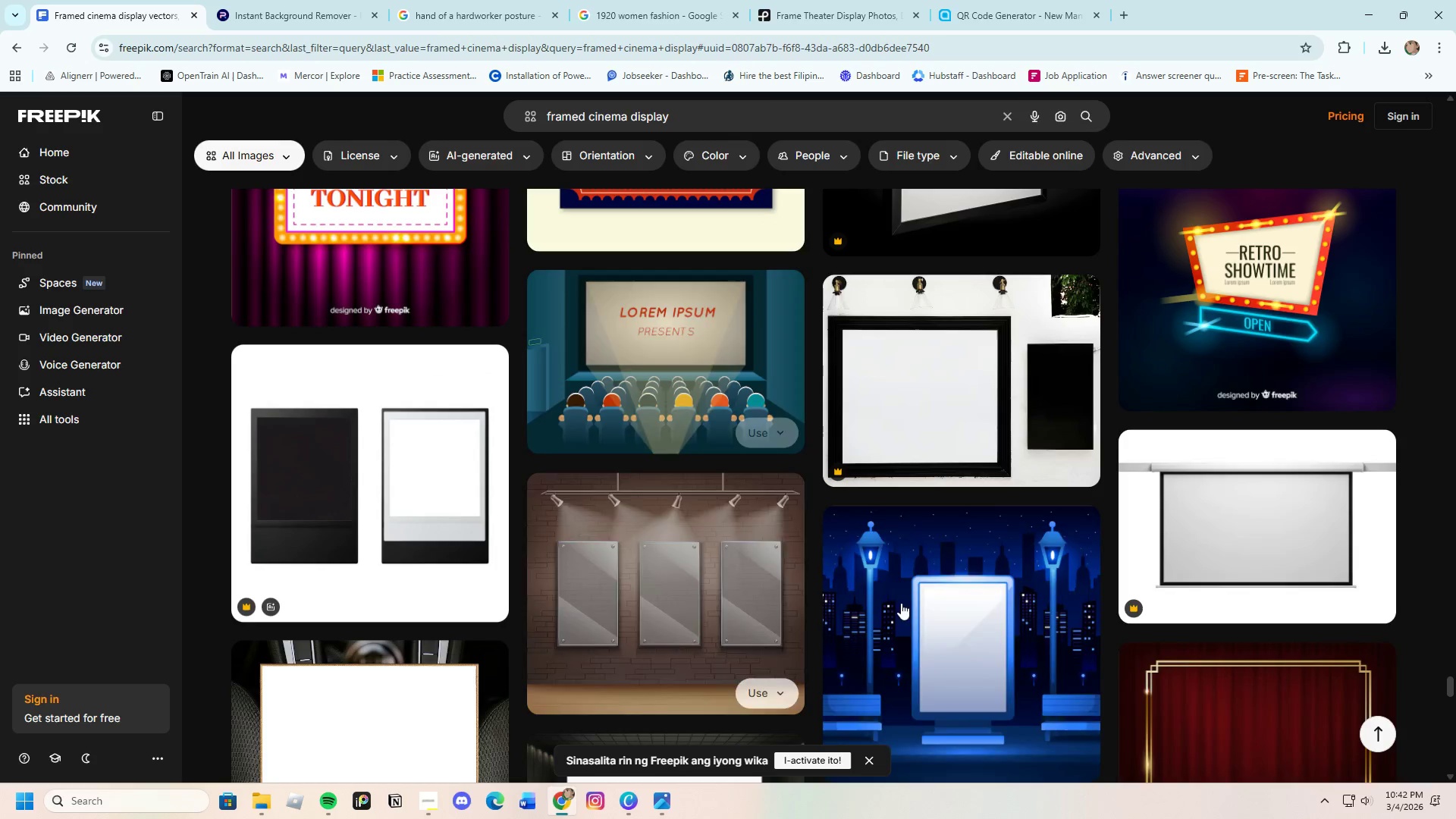 
scroll: coordinate [1043, 660], scroll_direction: up, amount: 6.0
 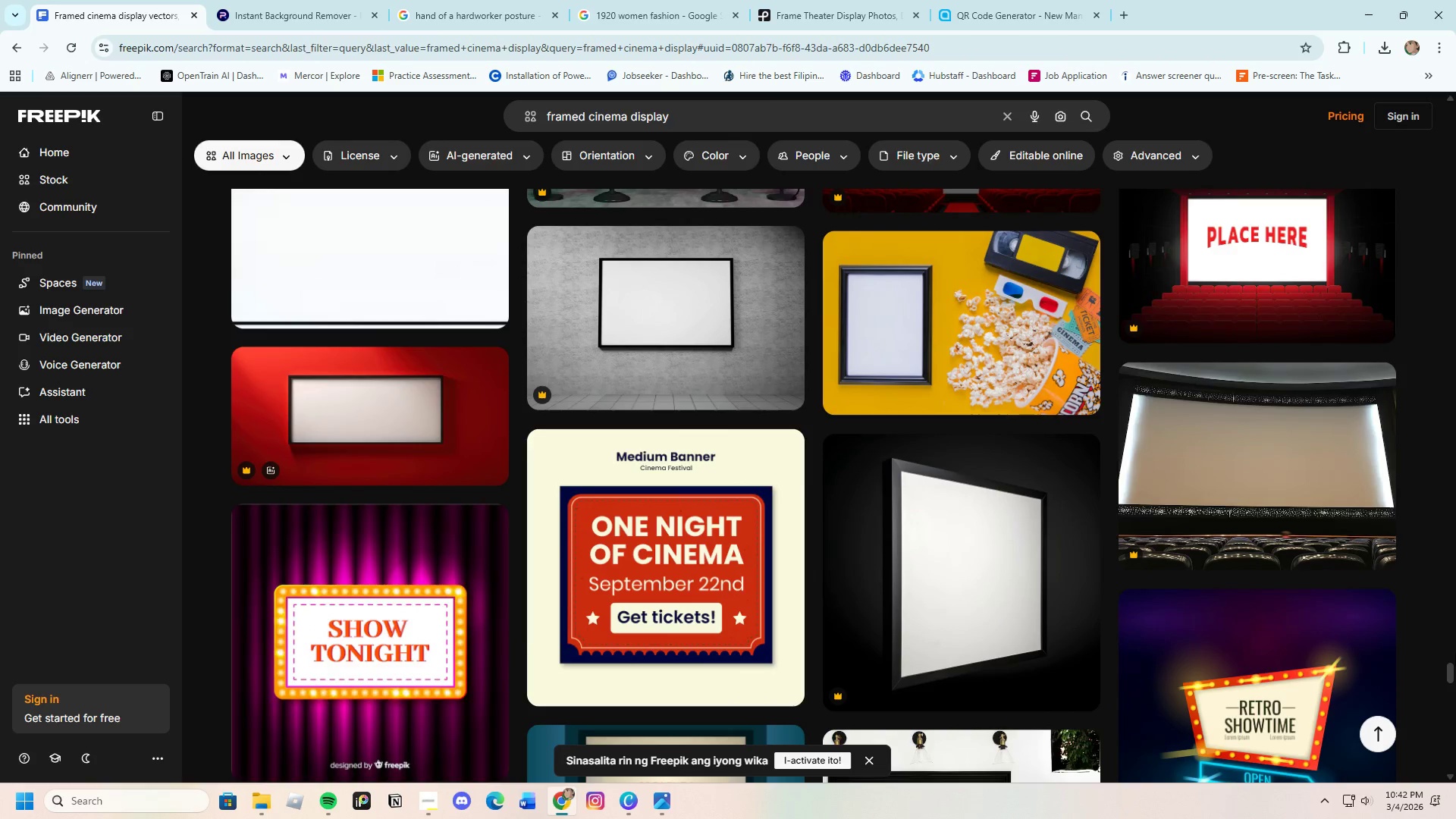 
left_click_drag(start_coordinate=[1449, 663], to_coordinate=[1452, 101])
 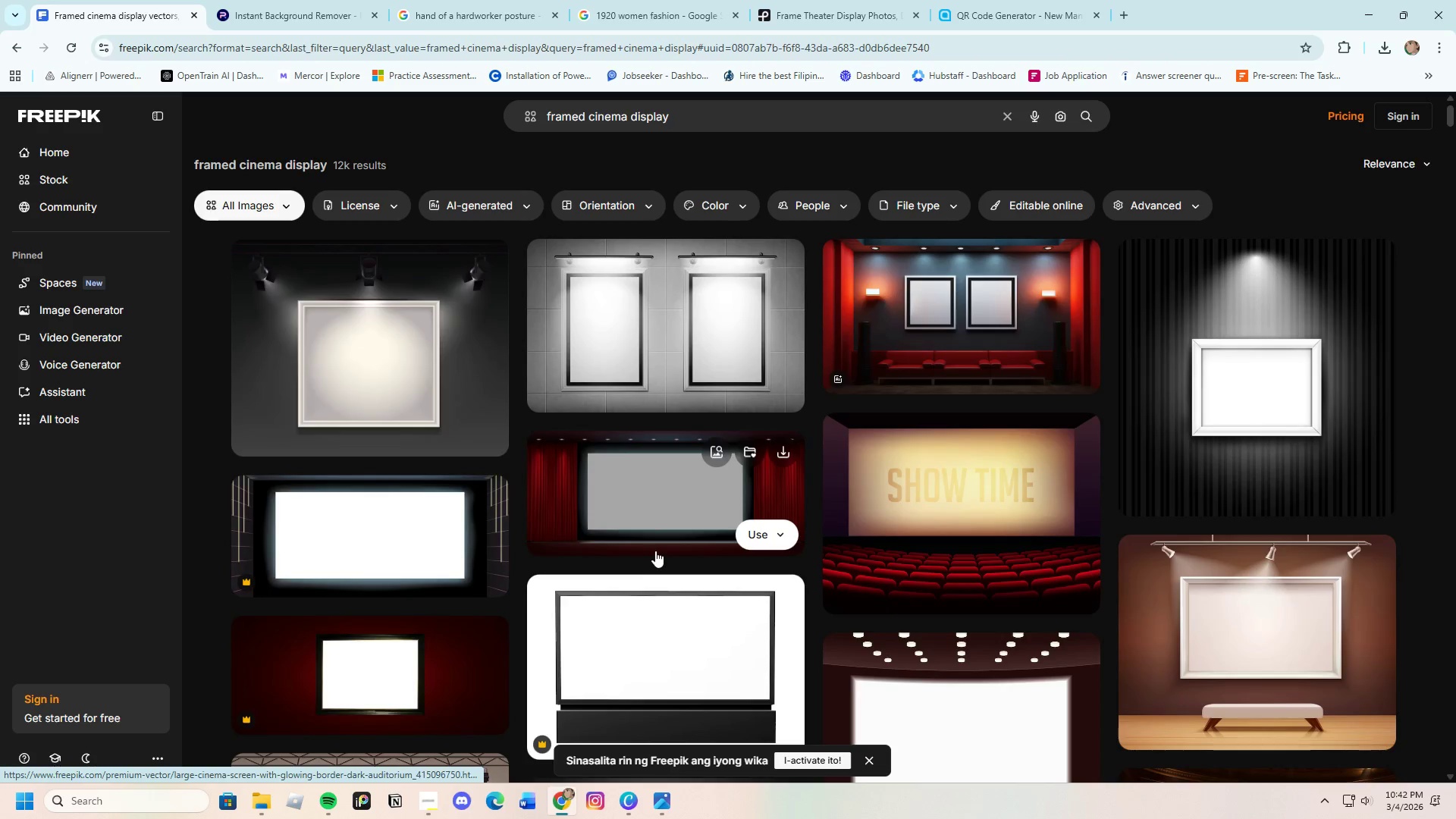 
left_click([951, 282])
 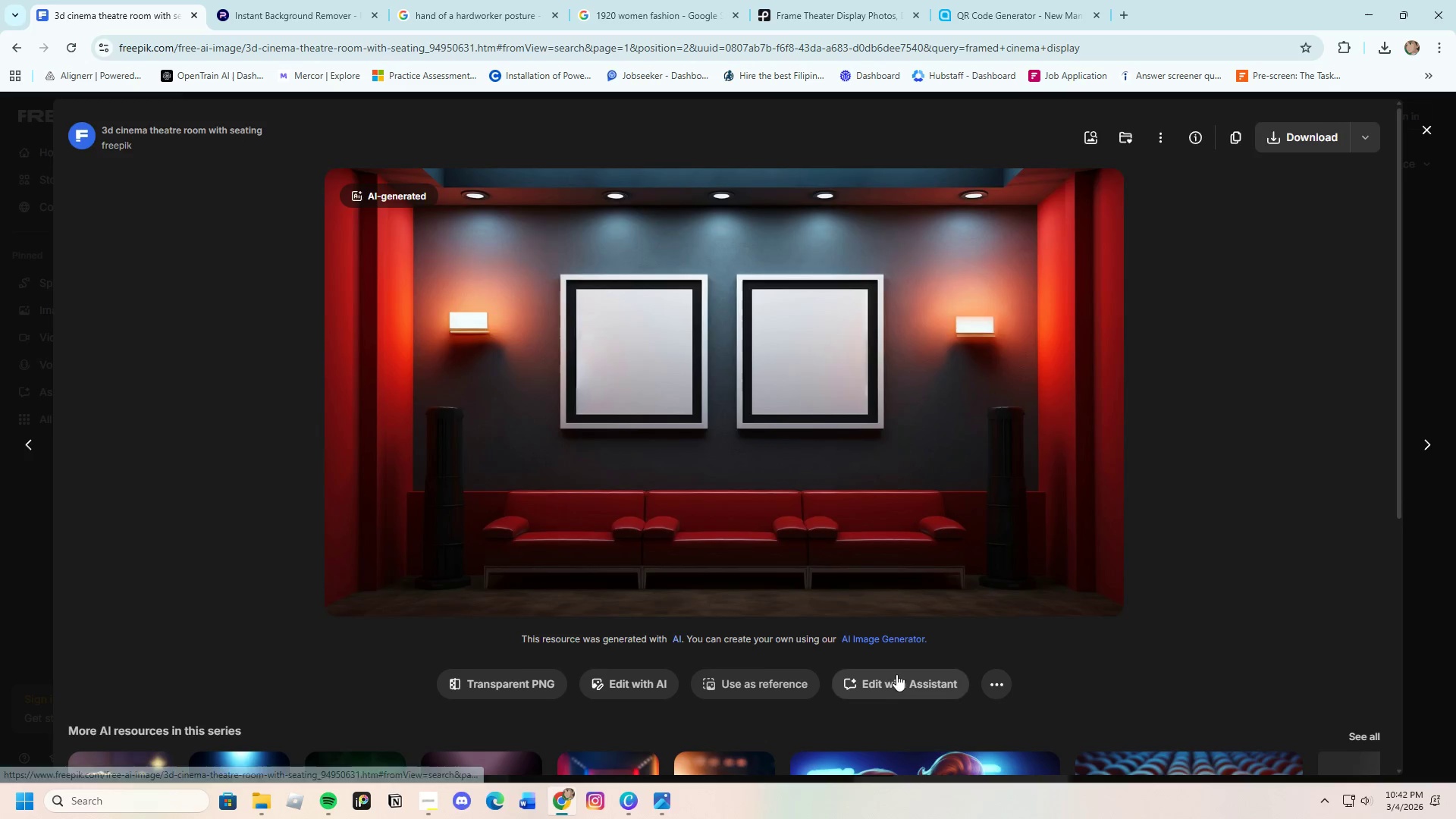 
scroll: coordinate [864, 605], scroll_direction: down, amount: 8.0
 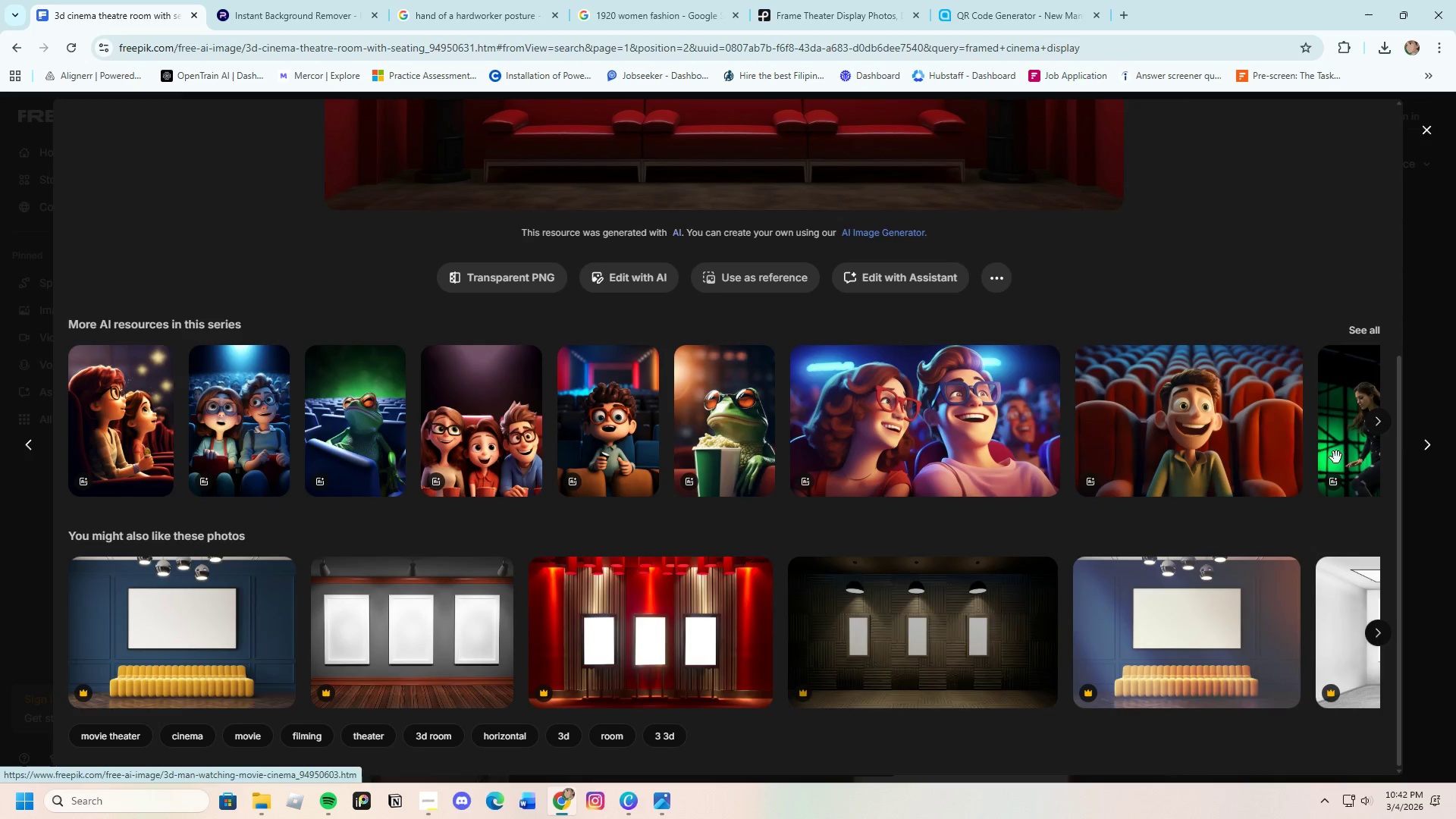 
left_click([1455, 393])
 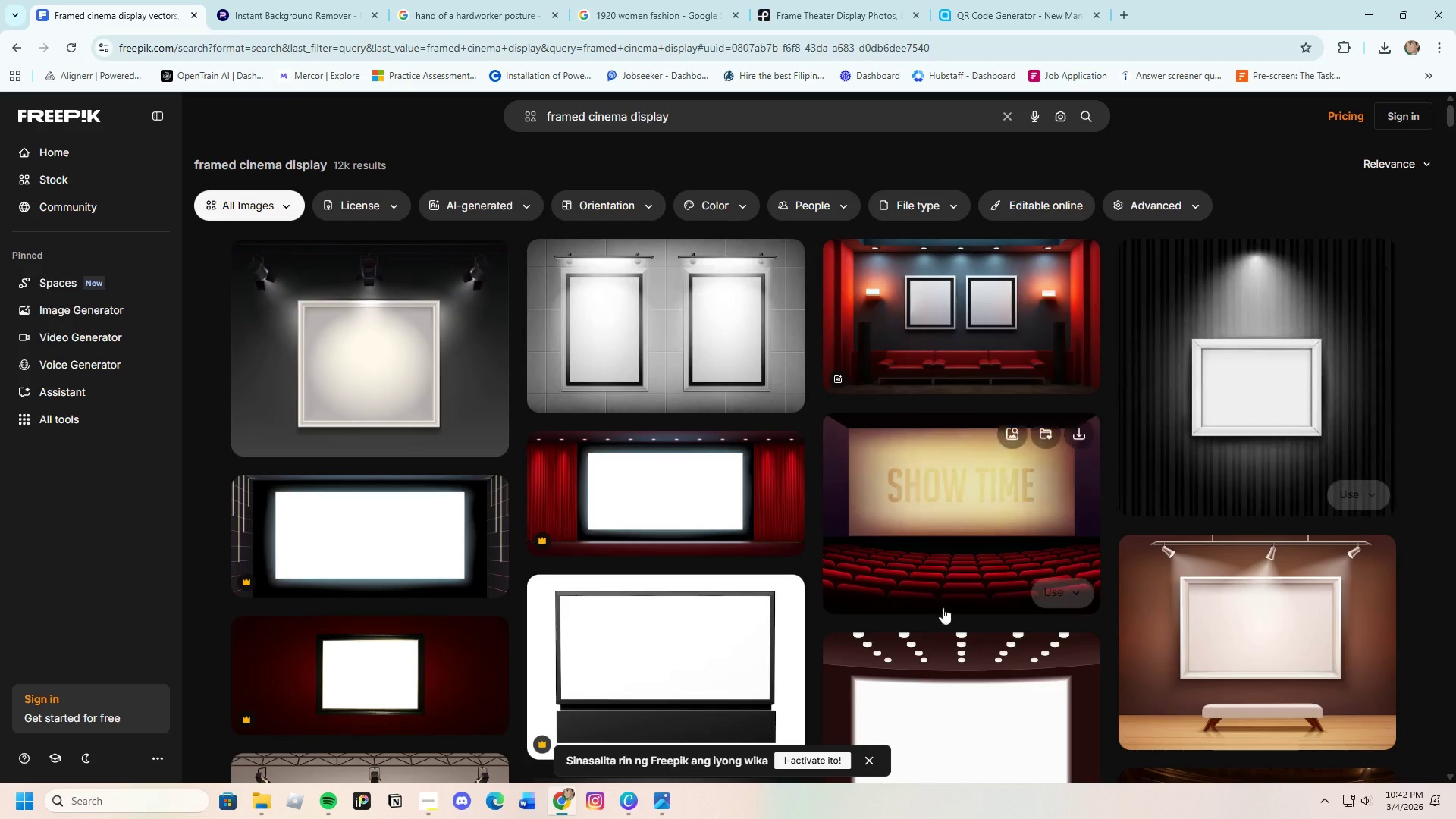 
scroll: coordinate [852, 616], scroll_direction: down, amount: 23.0
 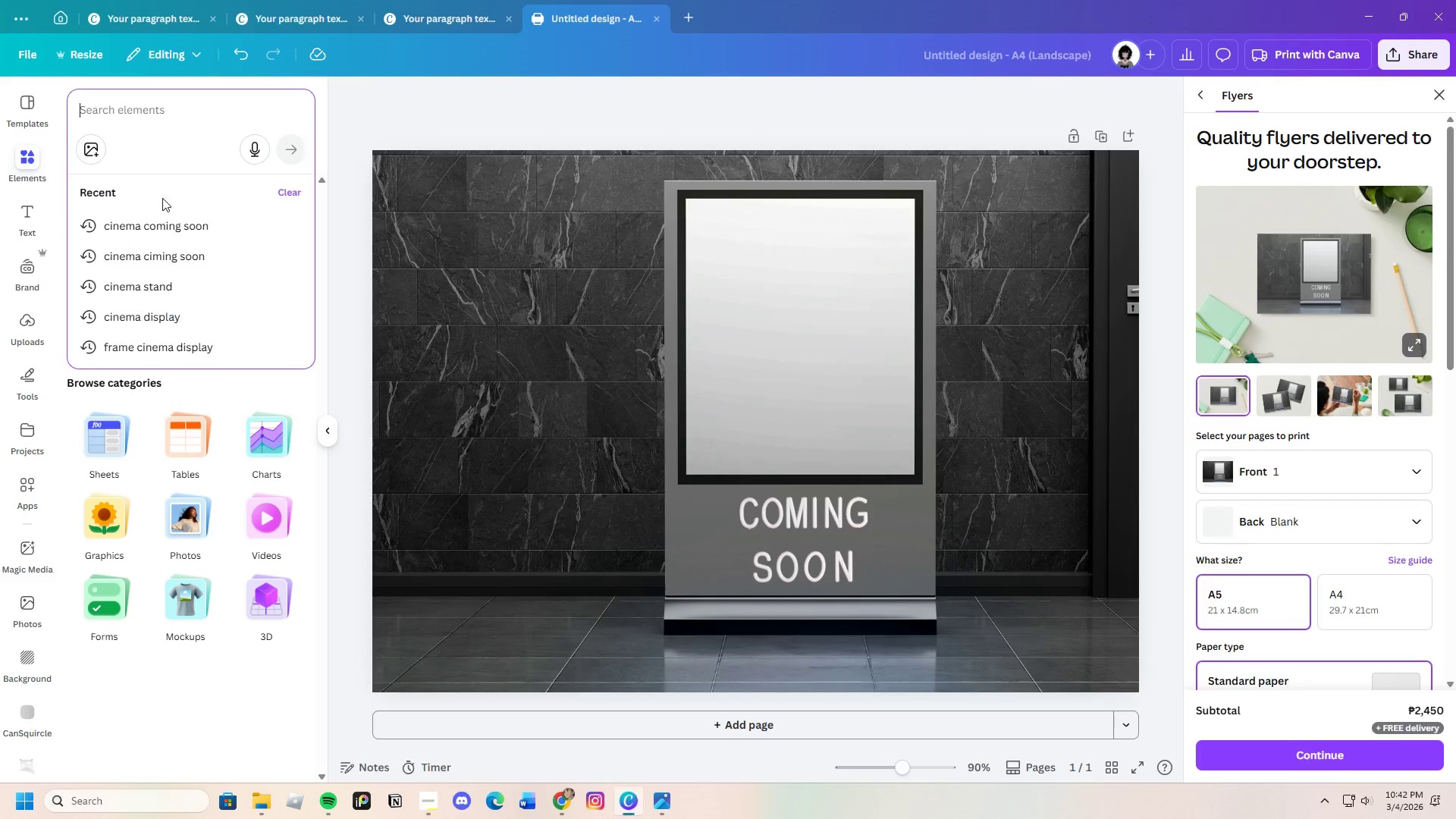 
wait(5.44)
 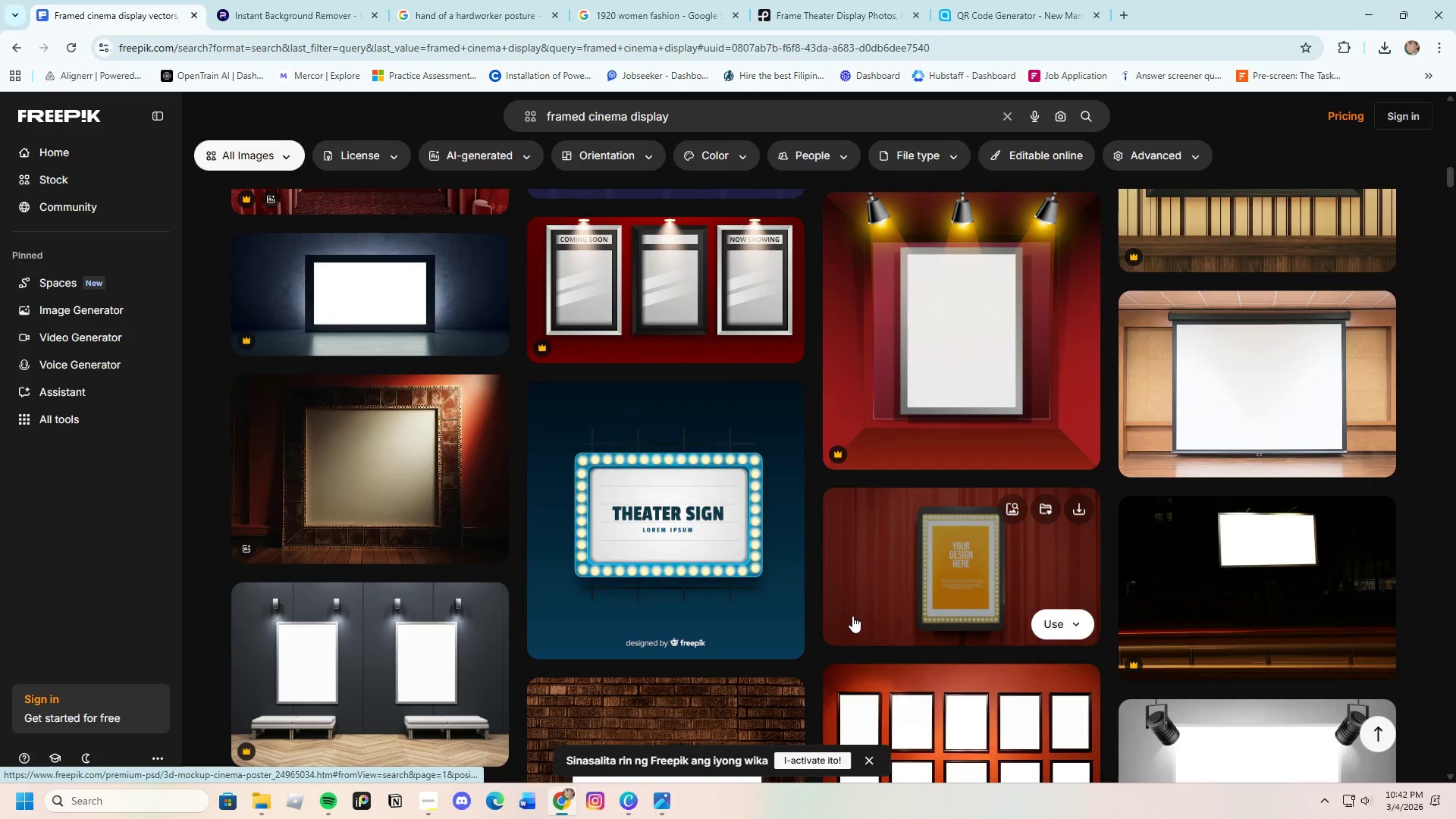 
type(cime)
key(Backspace)
key(Backspace)
type(na )
key(Backspace)
type(ma fence)
 